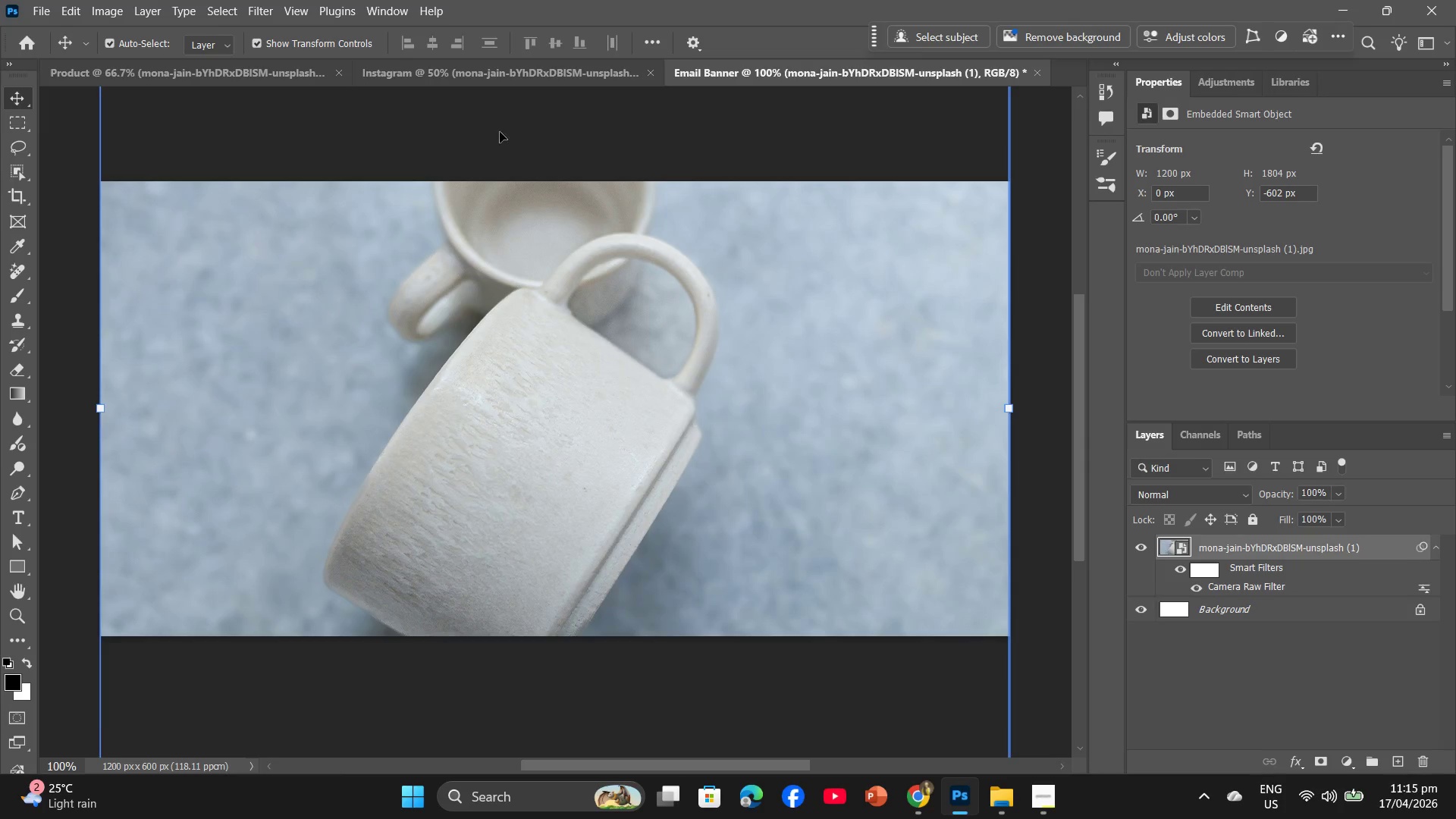 
left_click([531, 79])
 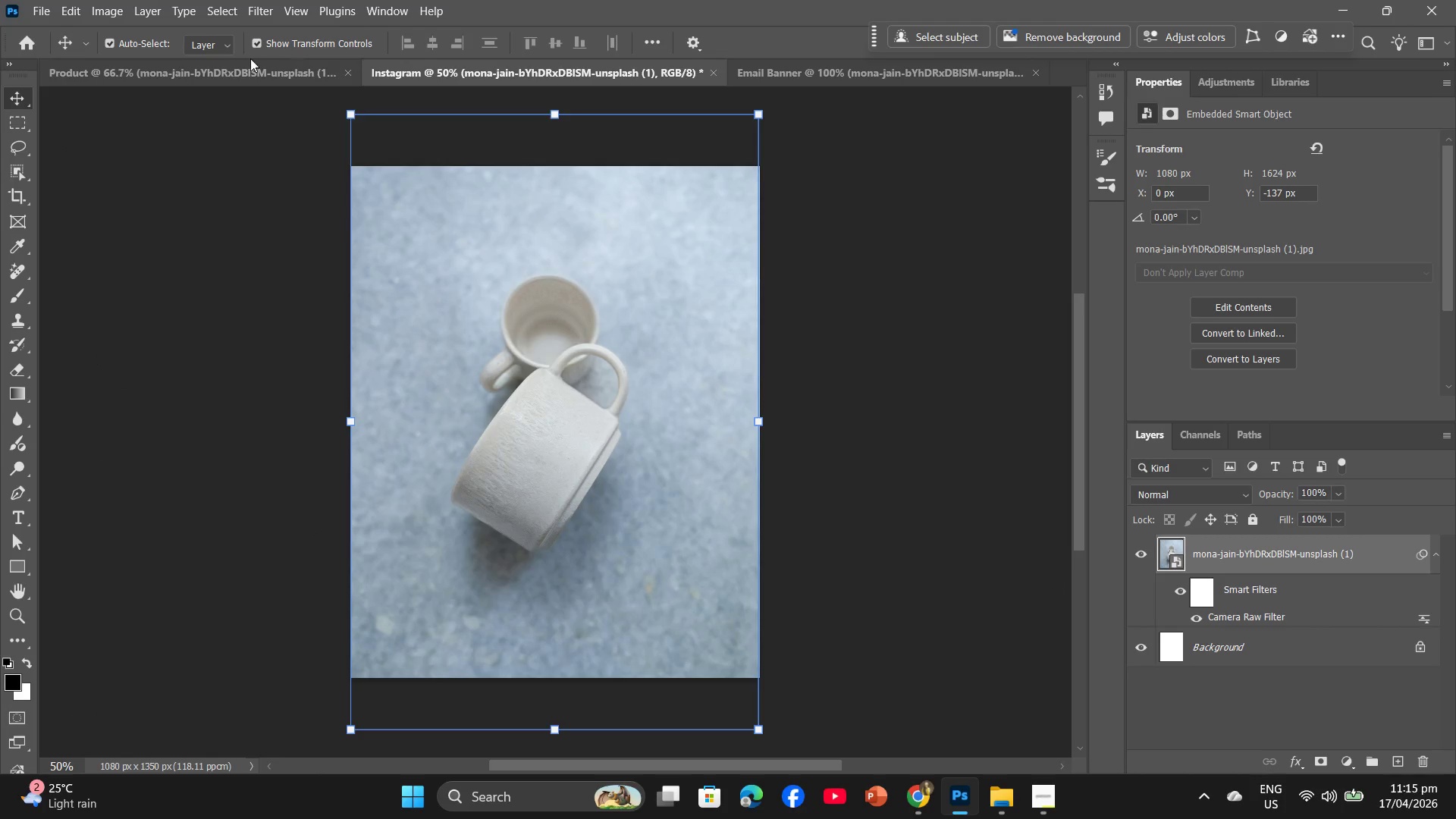 
left_click([220, 82])
 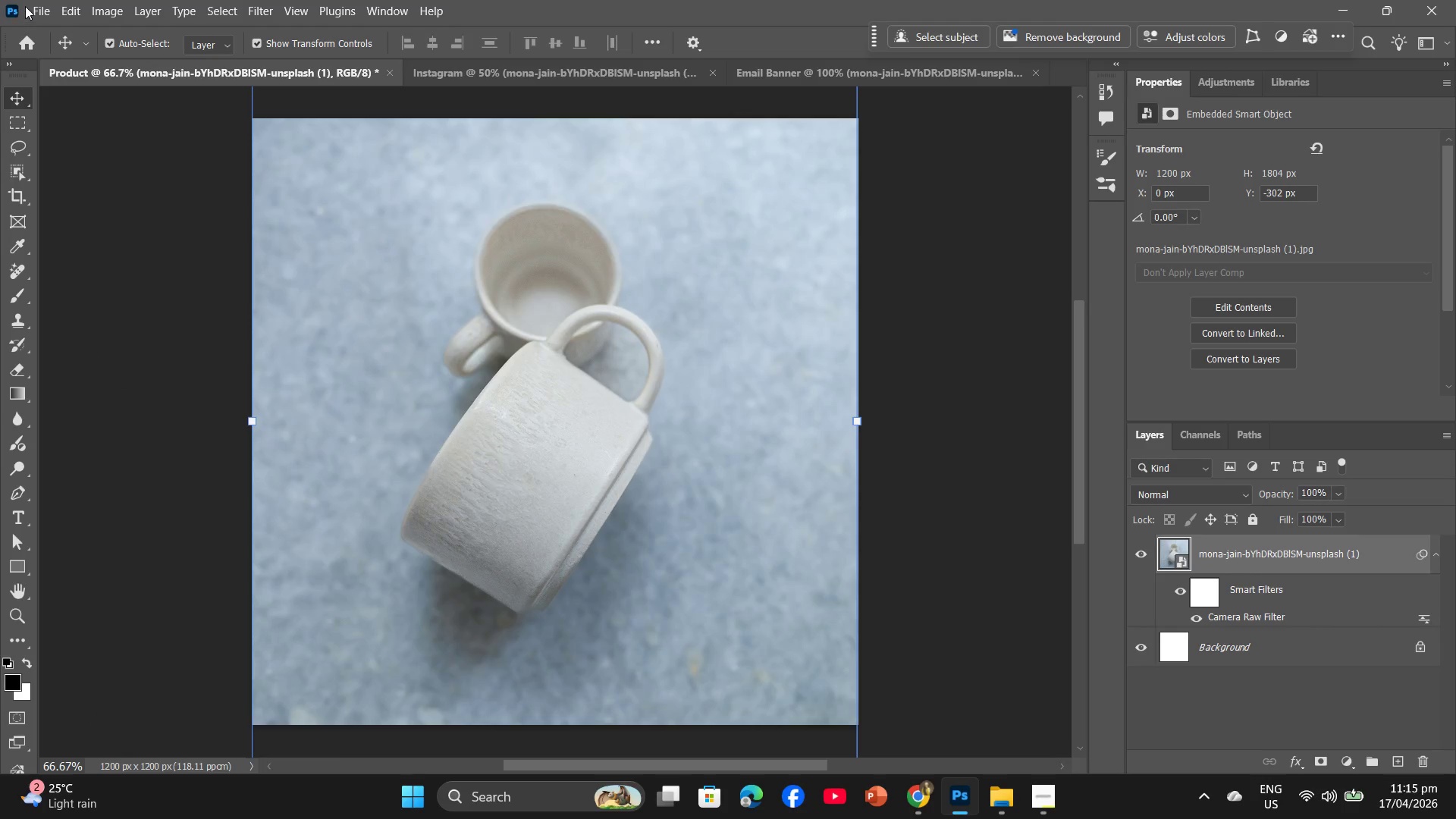 
left_click([28, 5])
 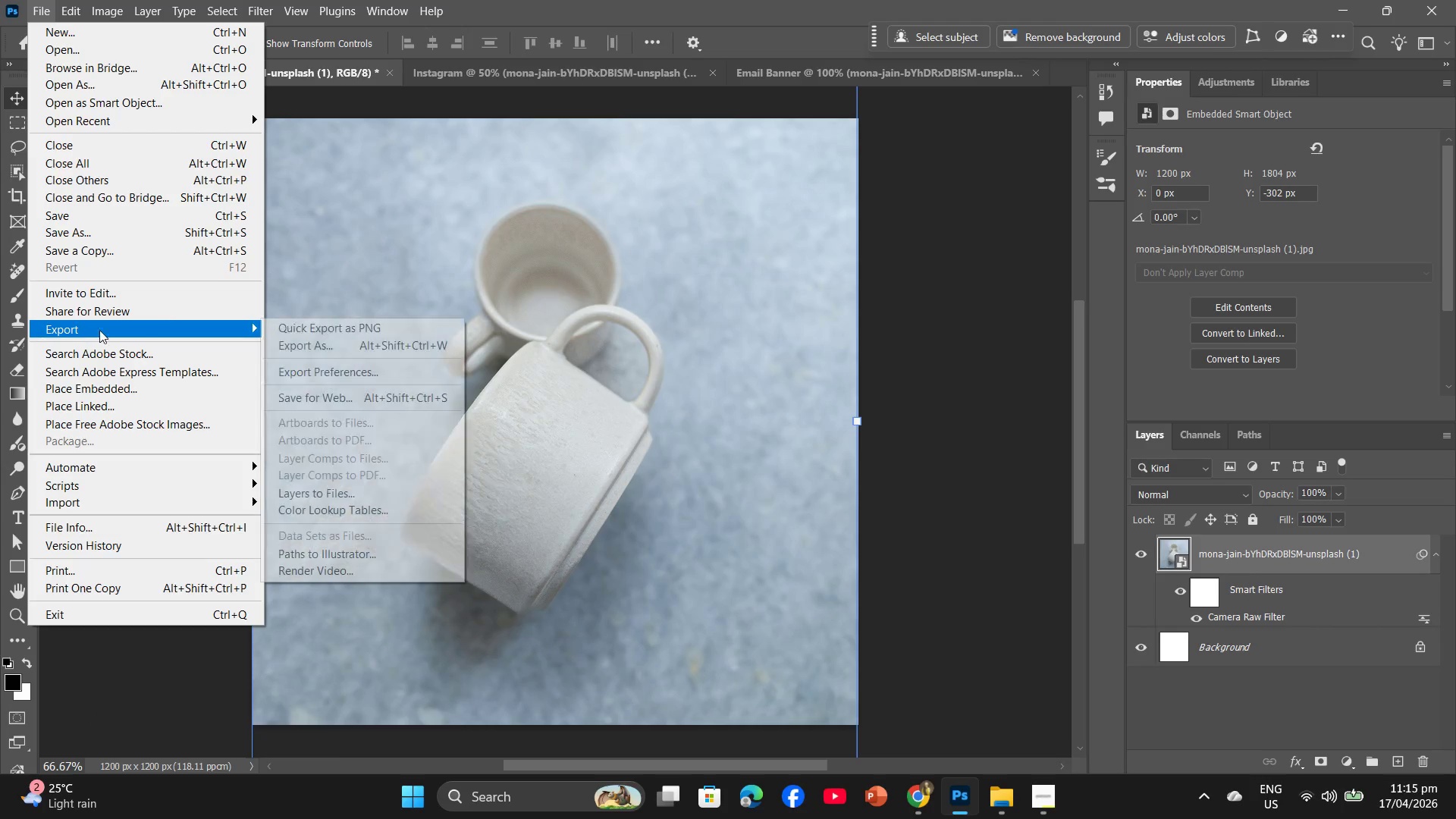 
left_click([312, 345])
 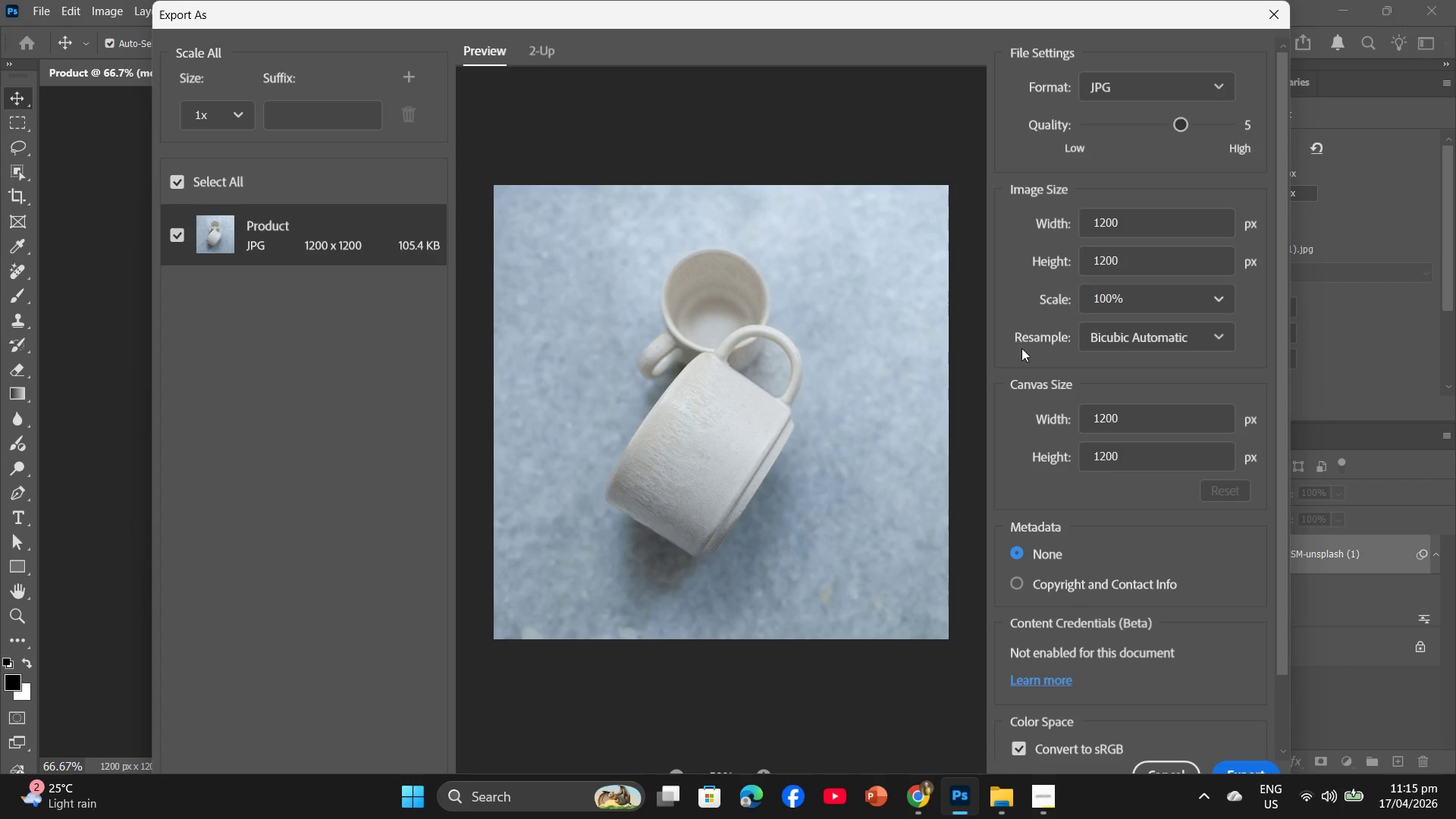 
left_click_drag(start_coordinate=[1177, 132], to_coordinate=[1197, 130])
 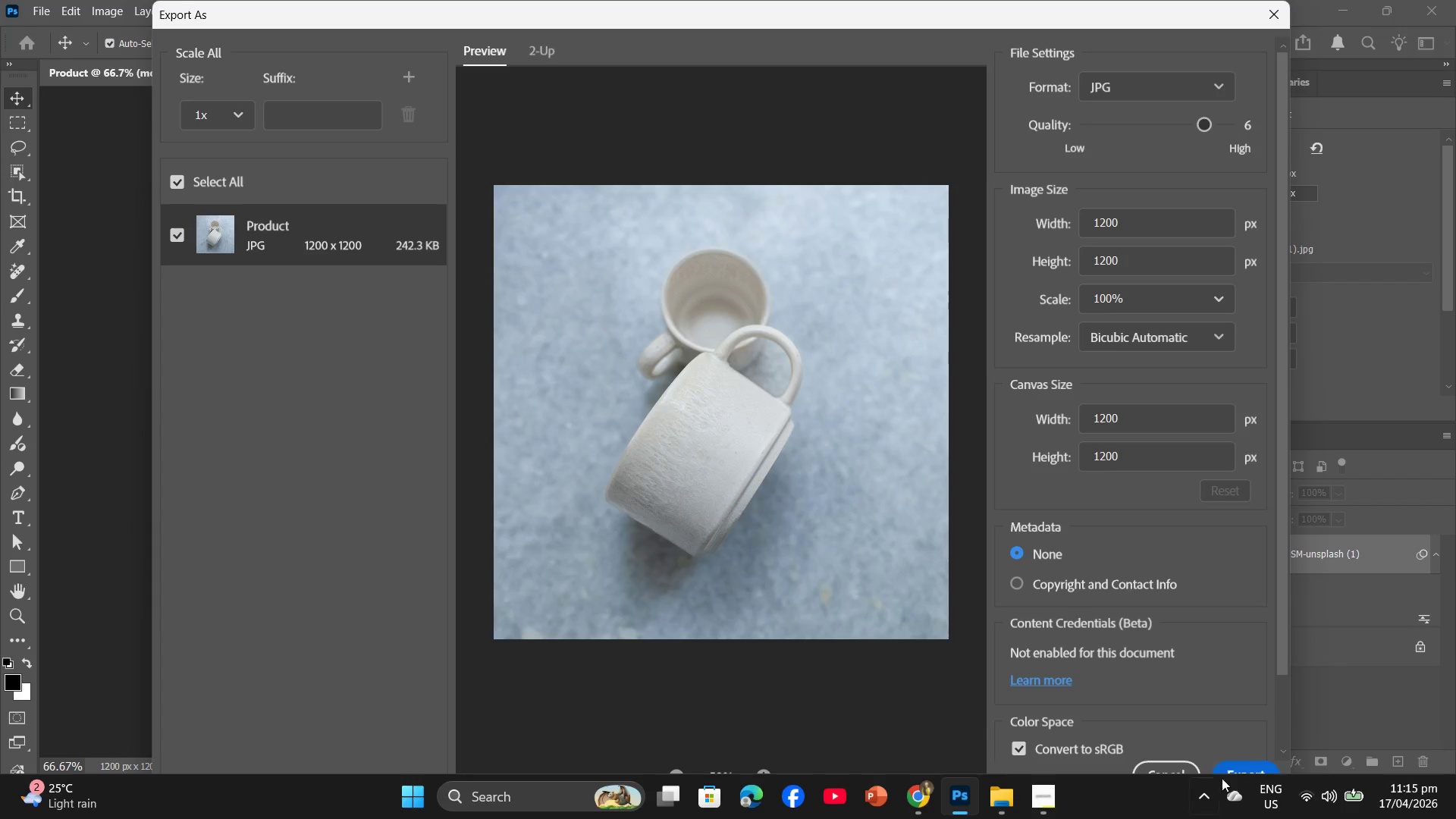 
left_click([1255, 770])
 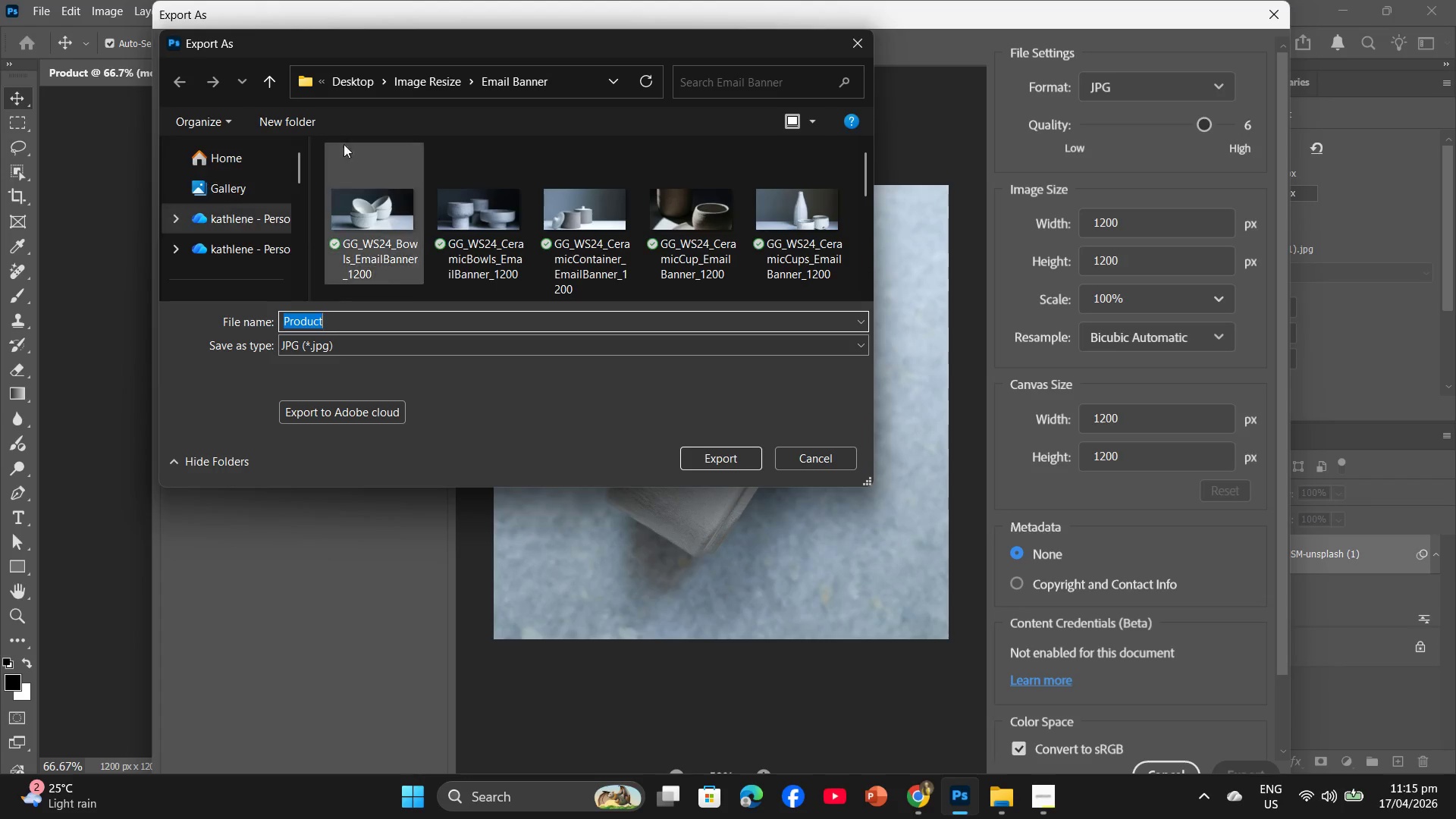 
left_click([454, 77])
 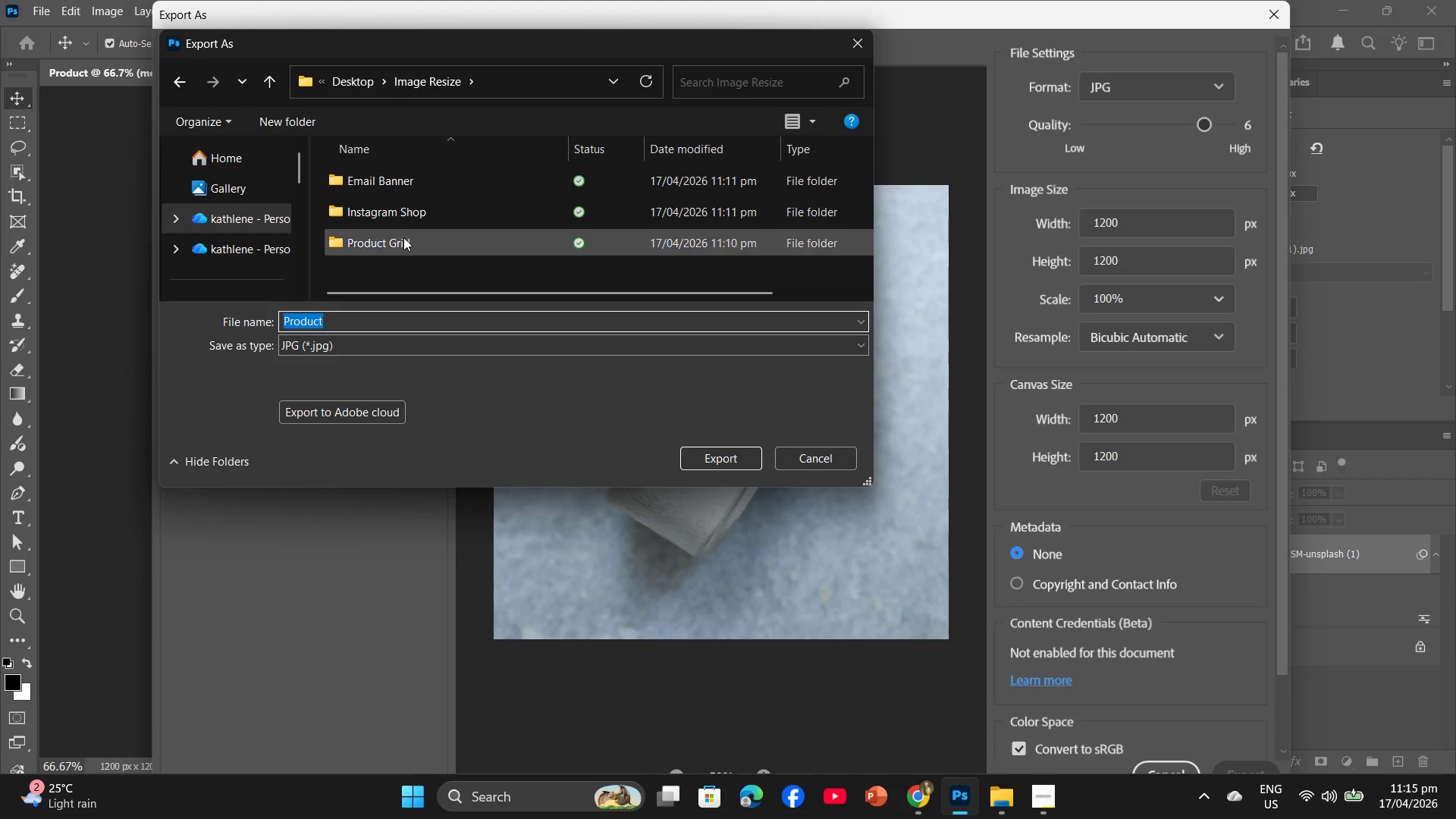 
double_click([403, 240])
 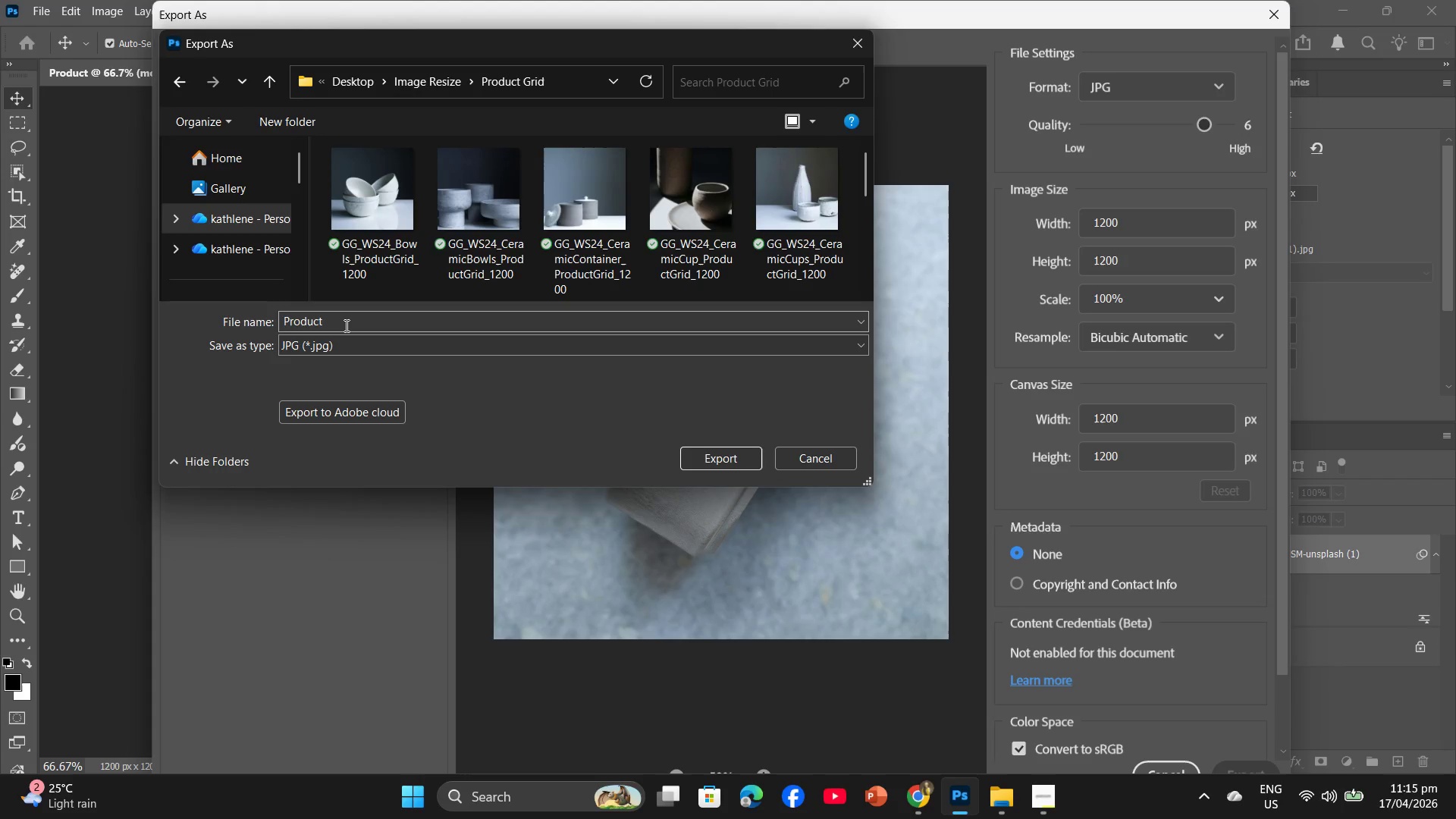 
left_click([345, 325])
 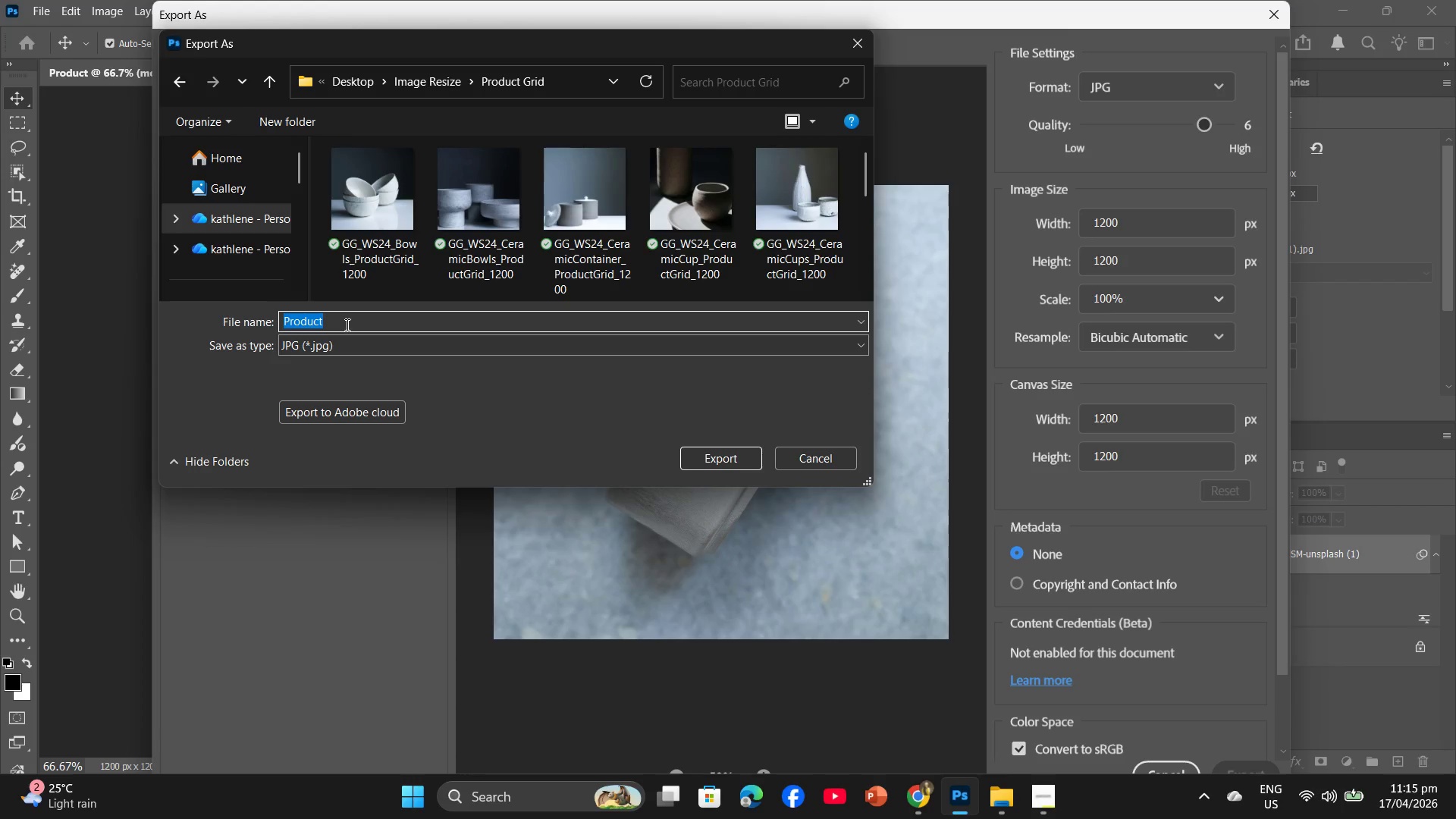 
key(Control+V)
 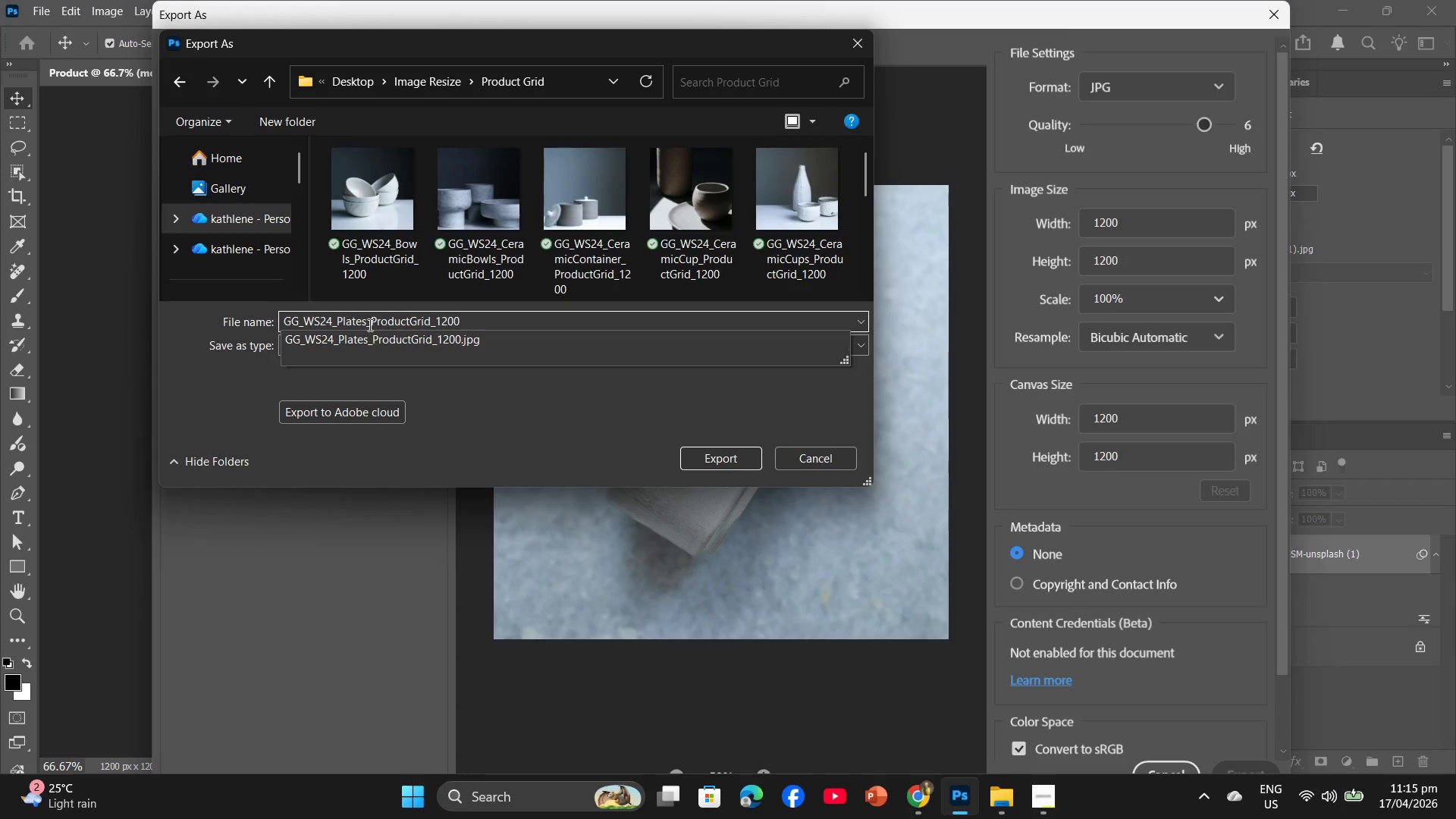 
left_click_drag(start_coordinate=[365, 322], to_coordinate=[337, 318])
 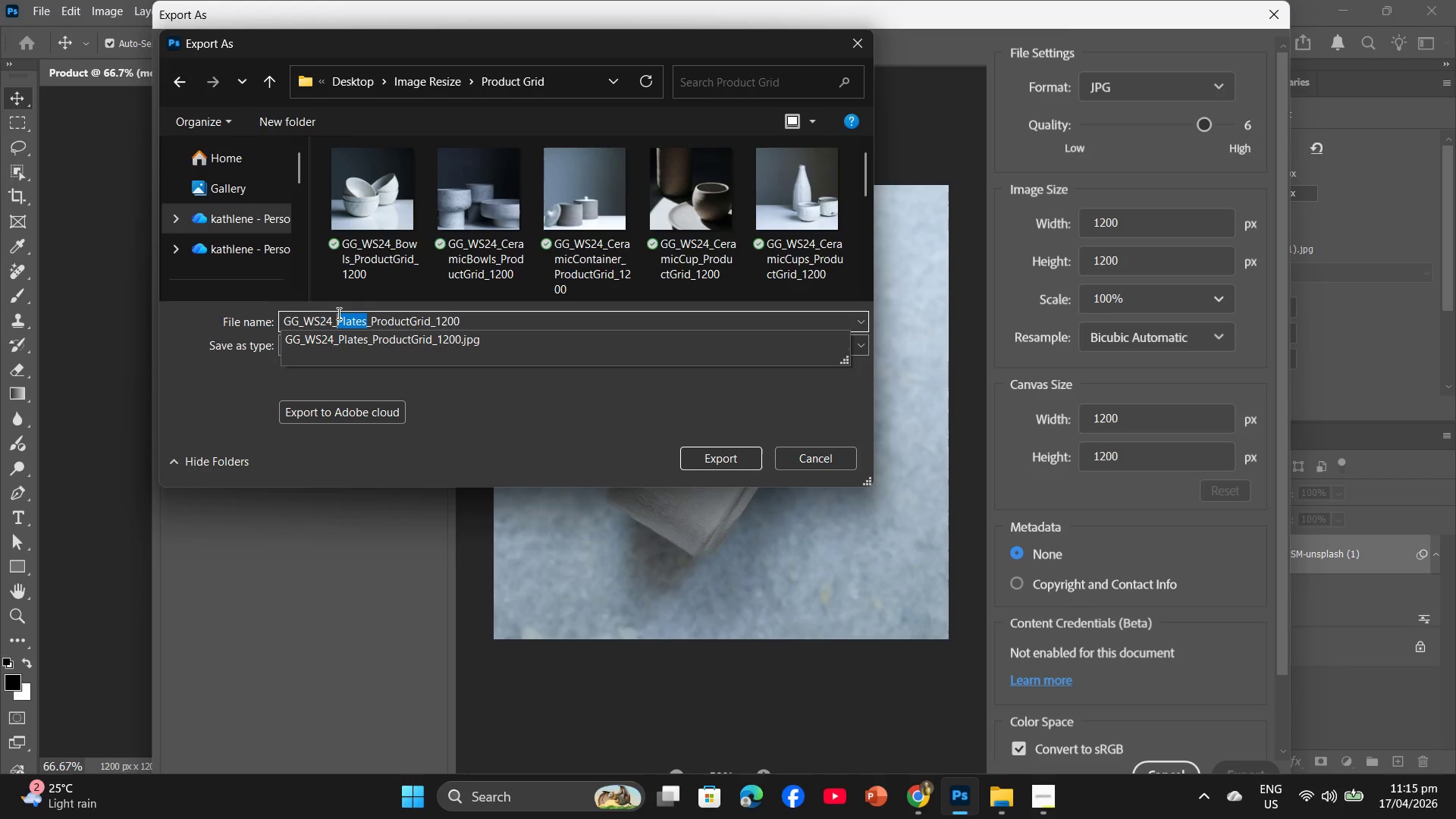 
type(Pottery)
key(Backspace)
key(Backspace)
key(Backspace)
key(Backspace)
type(erry)
key(Backspace)
key(Backspace)
key(Backspace)
key(Backspace)
type(teryCup)
 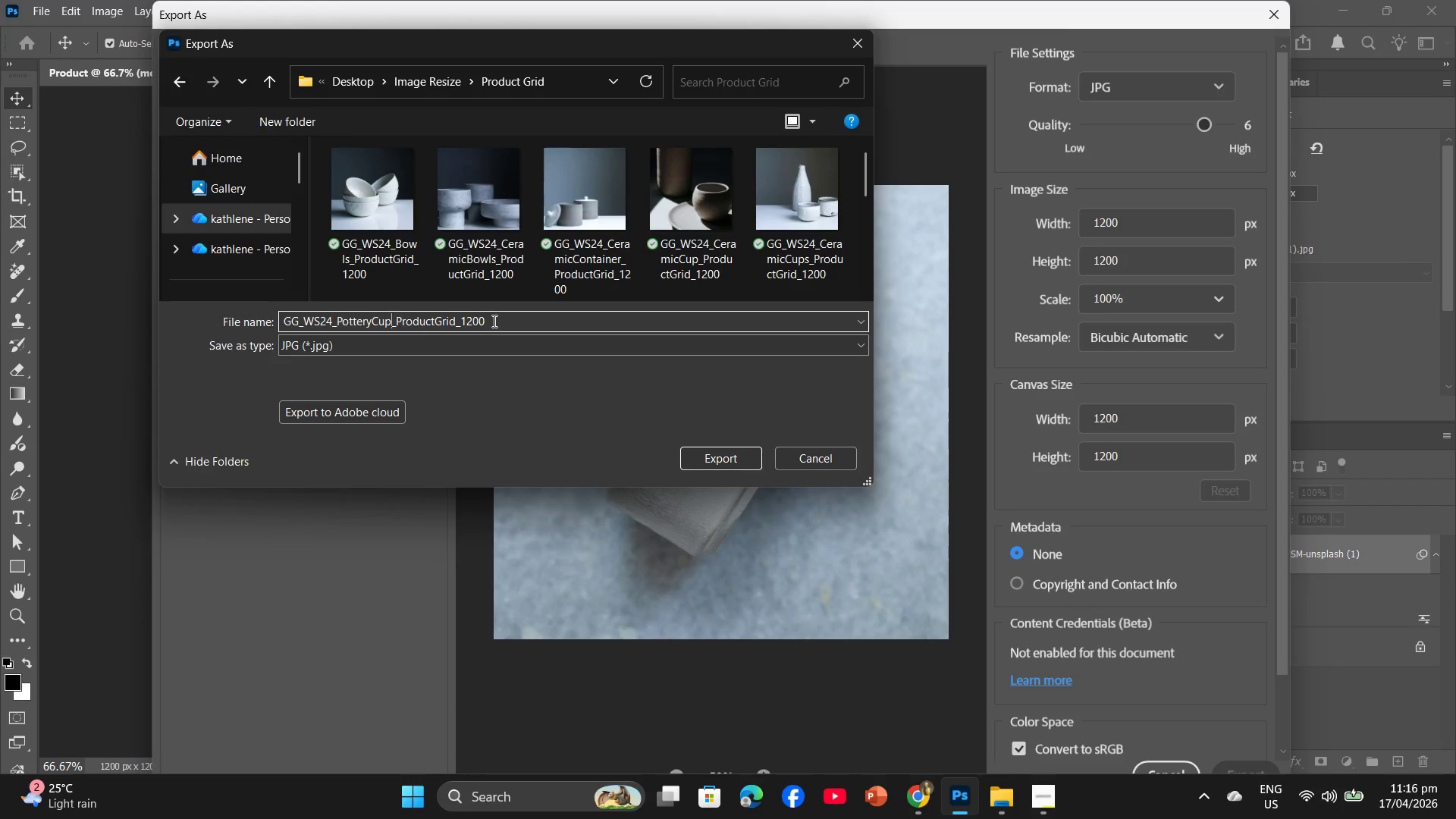 
left_click_drag(start_coordinate=[493, 321], to_coordinate=[253, 324])
 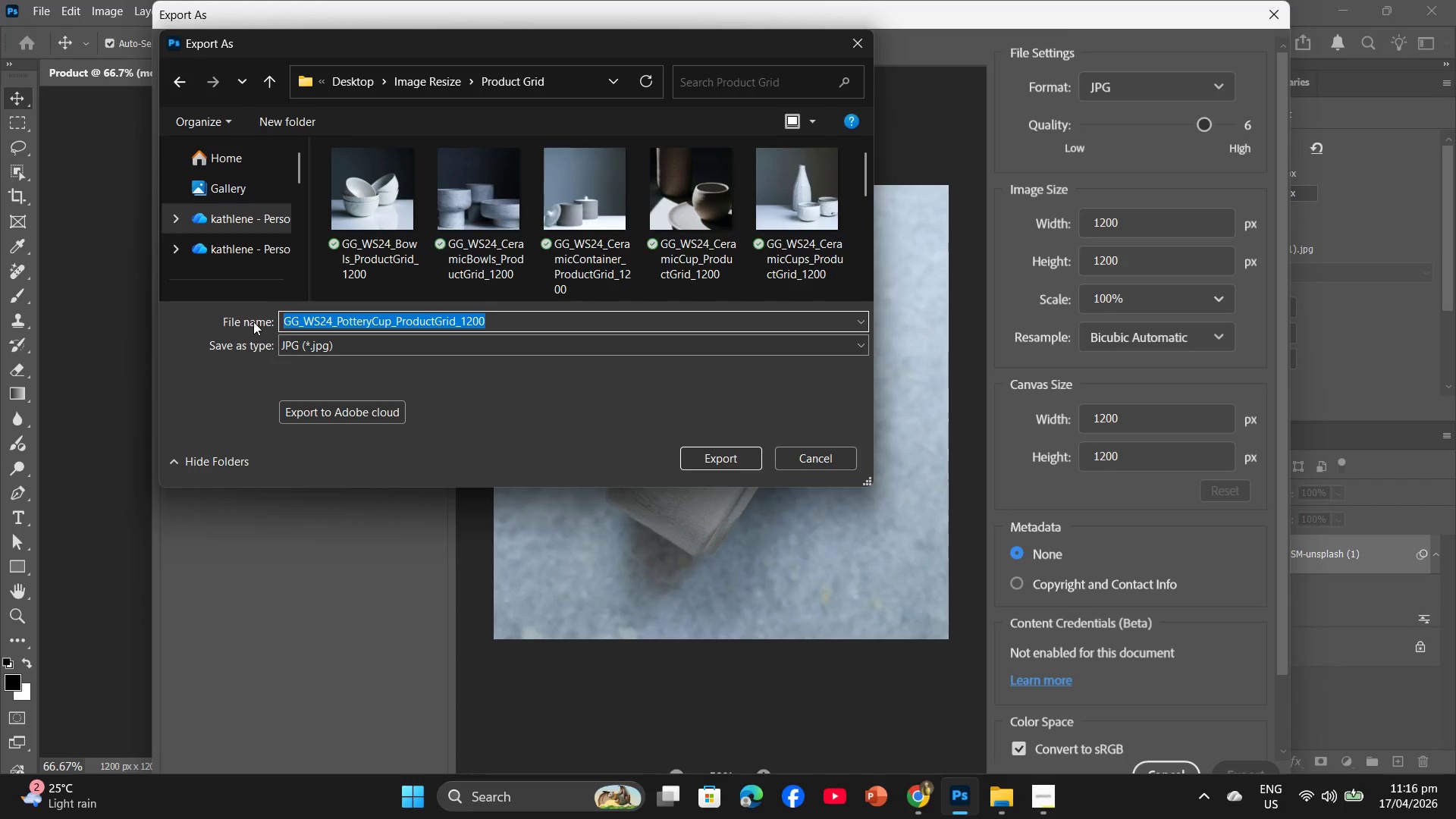 
key(Control+C)
 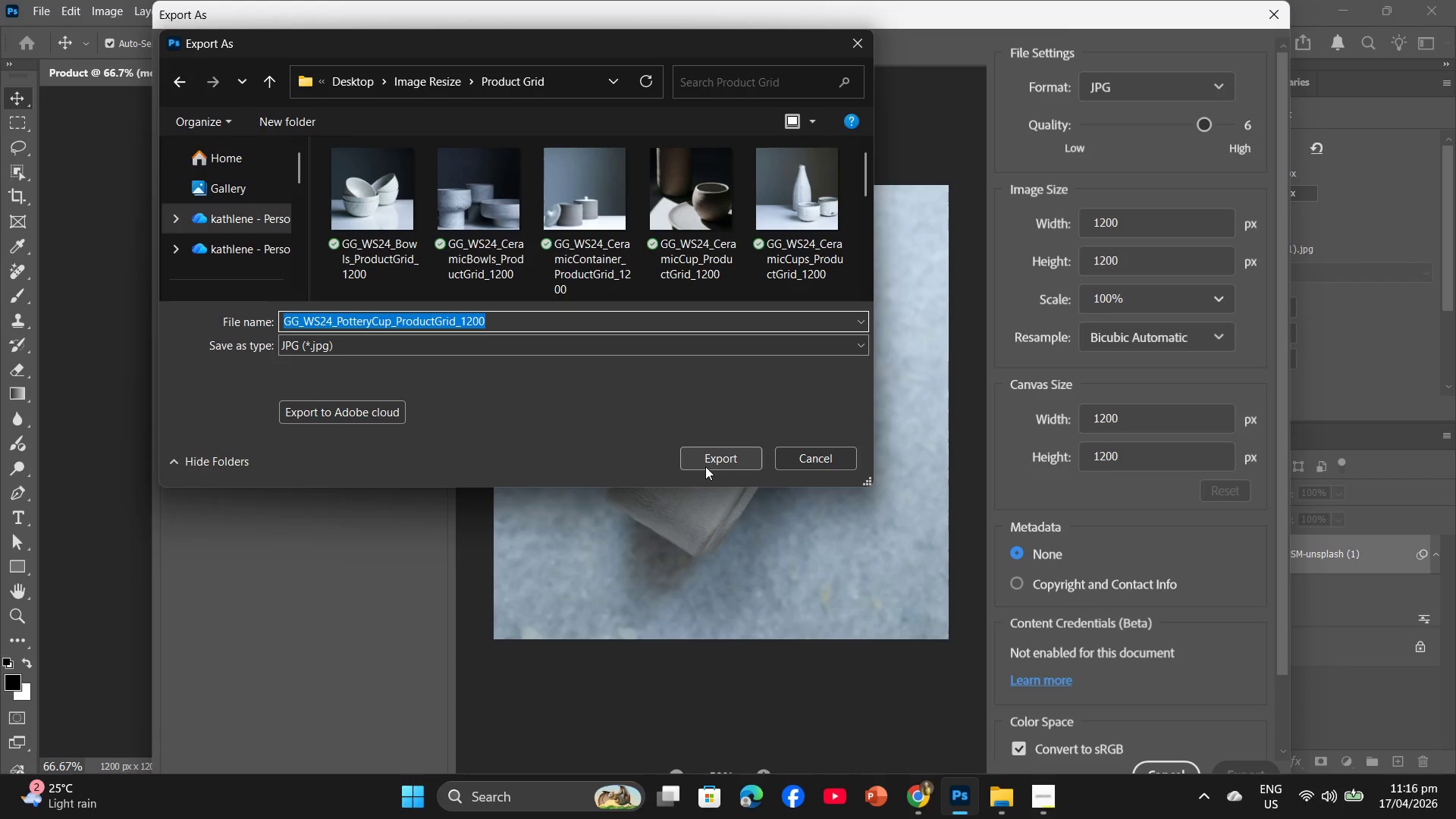 
left_click([710, 458])
 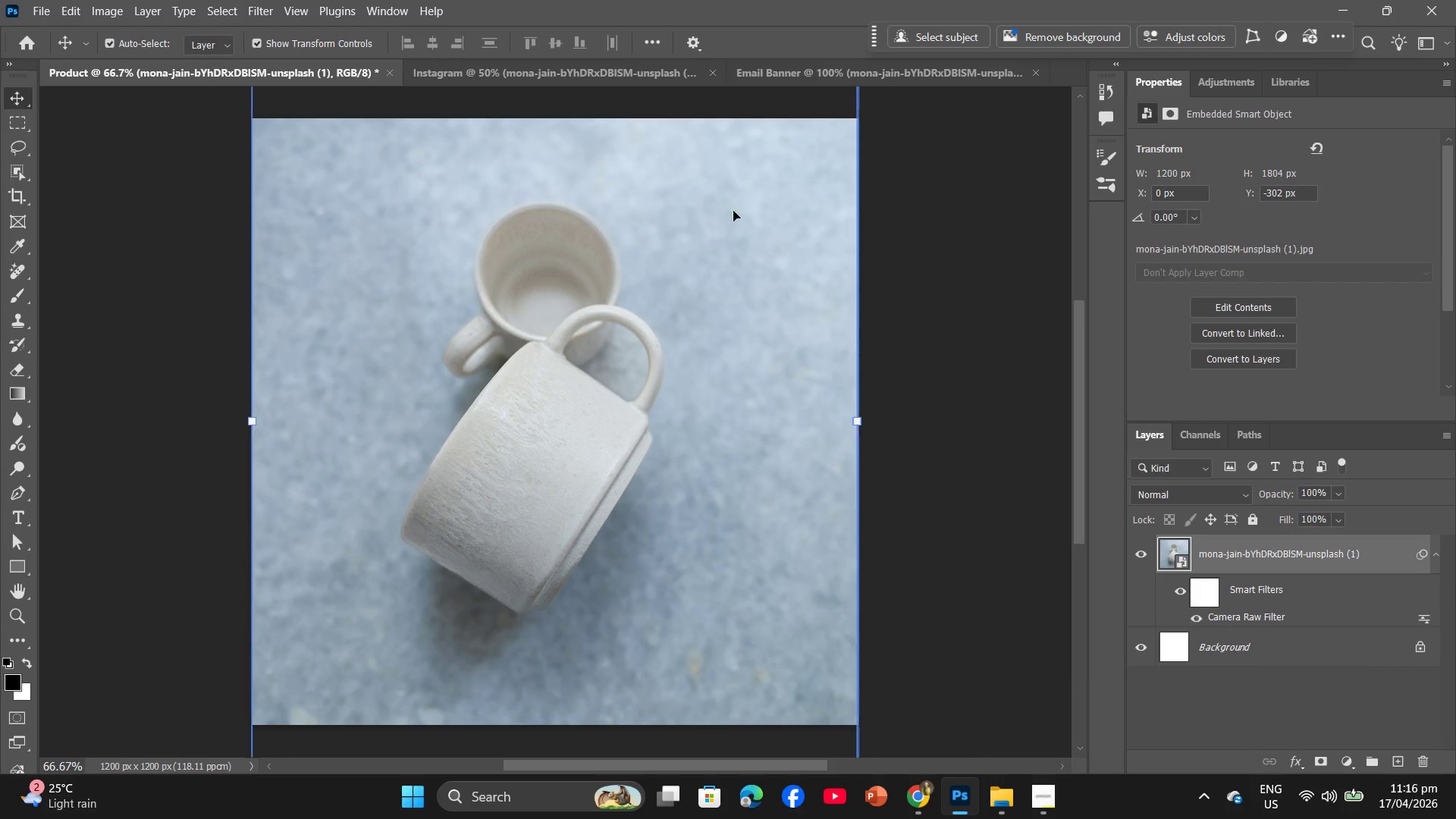 
left_click([563, 78])
 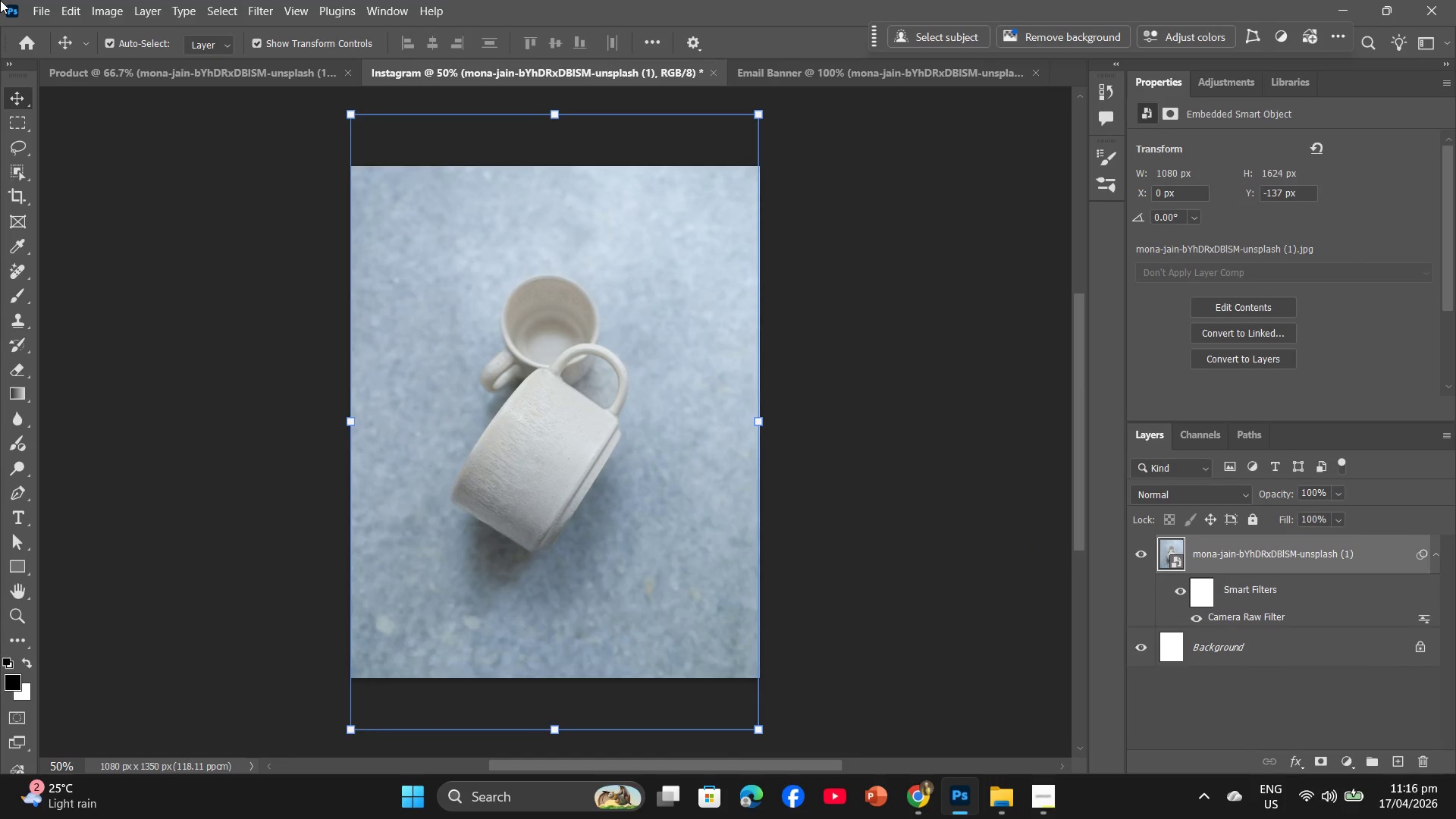 
left_click([42, 4])
 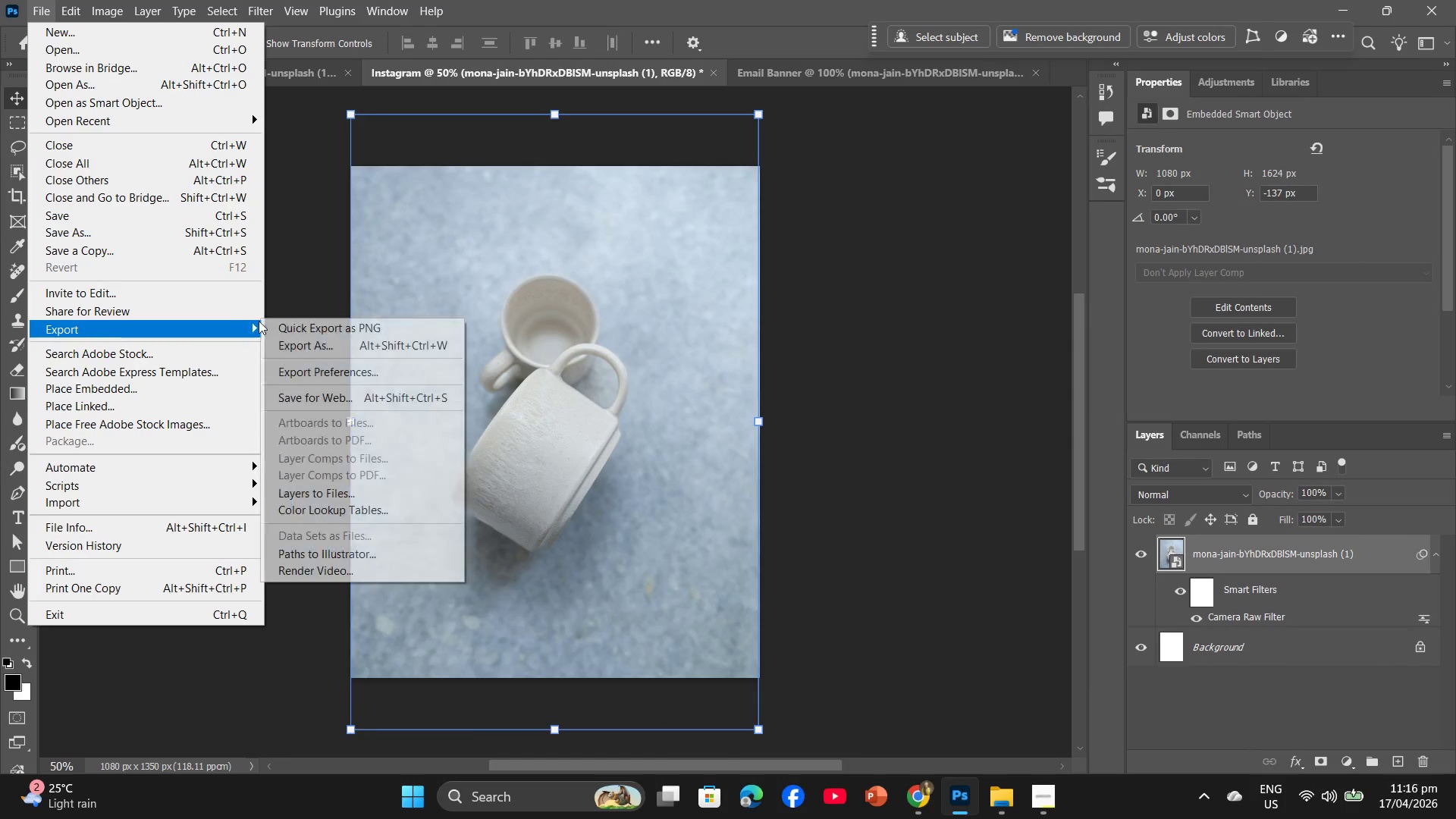 
left_click([311, 343])
 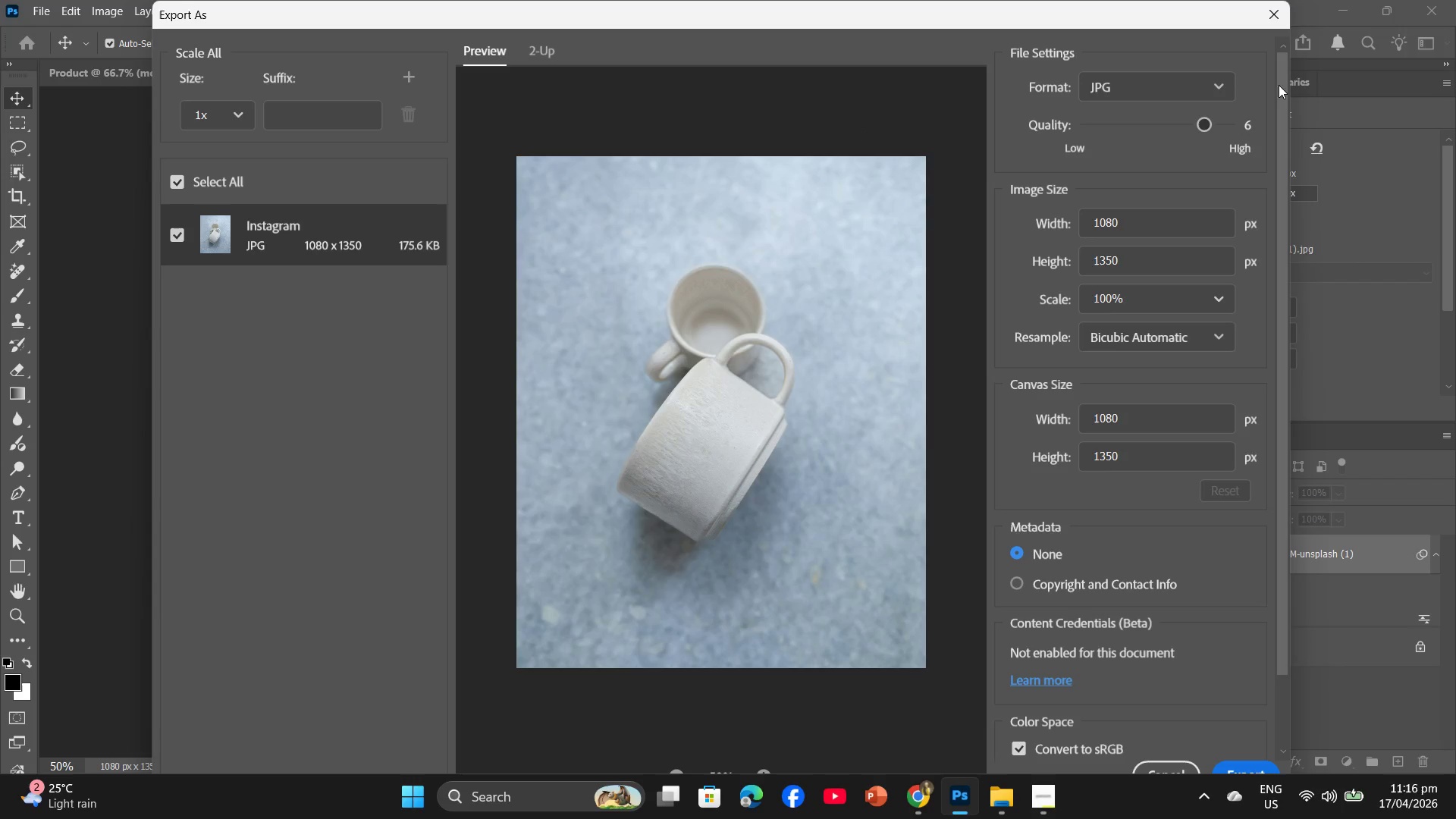 
left_click_drag(start_coordinate=[1210, 121], to_coordinate=[1241, 120])
 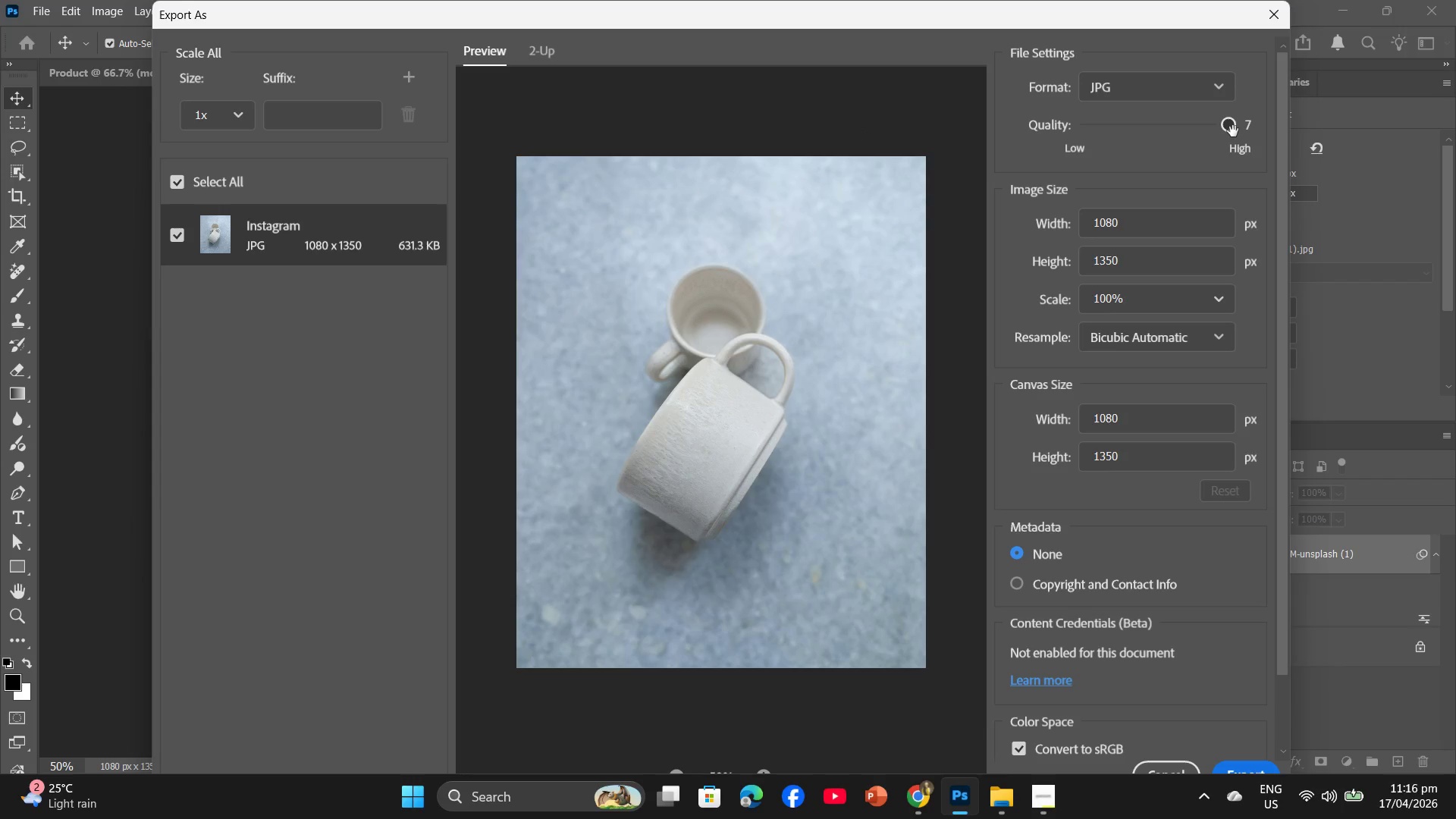 
left_click_drag(start_coordinate=[1231, 130], to_coordinate=[1213, 130])
 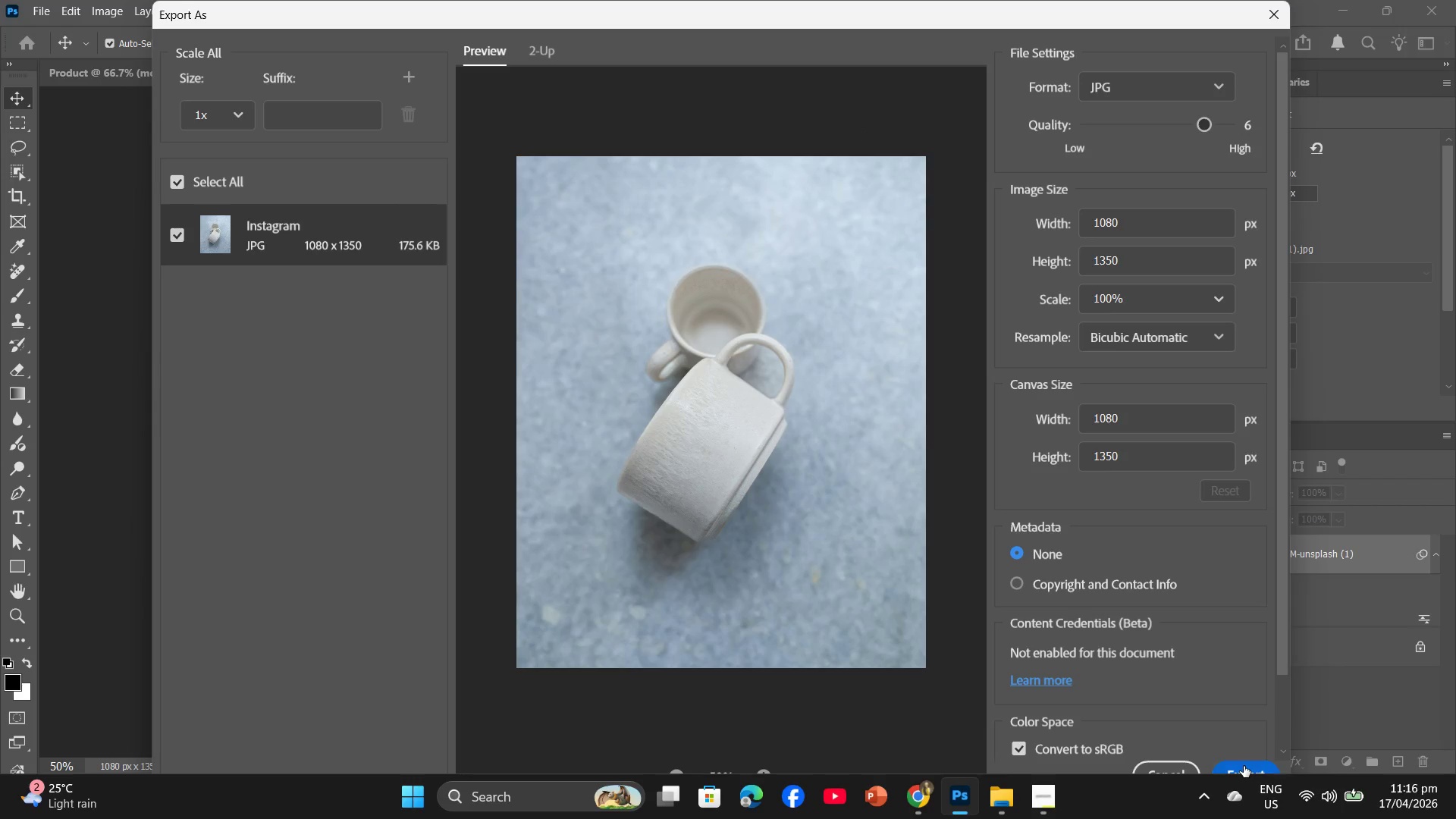 
left_click([1244, 766])
 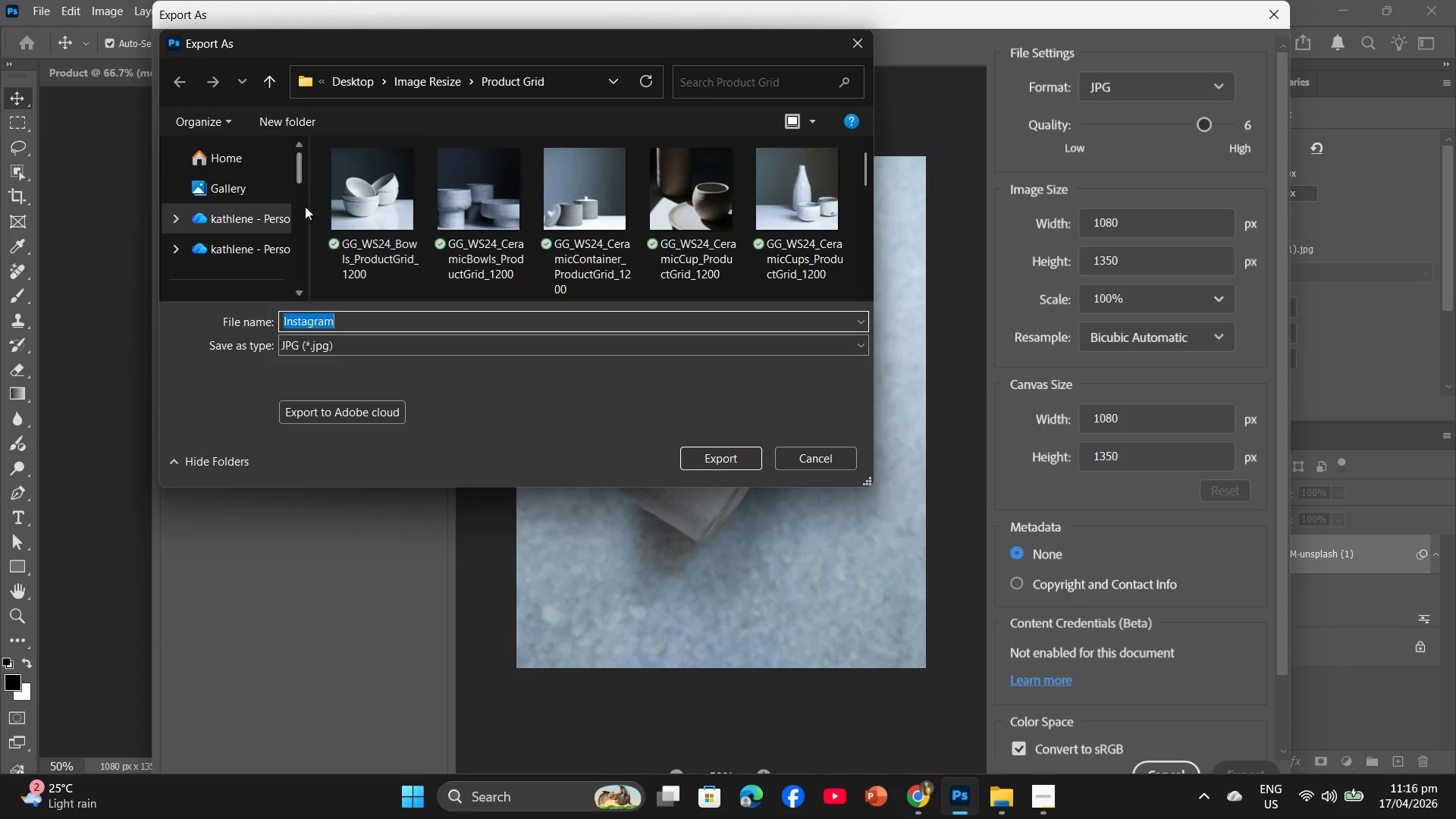 
left_click([442, 77])
 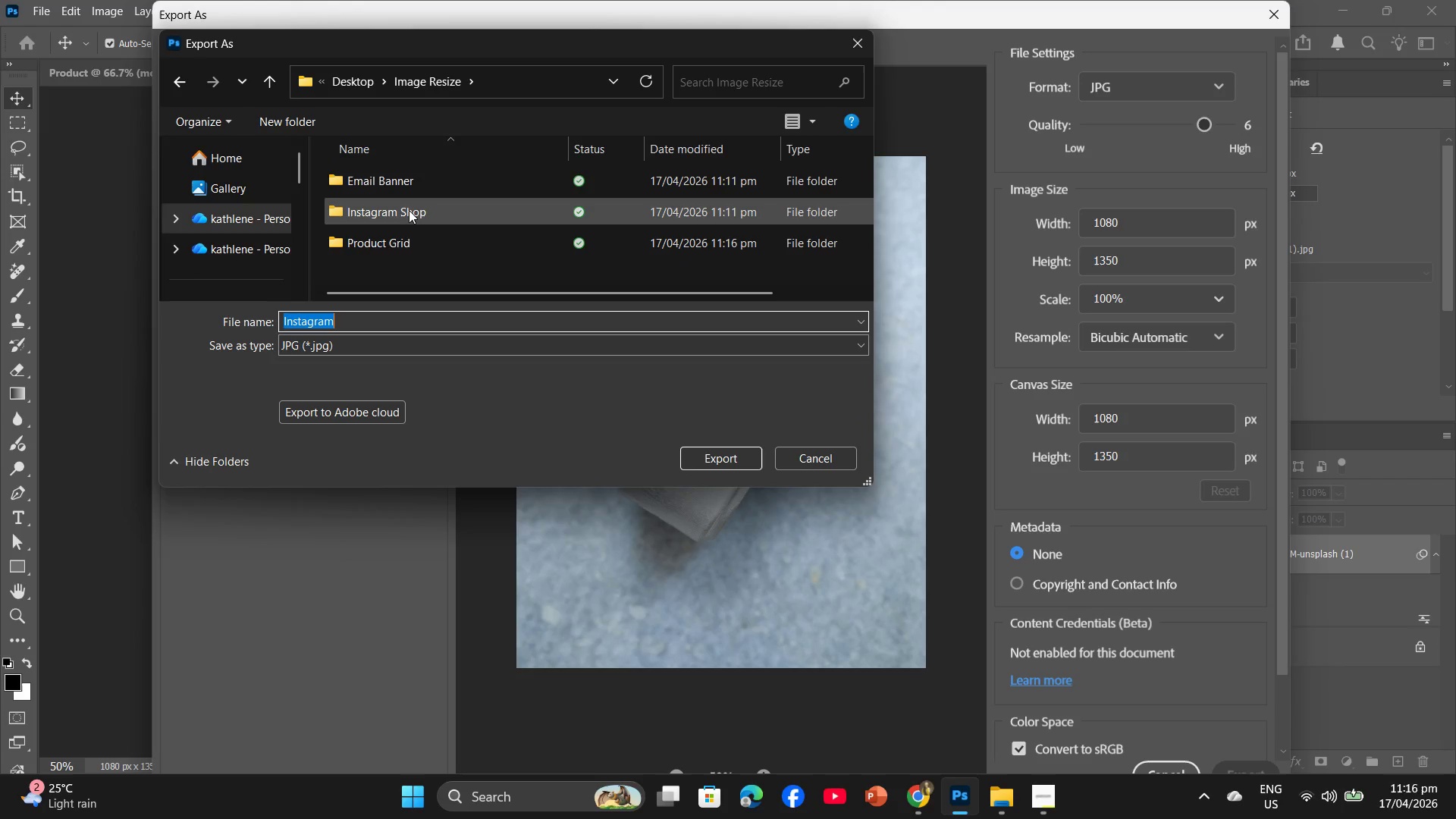 
double_click([409, 210])
 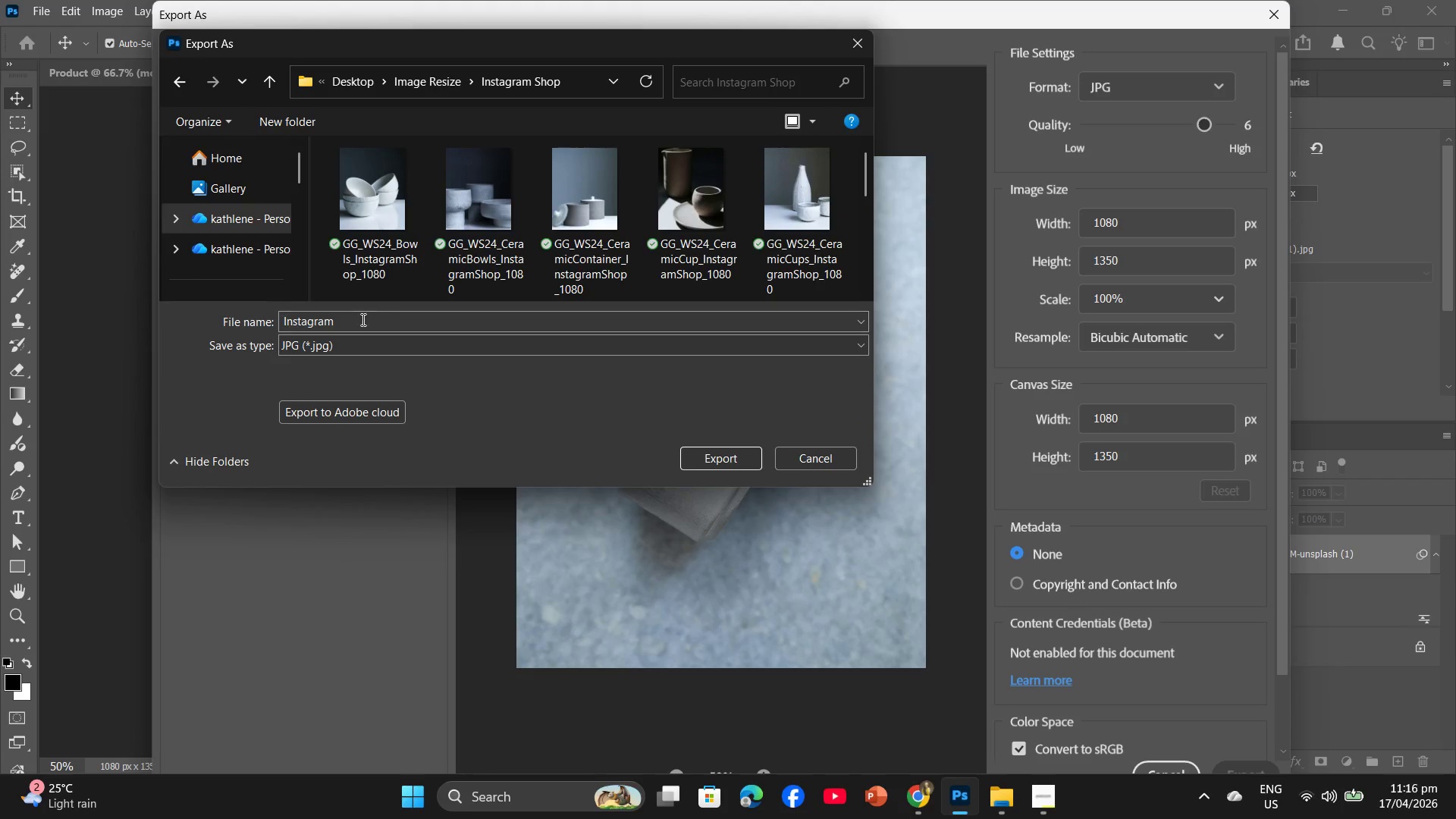 
left_click([362, 319])
 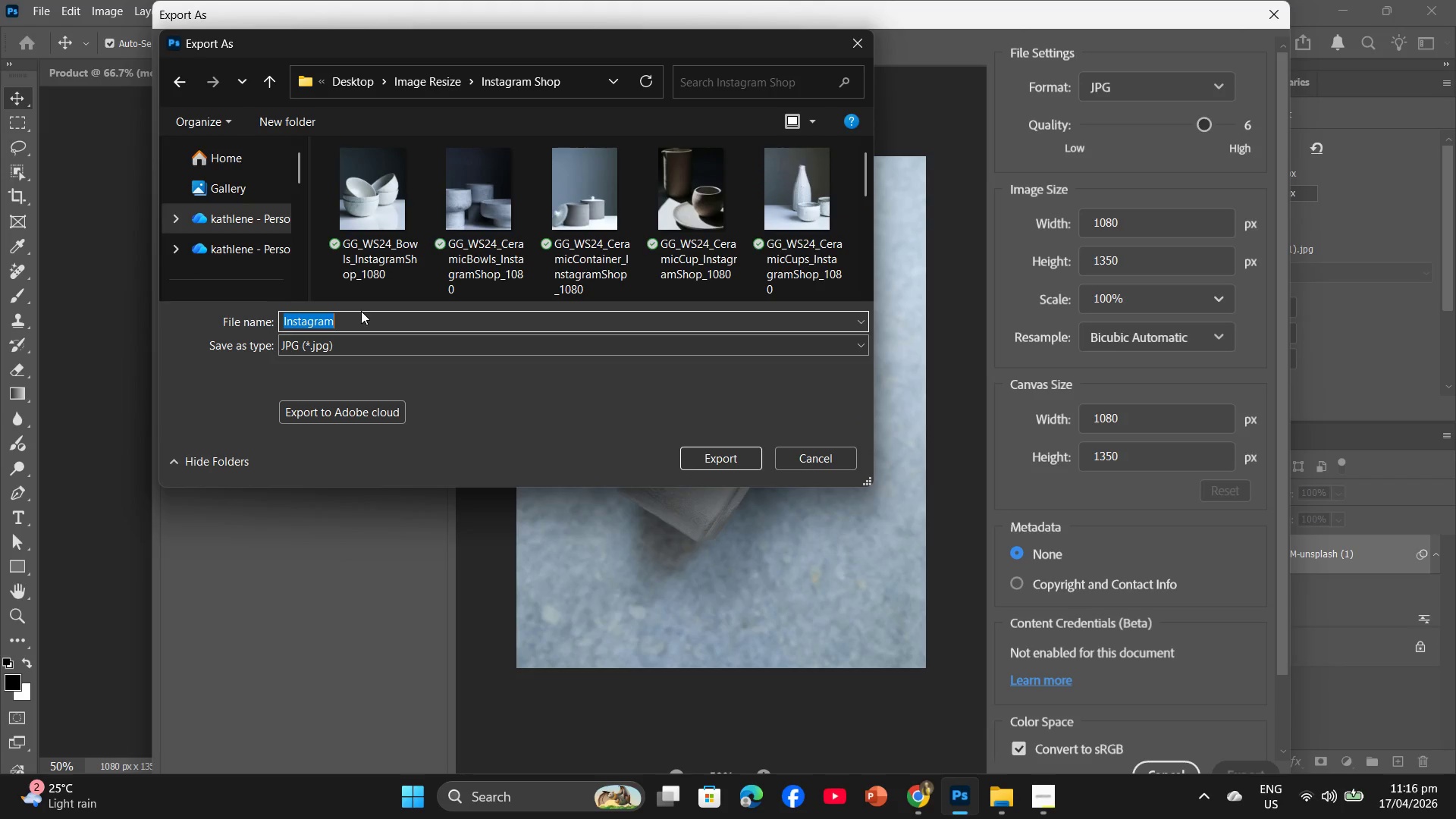 
key(Control+V)
 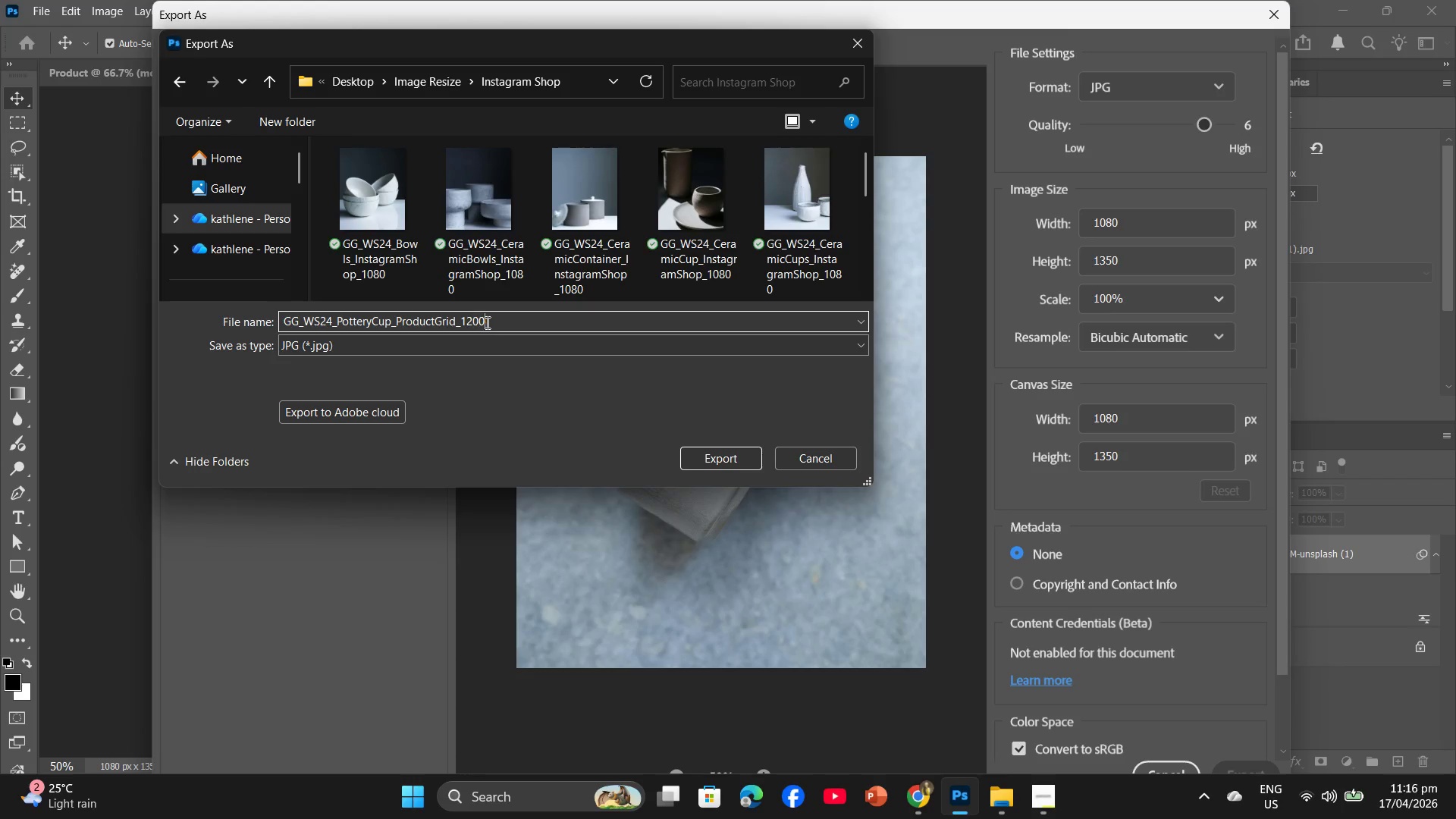 
left_click_drag(start_coordinate=[491, 322], to_coordinate=[468, 318])
 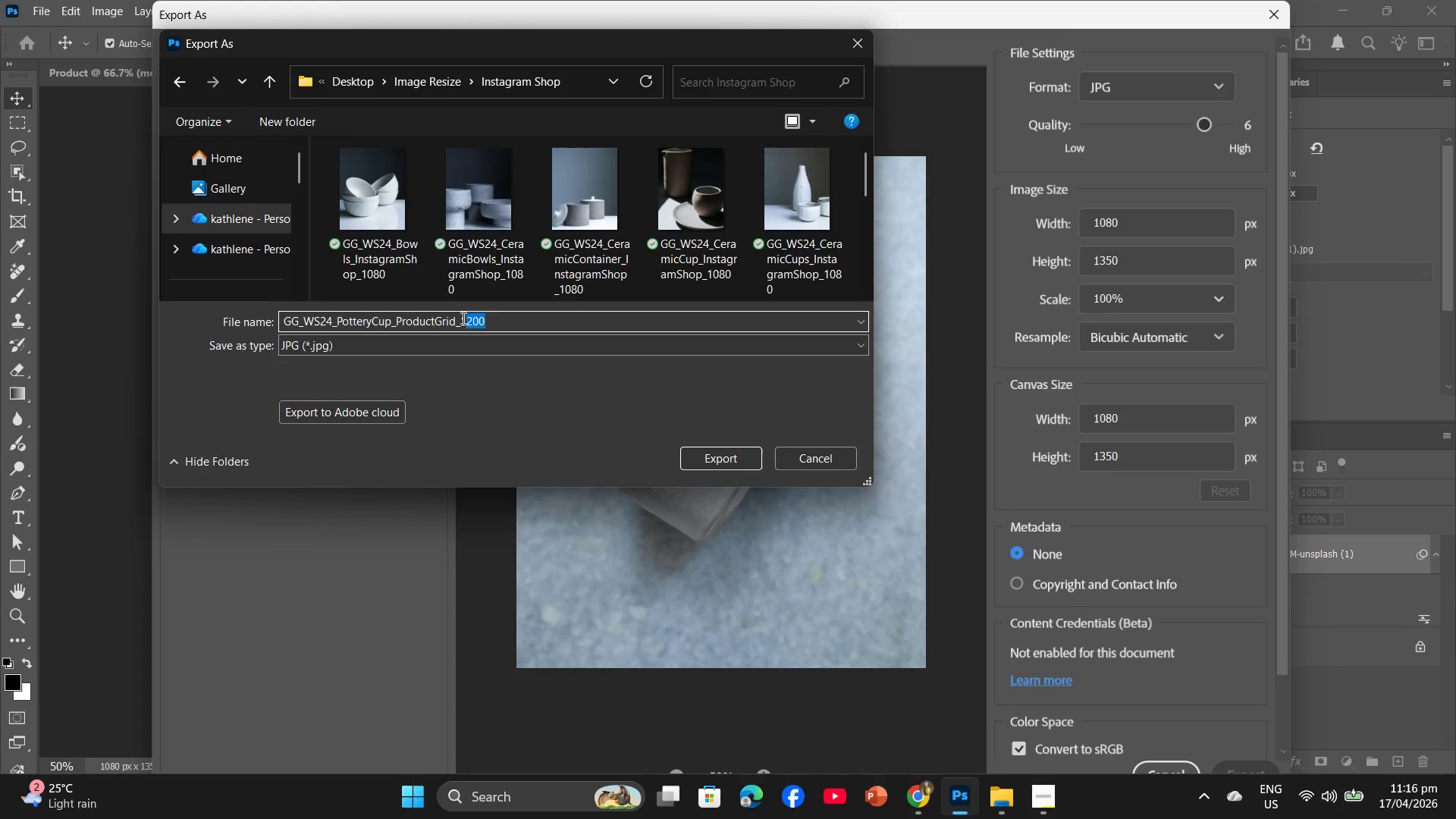 
type(080)
 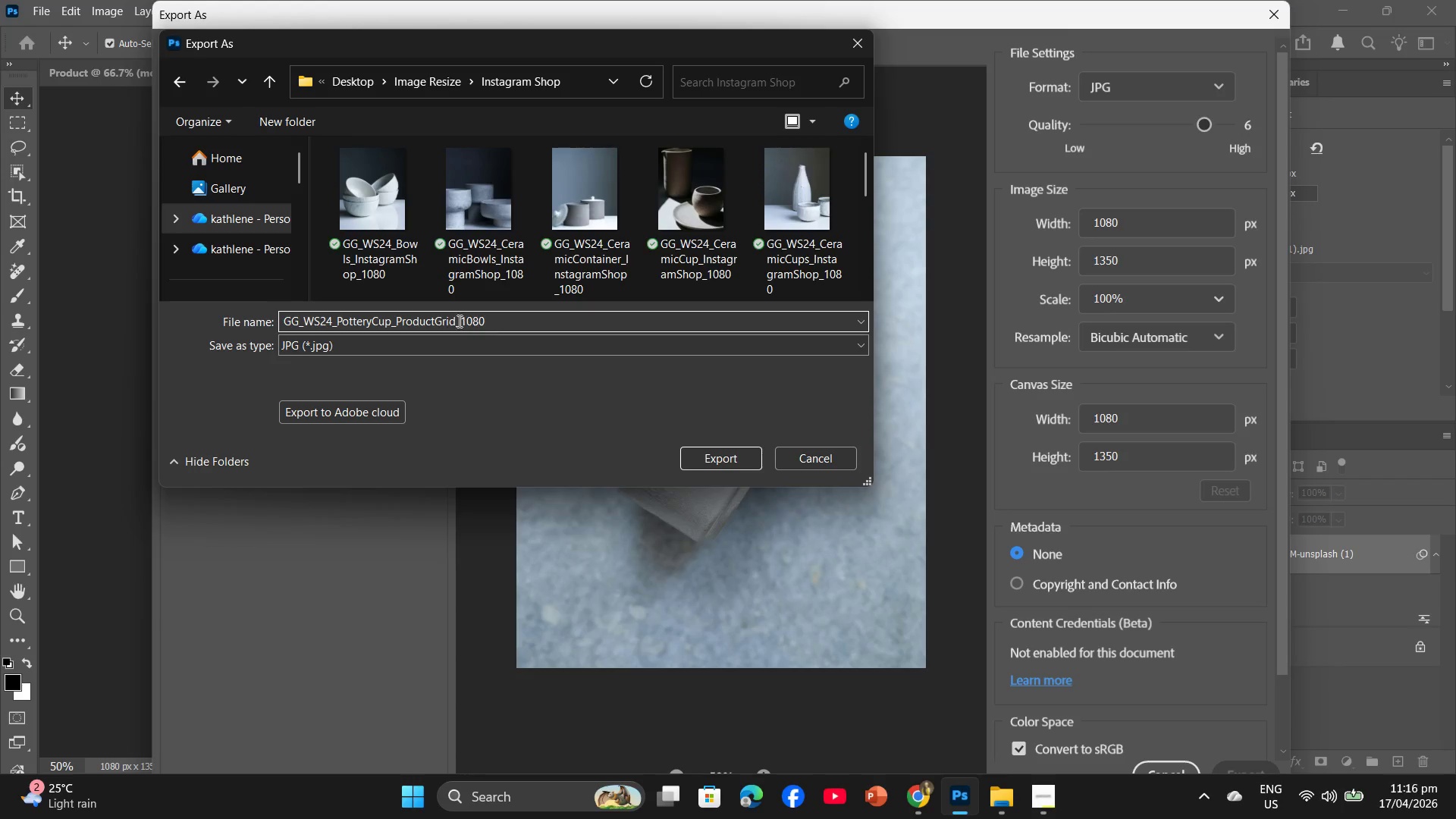 
left_click_drag(start_coordinate=[455, 318], to_coordinate=[396, 324])
 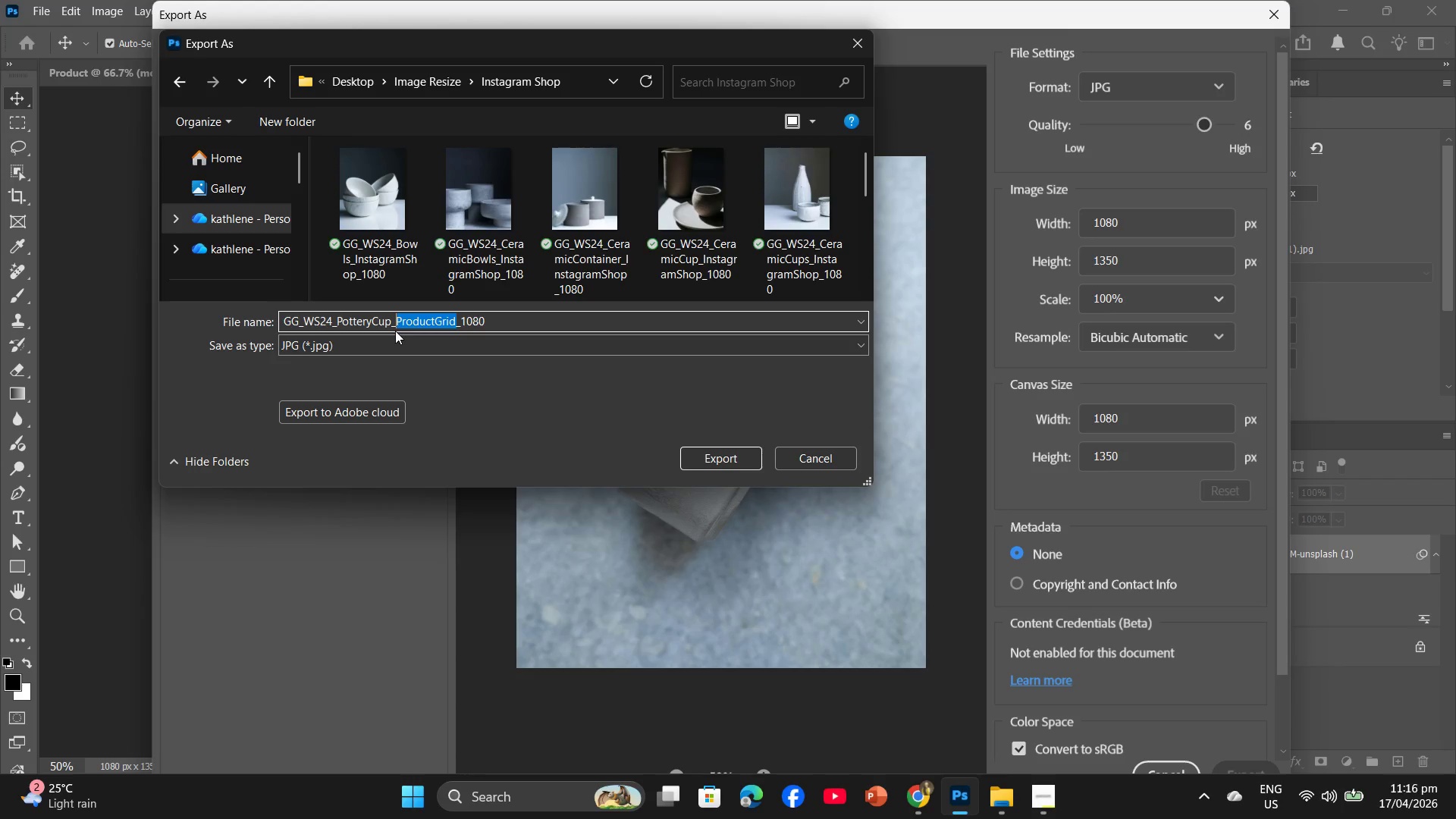 
type(Instagramhop)
 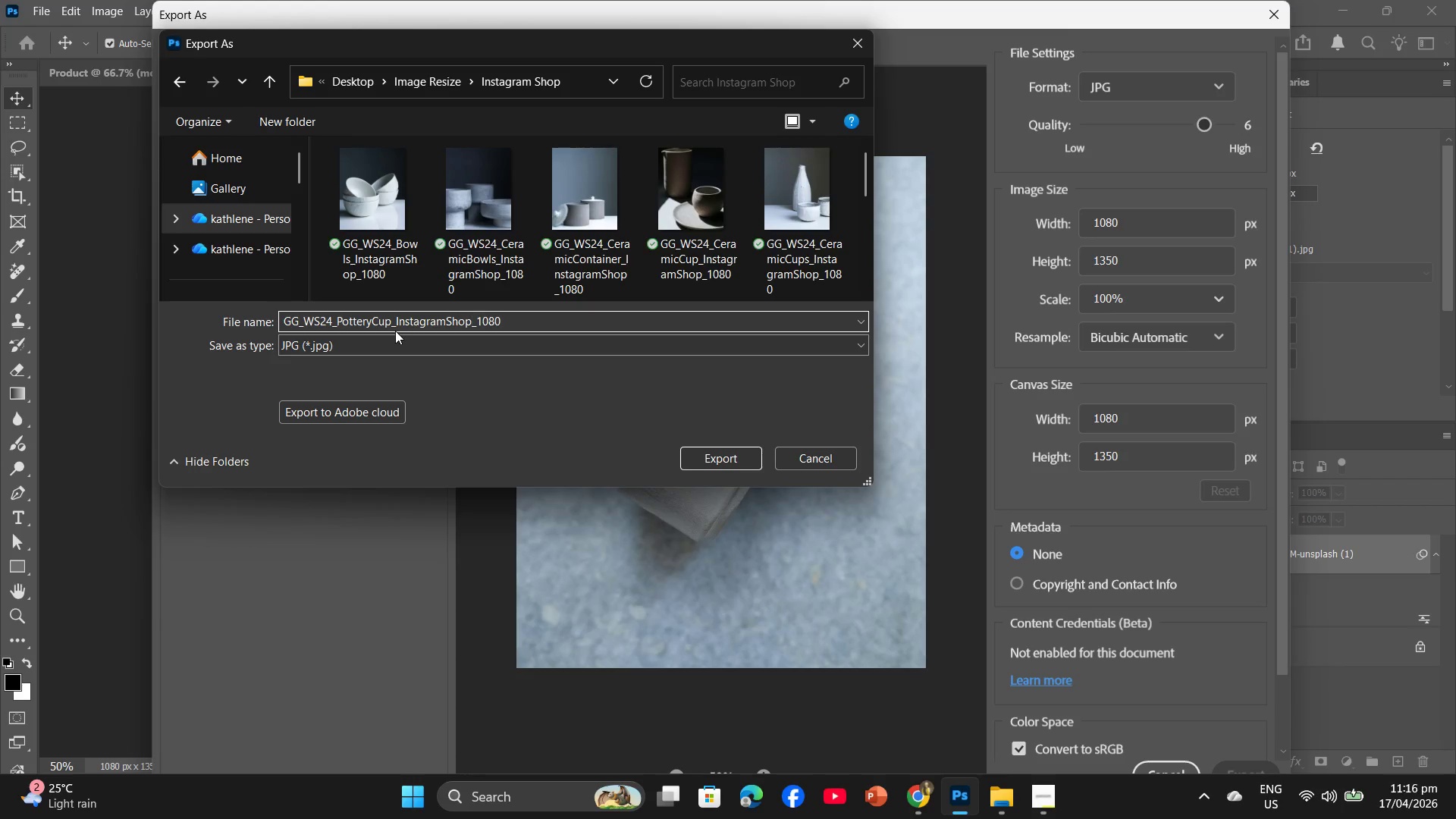 
left_click([706, 452])
 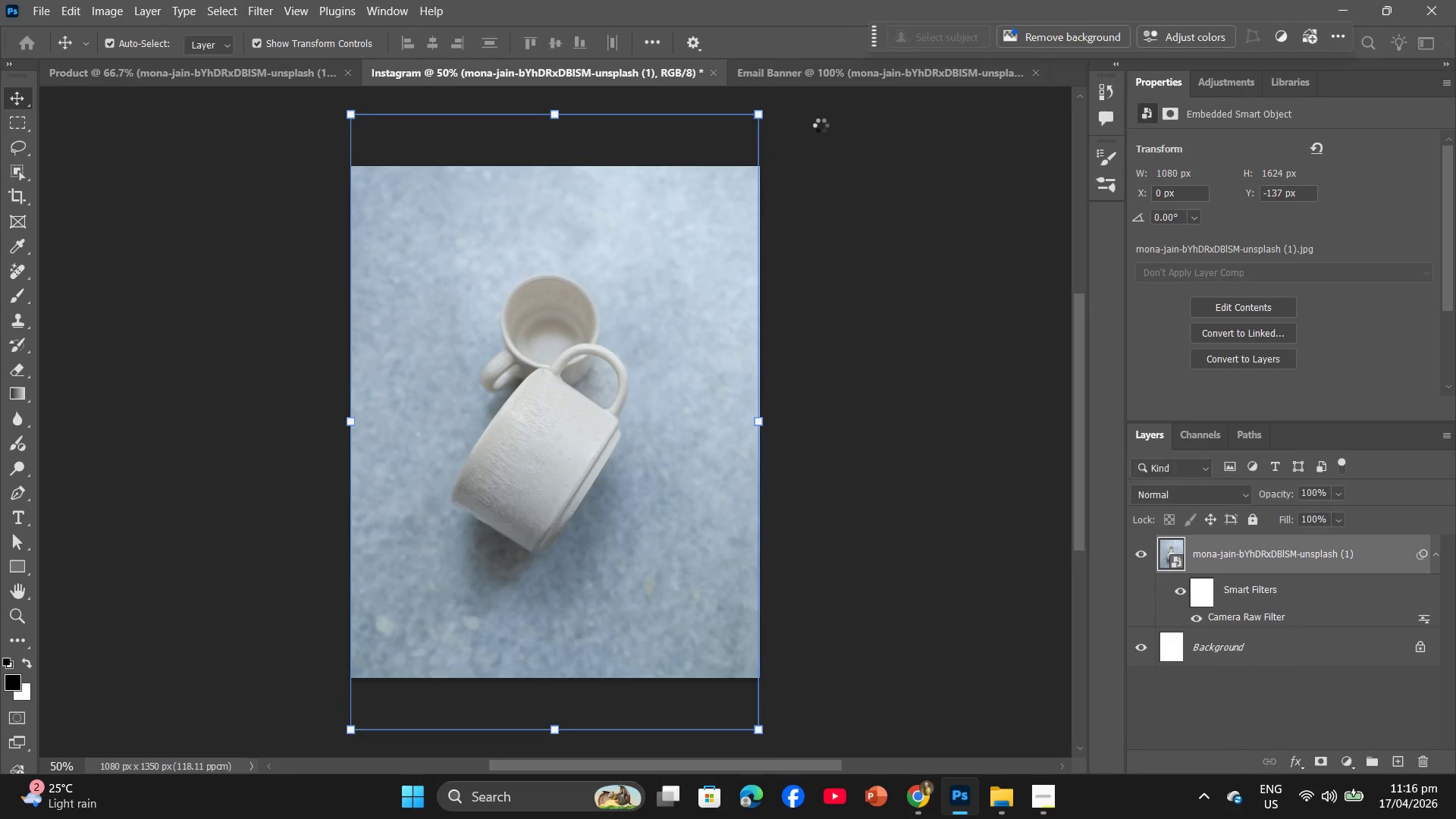 
left_click([821, 78])
 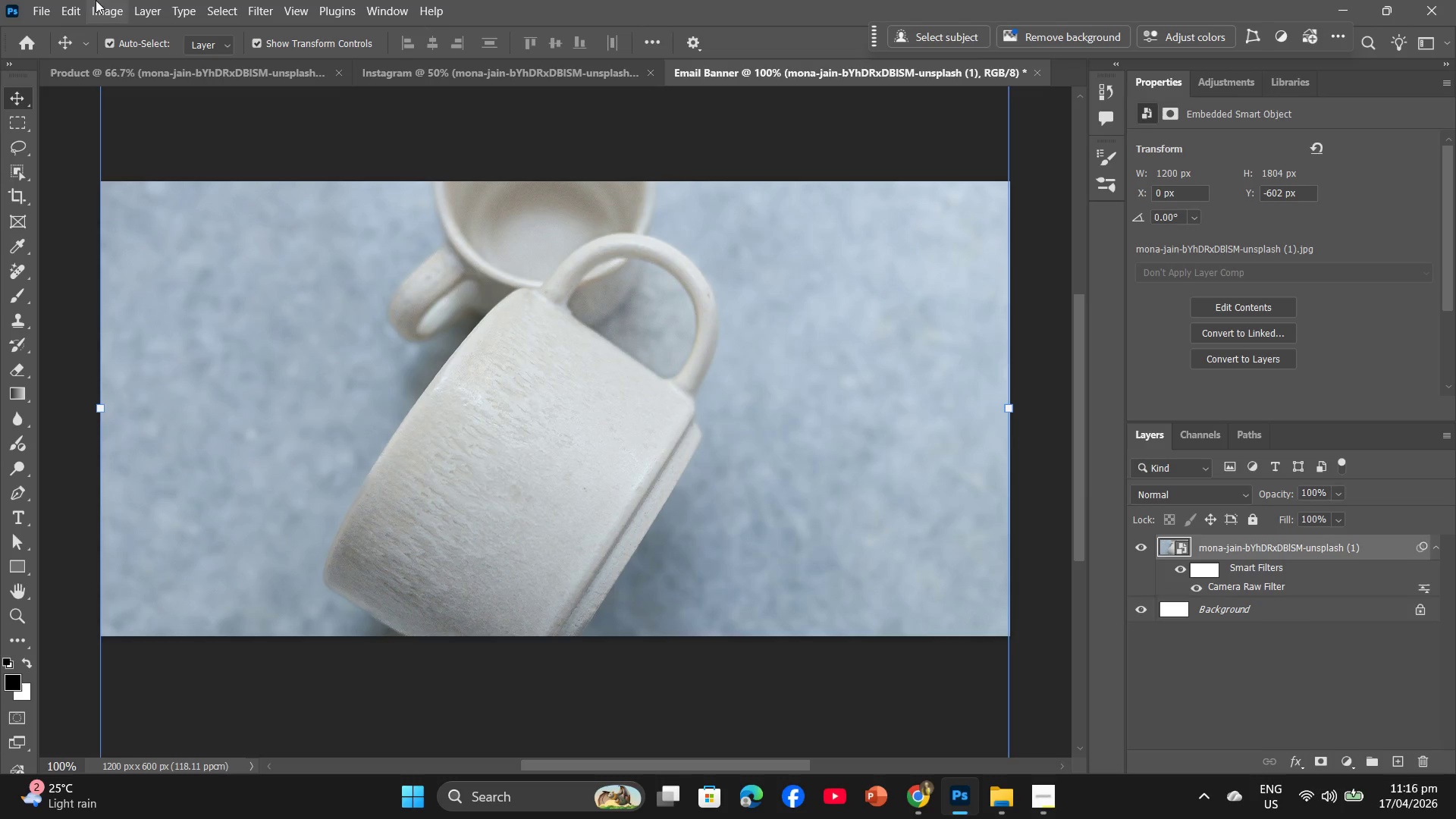 
left_click([42, 12])
 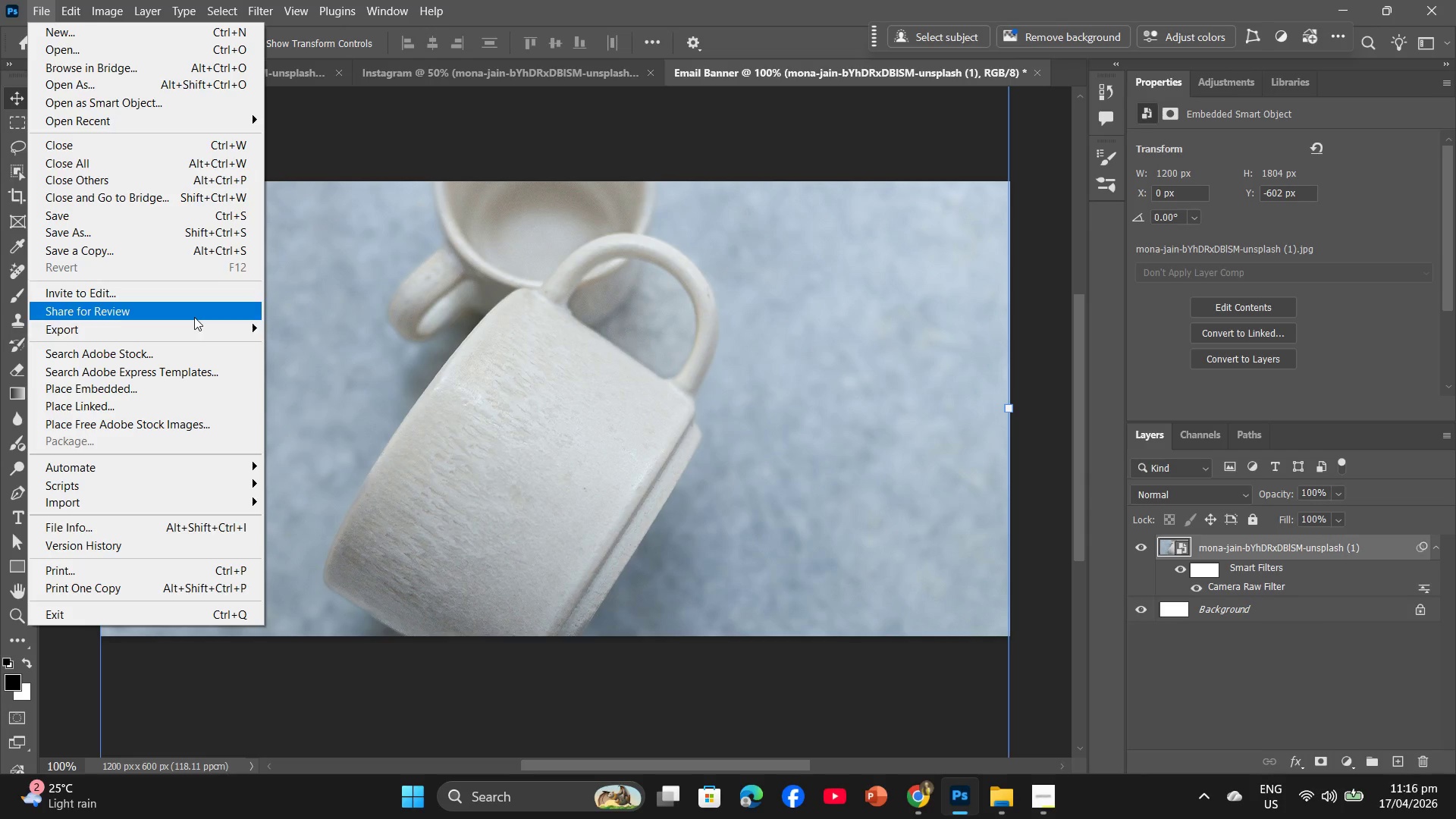 
left_click([194, 322])
 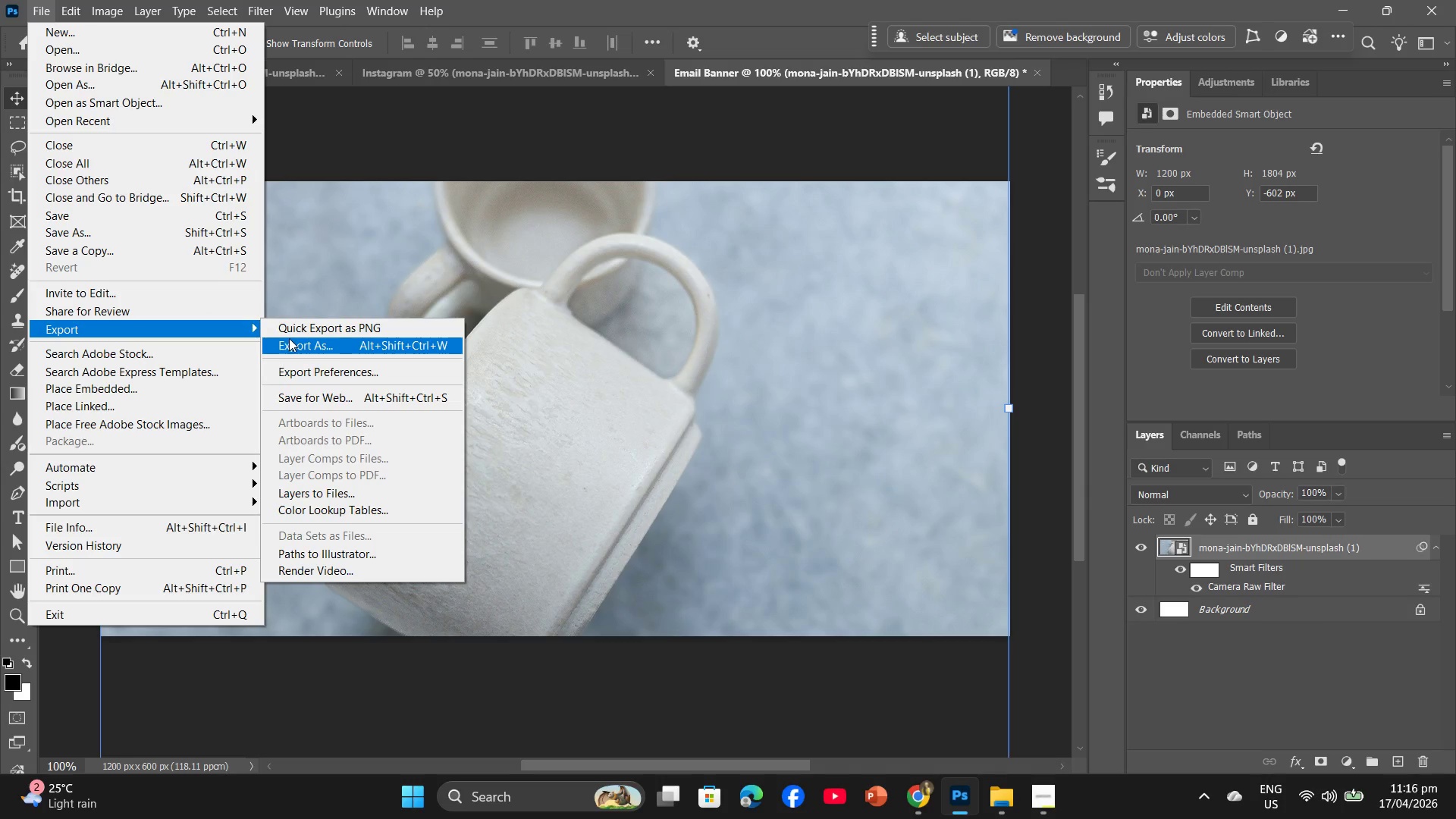 
left_click([290, 341])
 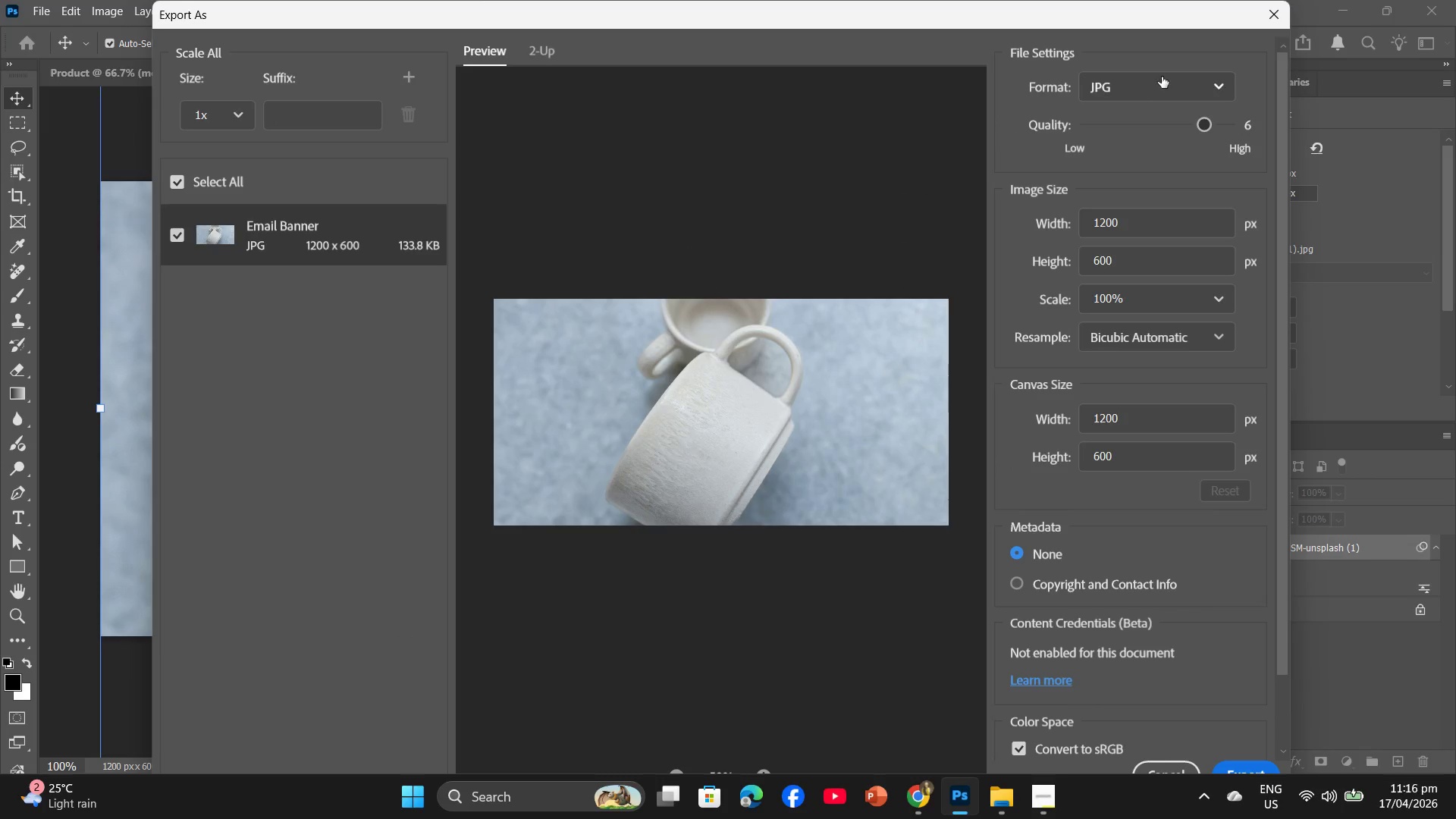 
left_click_drag(start_coordinate=[1202, 128], to_coordinate=[1241, 124])
 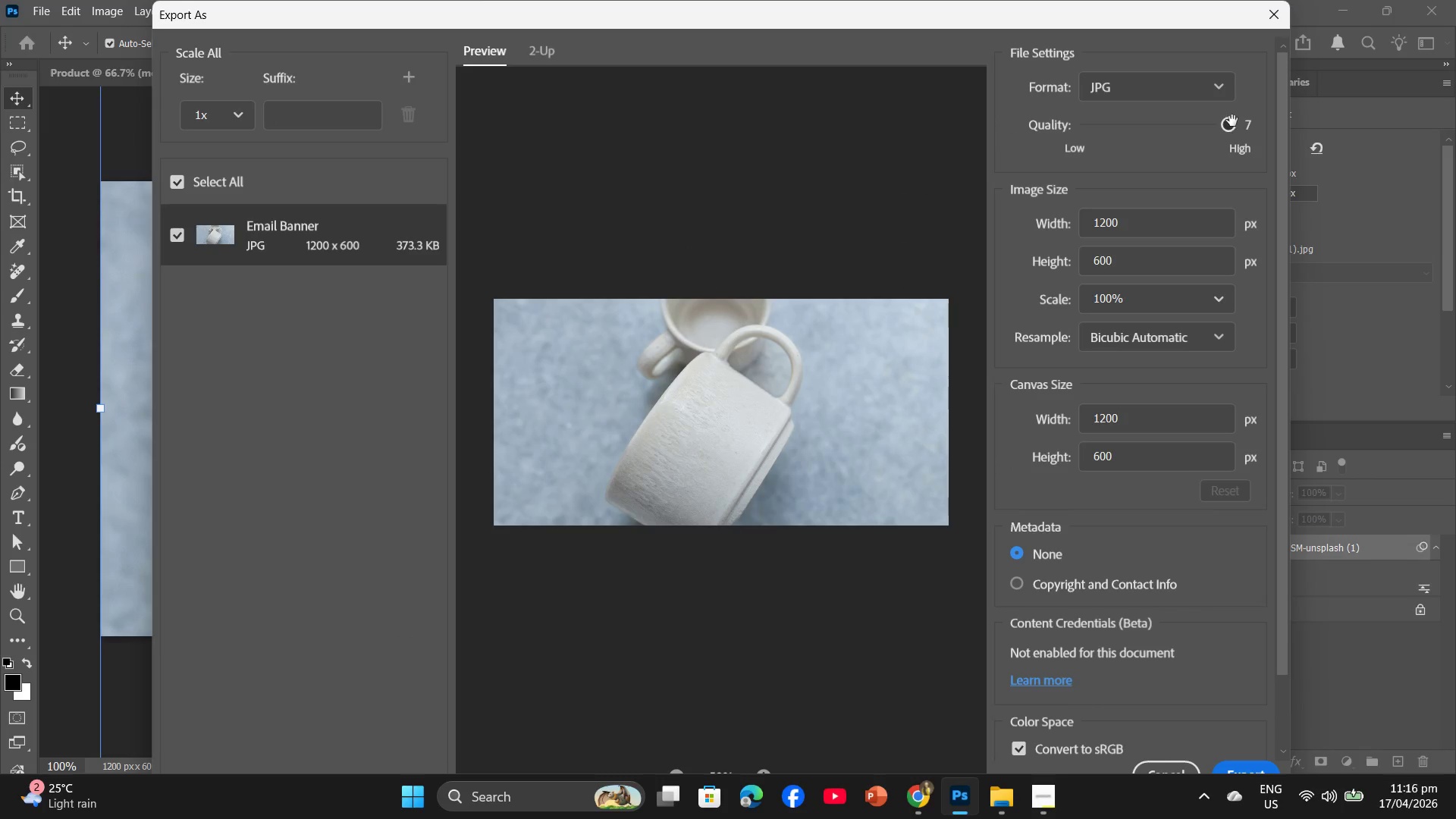 
left_click_drag(start_coordinate=[1228, 124], to_coordinate=[1213, 126])
 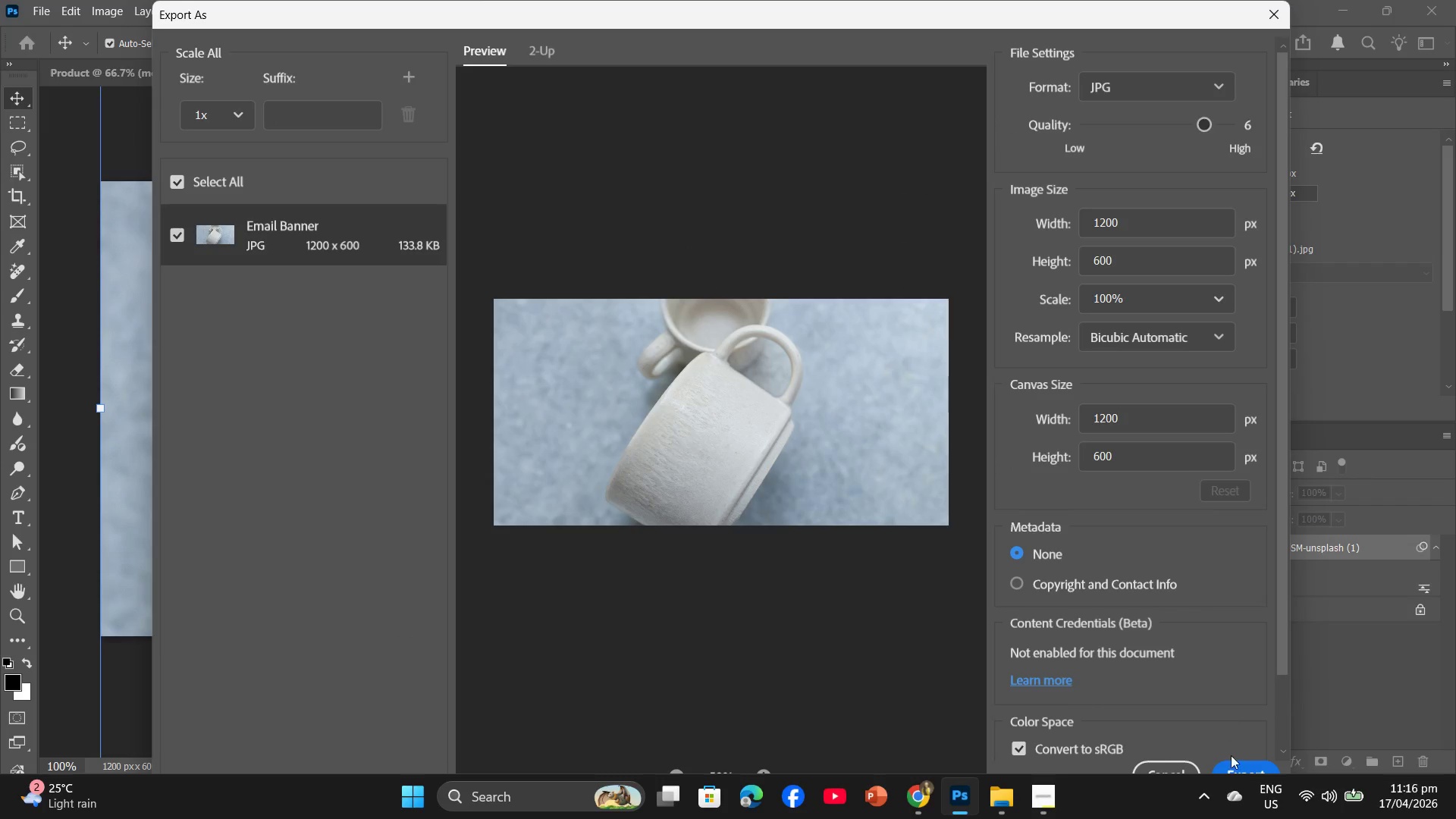 
left_click([1232, 764])
 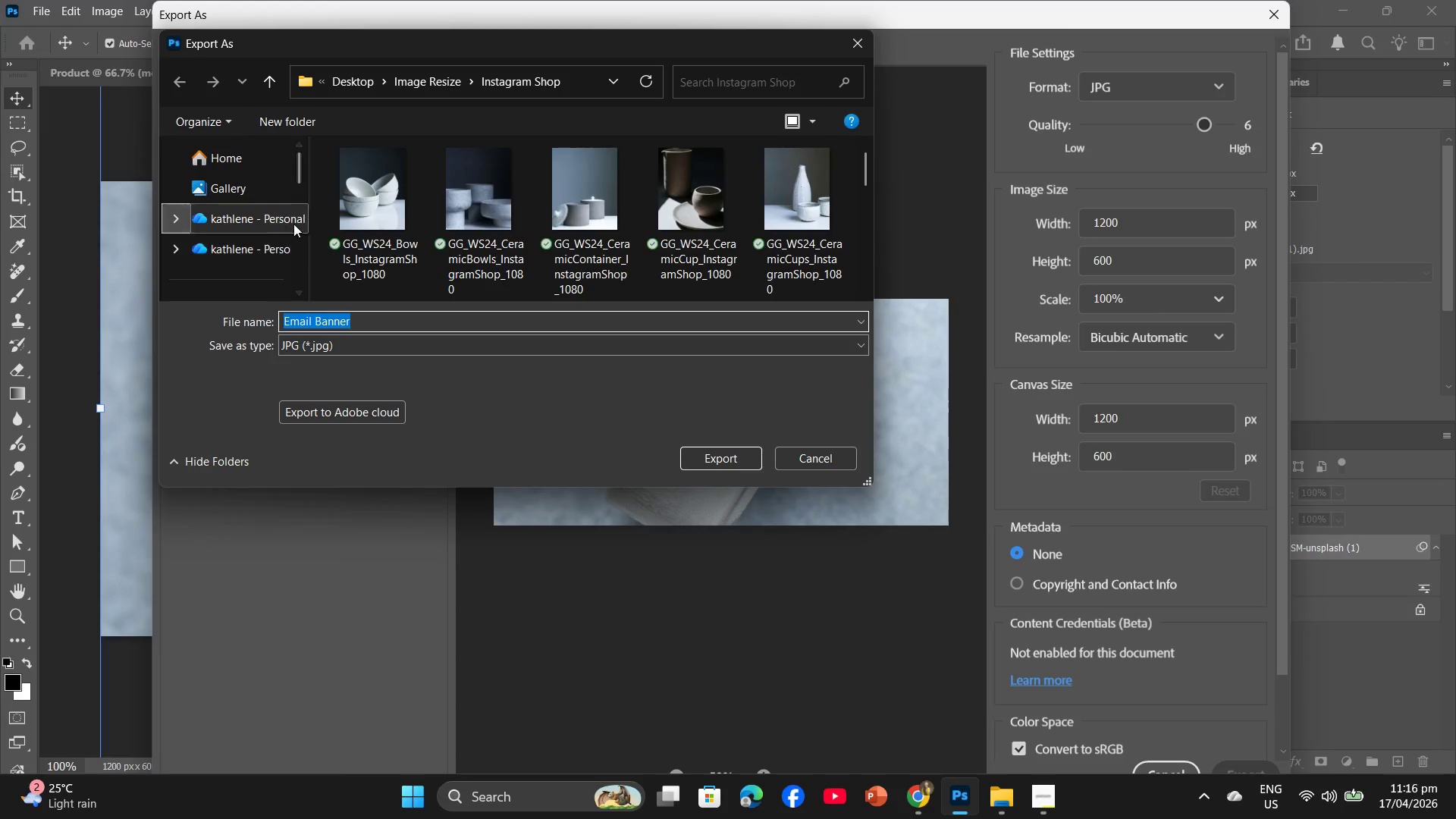 
left_click([431, 74])
 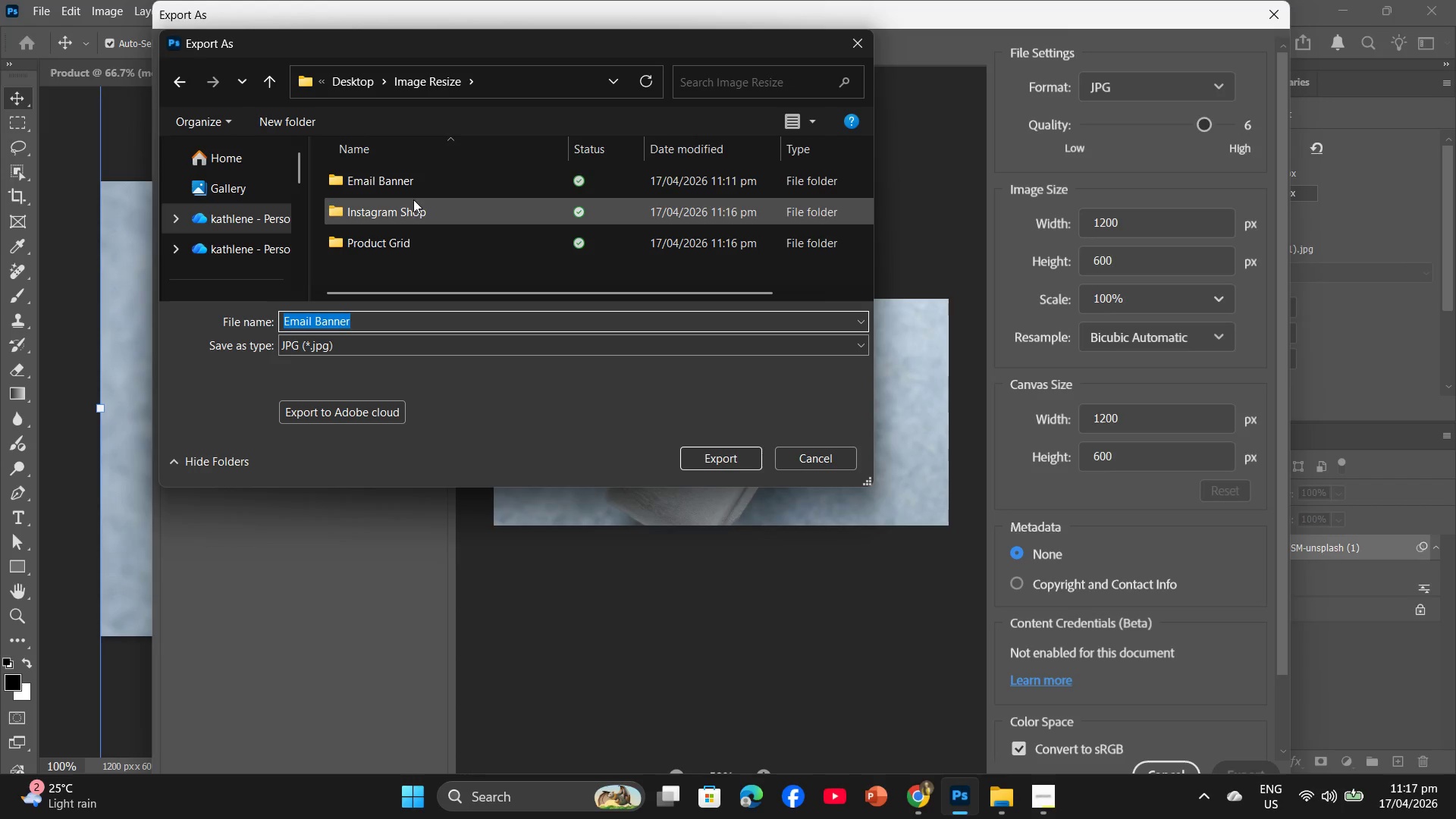 
double_click([424, 183])
 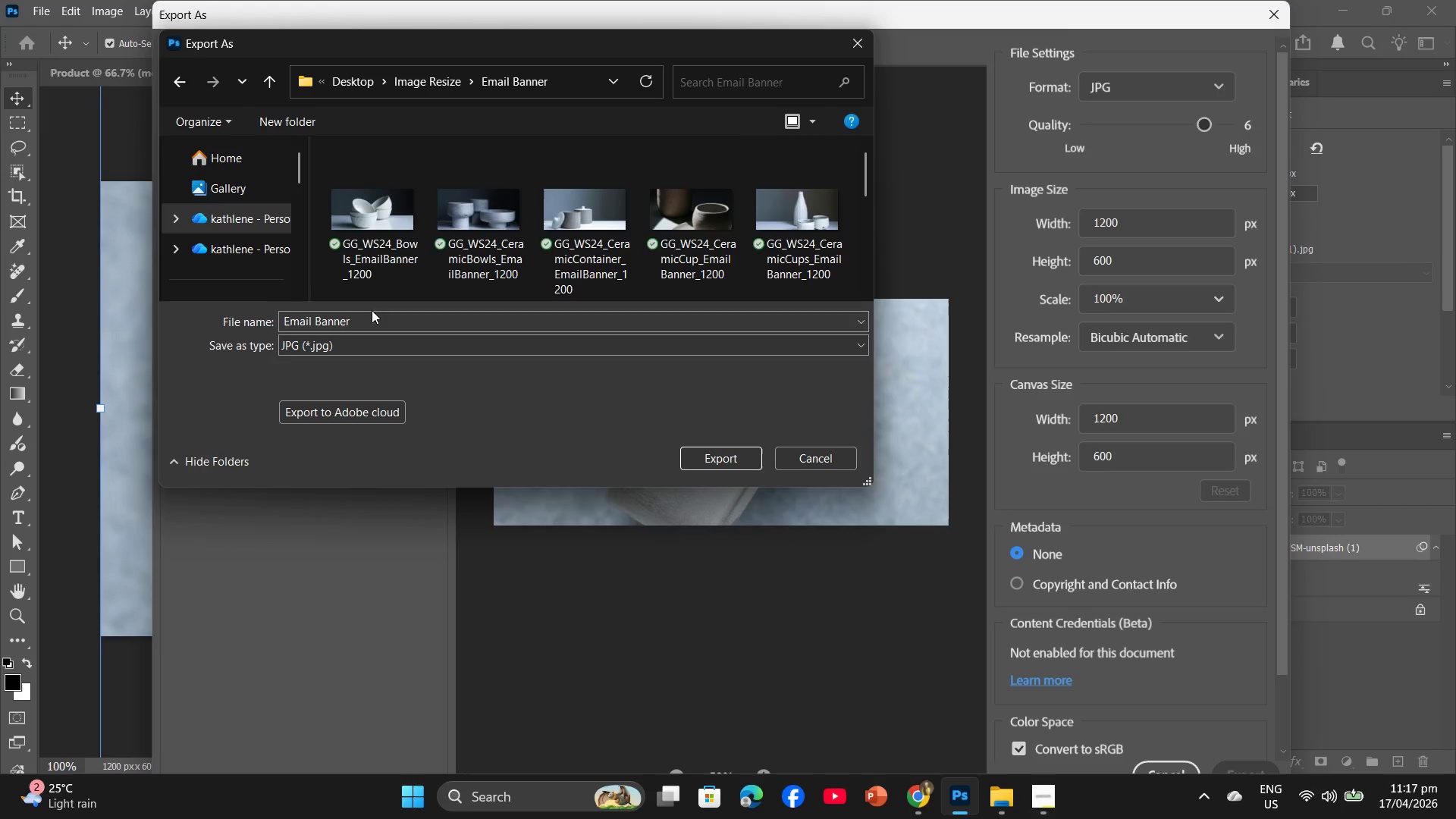 
left_click([366, 317])
 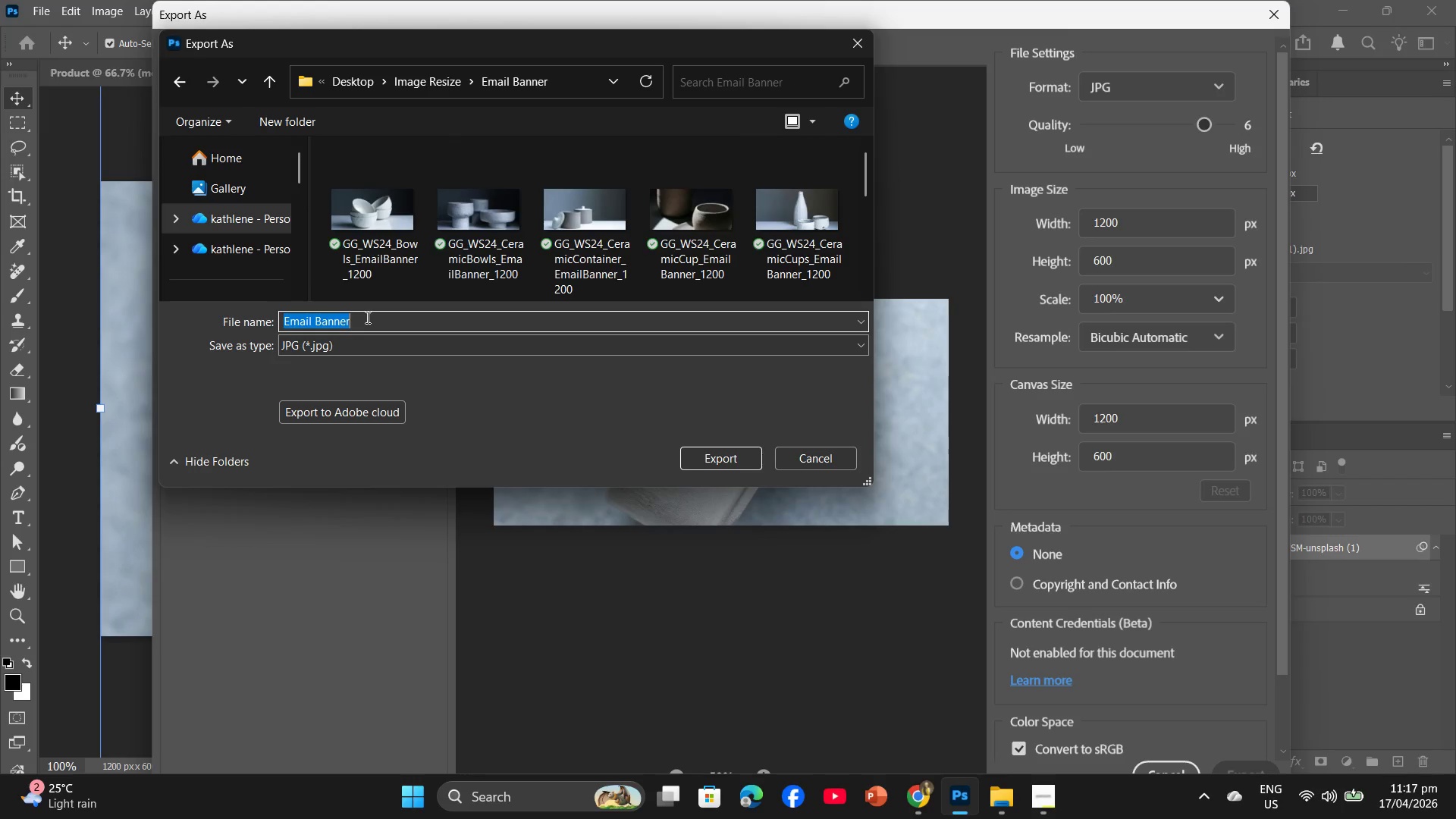 
key(Control+V)
 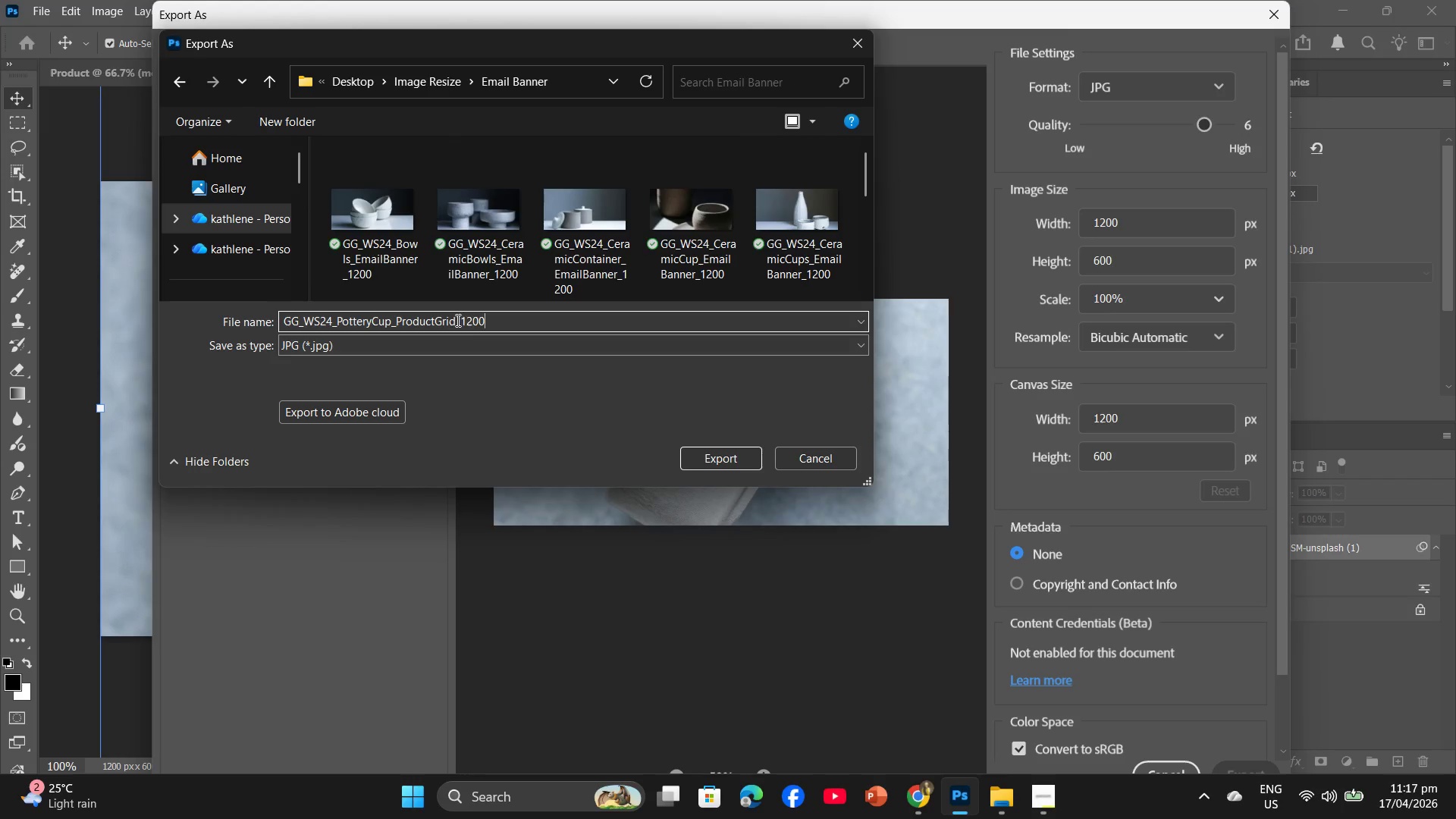 
left_click_drag(start_coordinate=[456, 320], to_coordinate=[395, 318])
 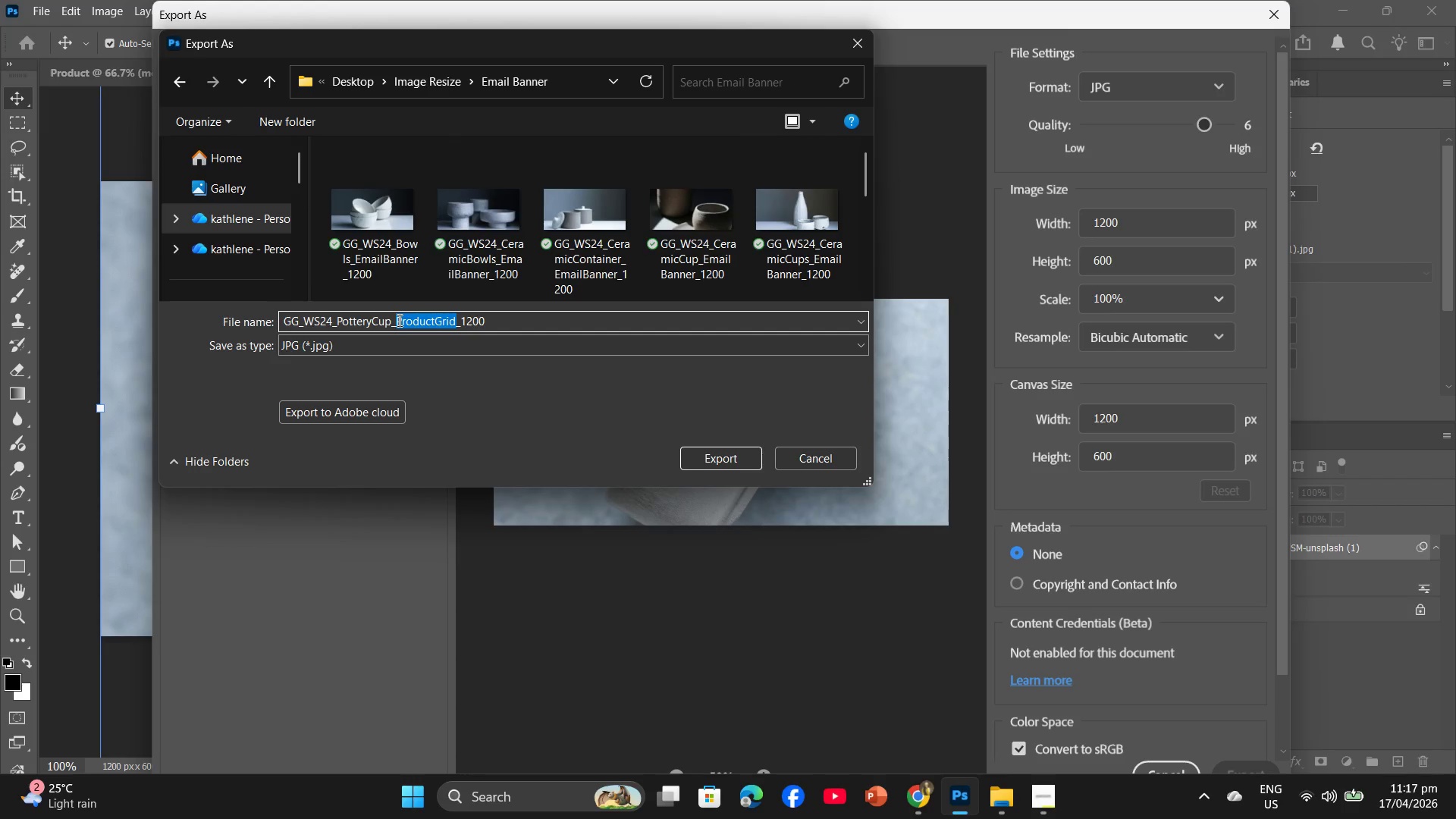 
type(EmailBanner)
 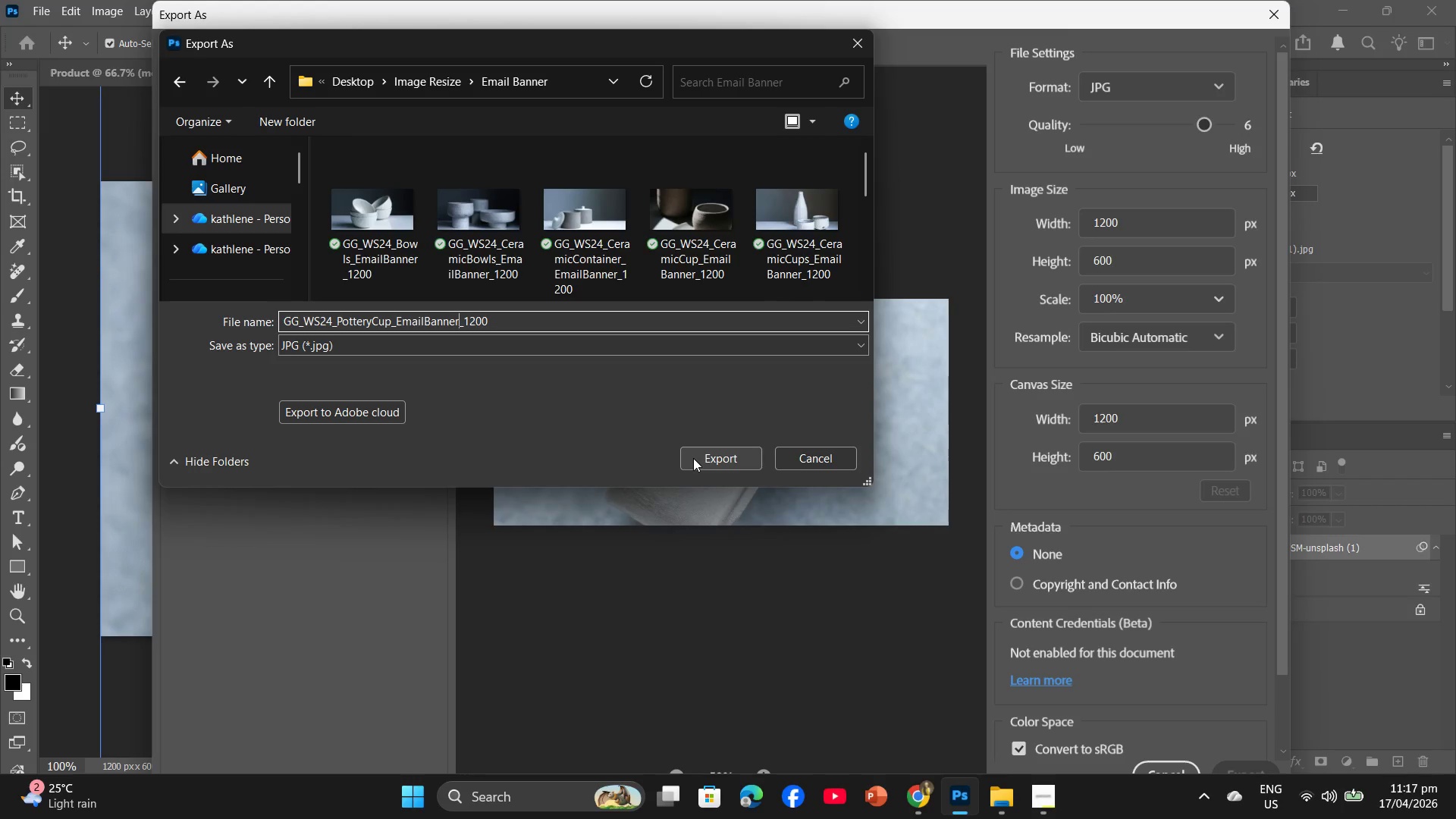 
left_click([693, 458])
 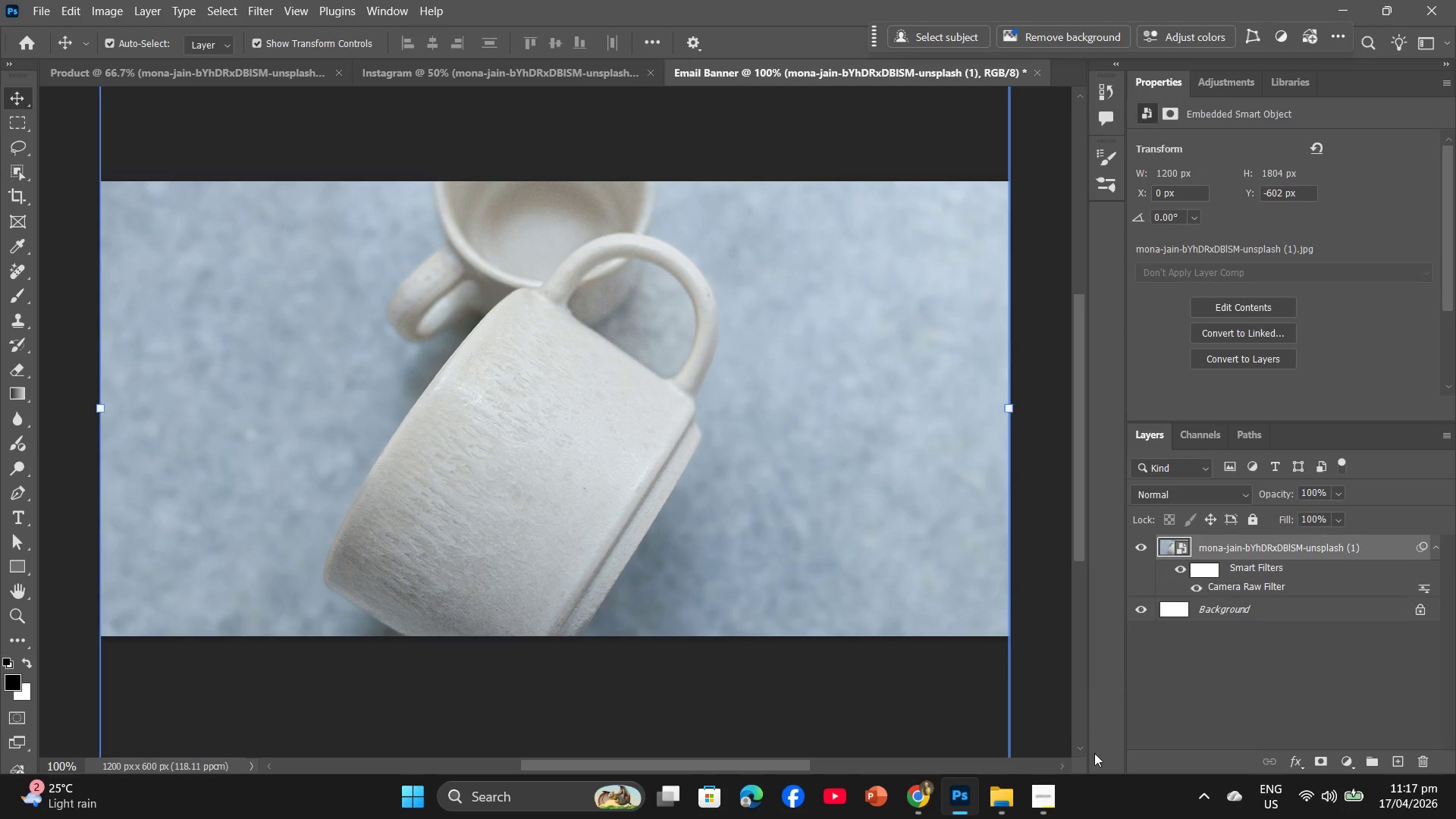 
mouse_move([909, 794])
 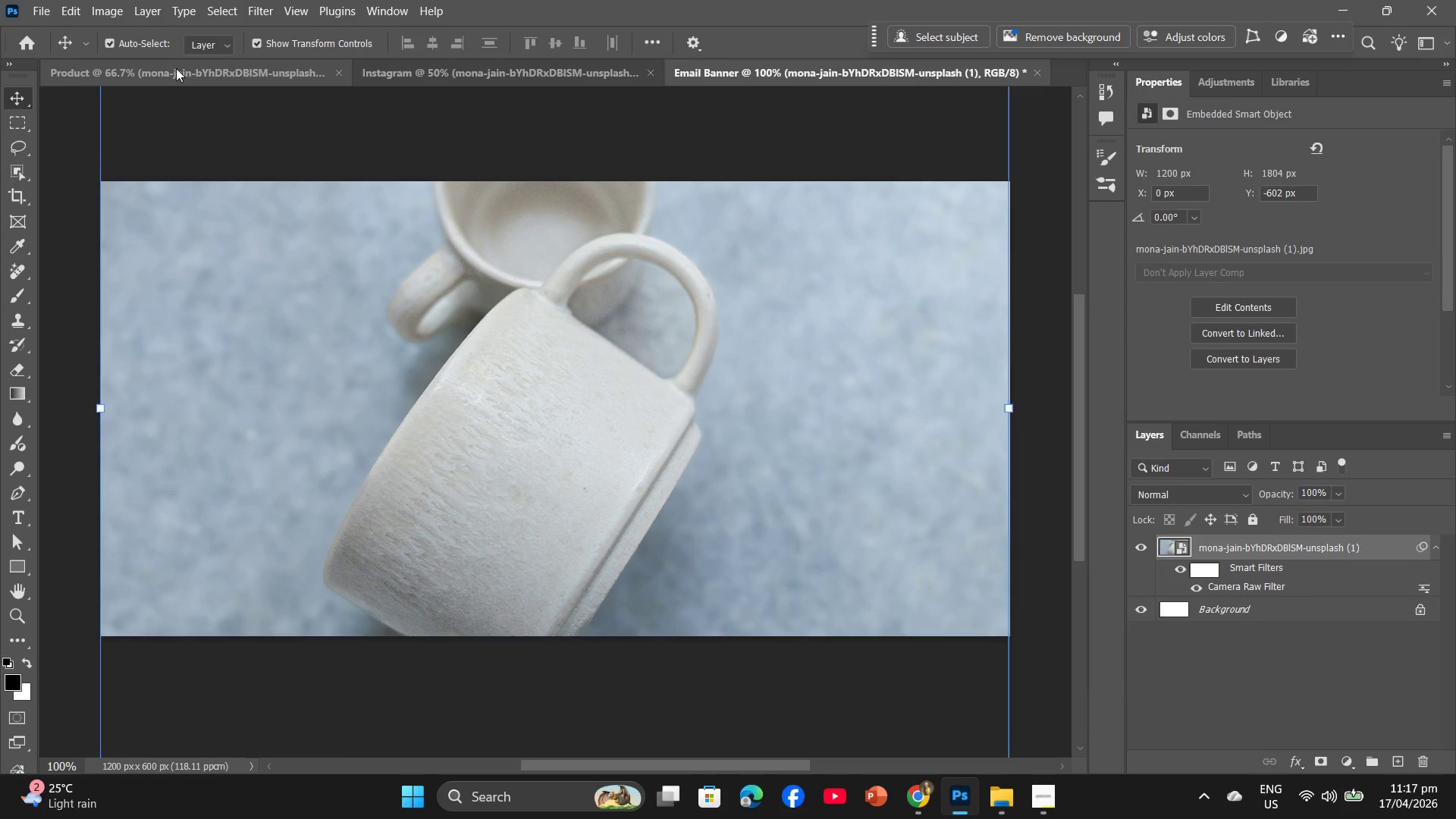 
left_click([176, 68])
 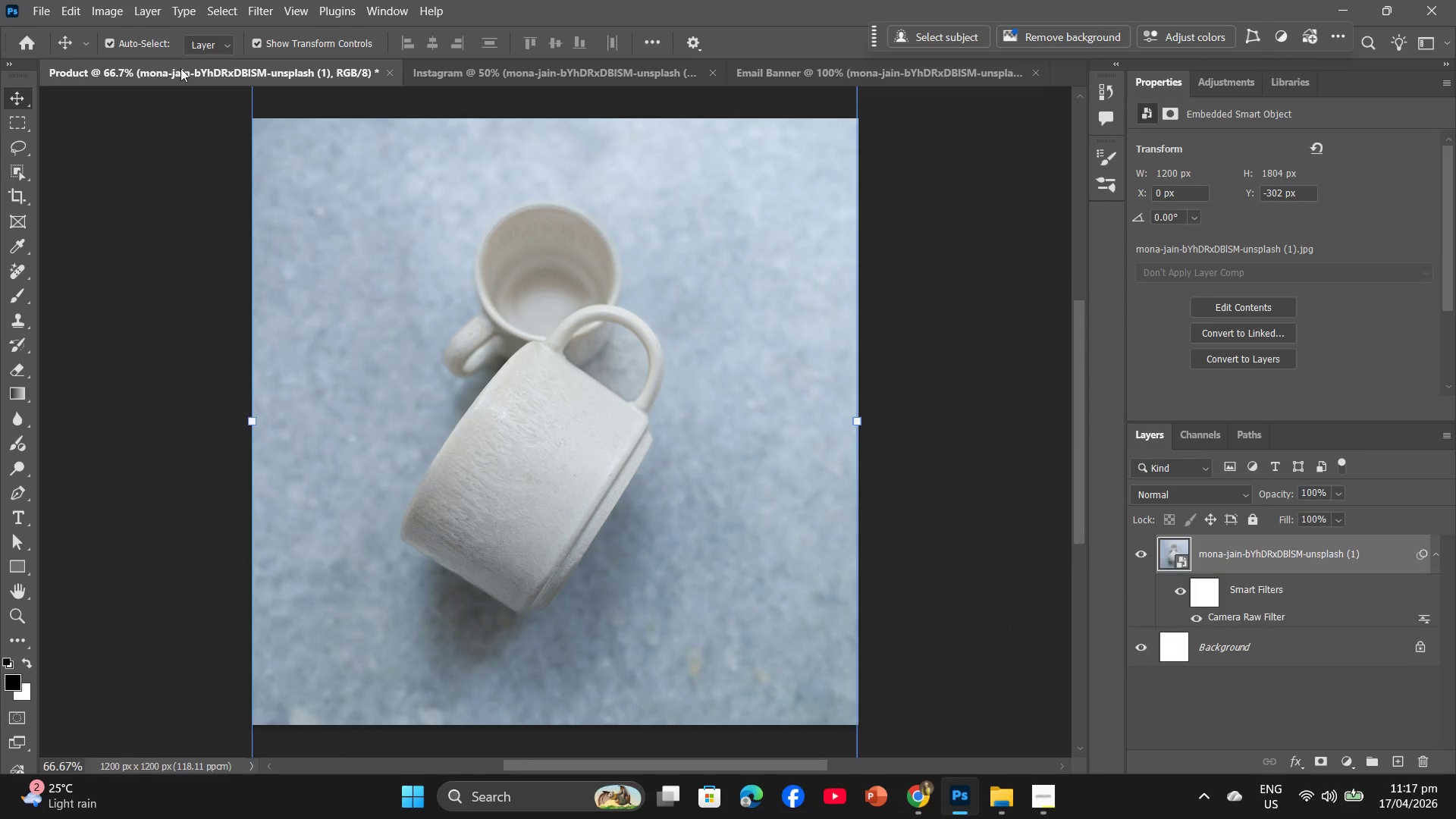 
key(Backspace)
 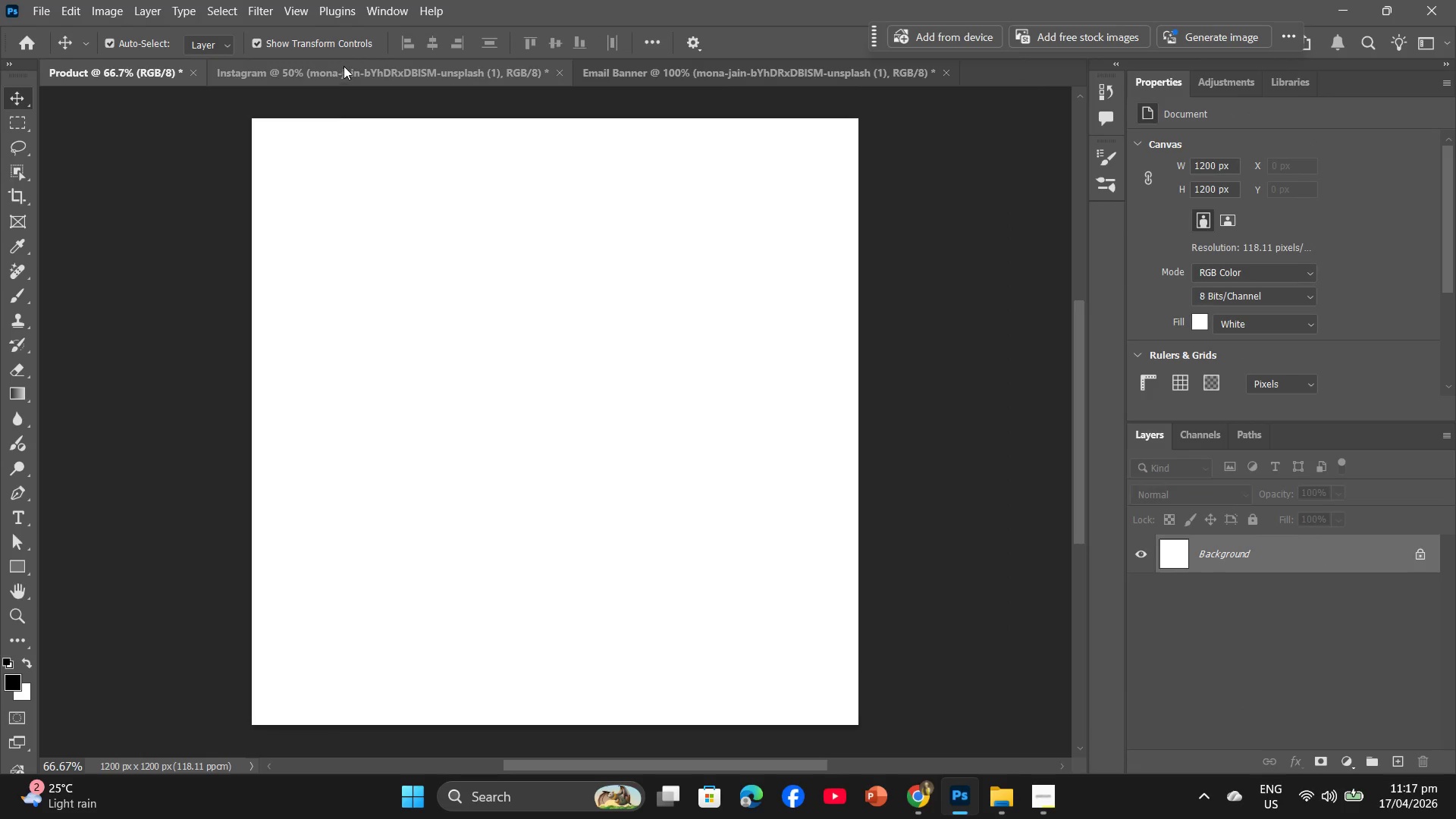 
left_click([344, 66])
 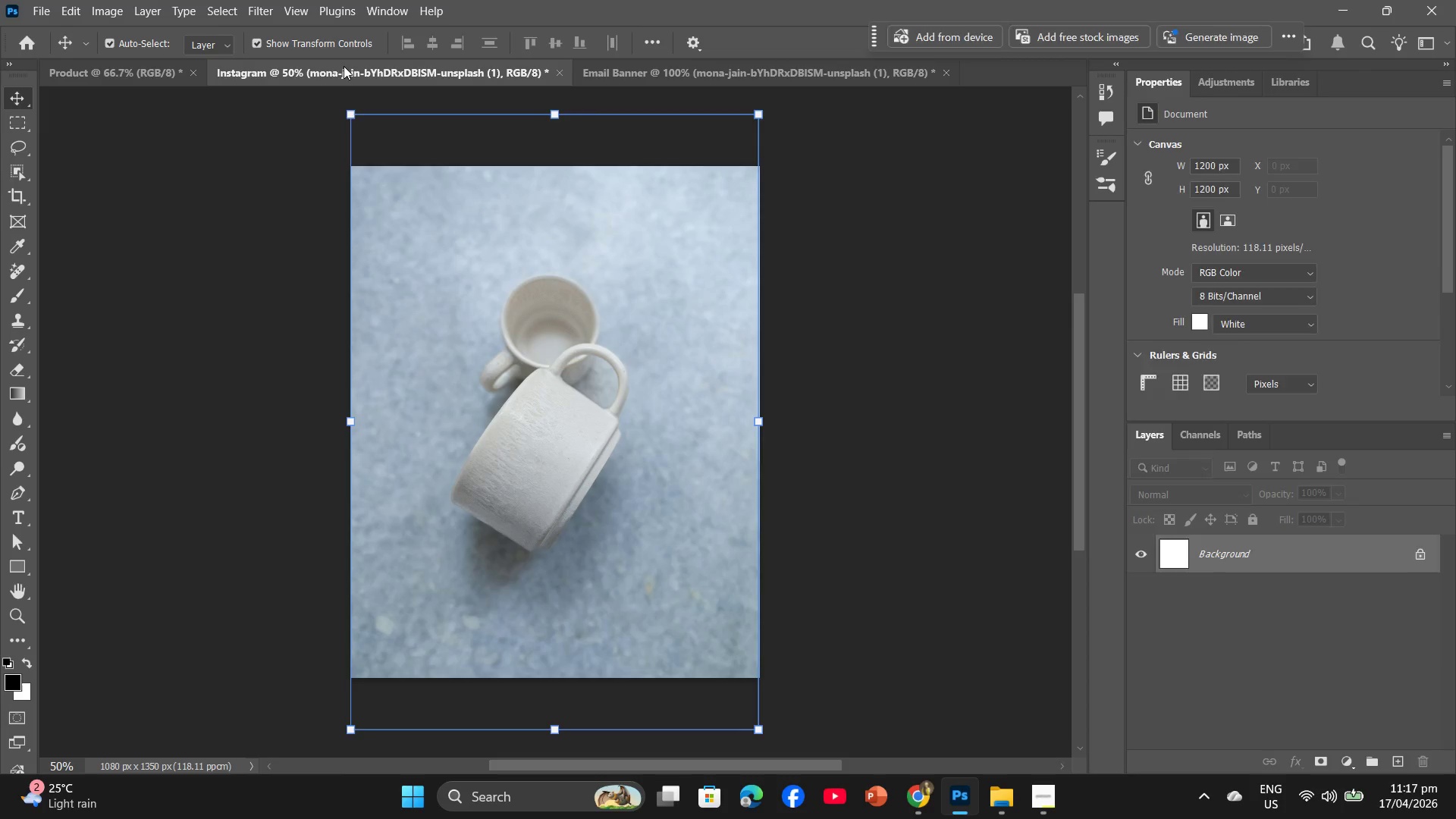 
key(Backspace)
 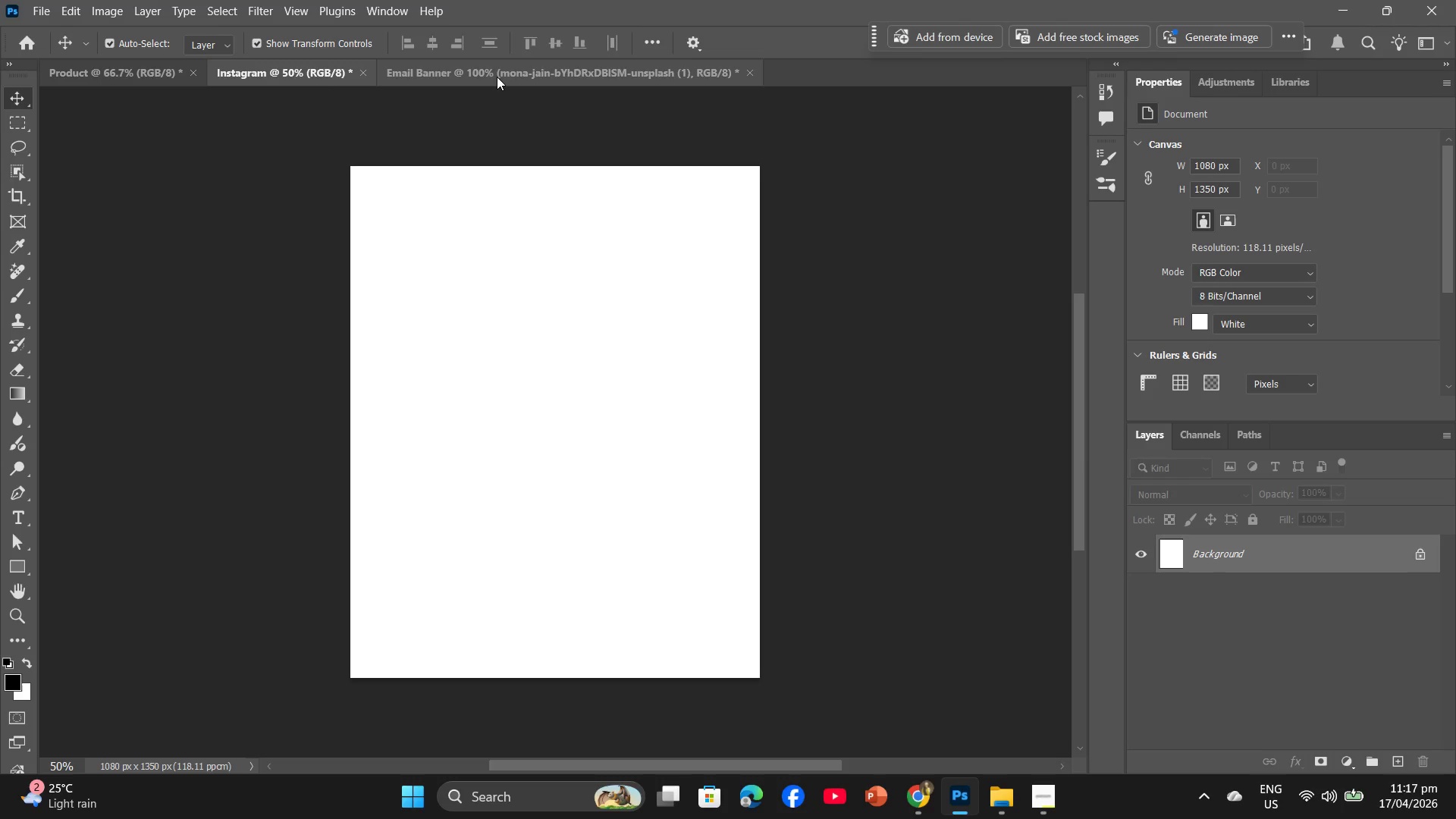 
left_click([497, 77])
 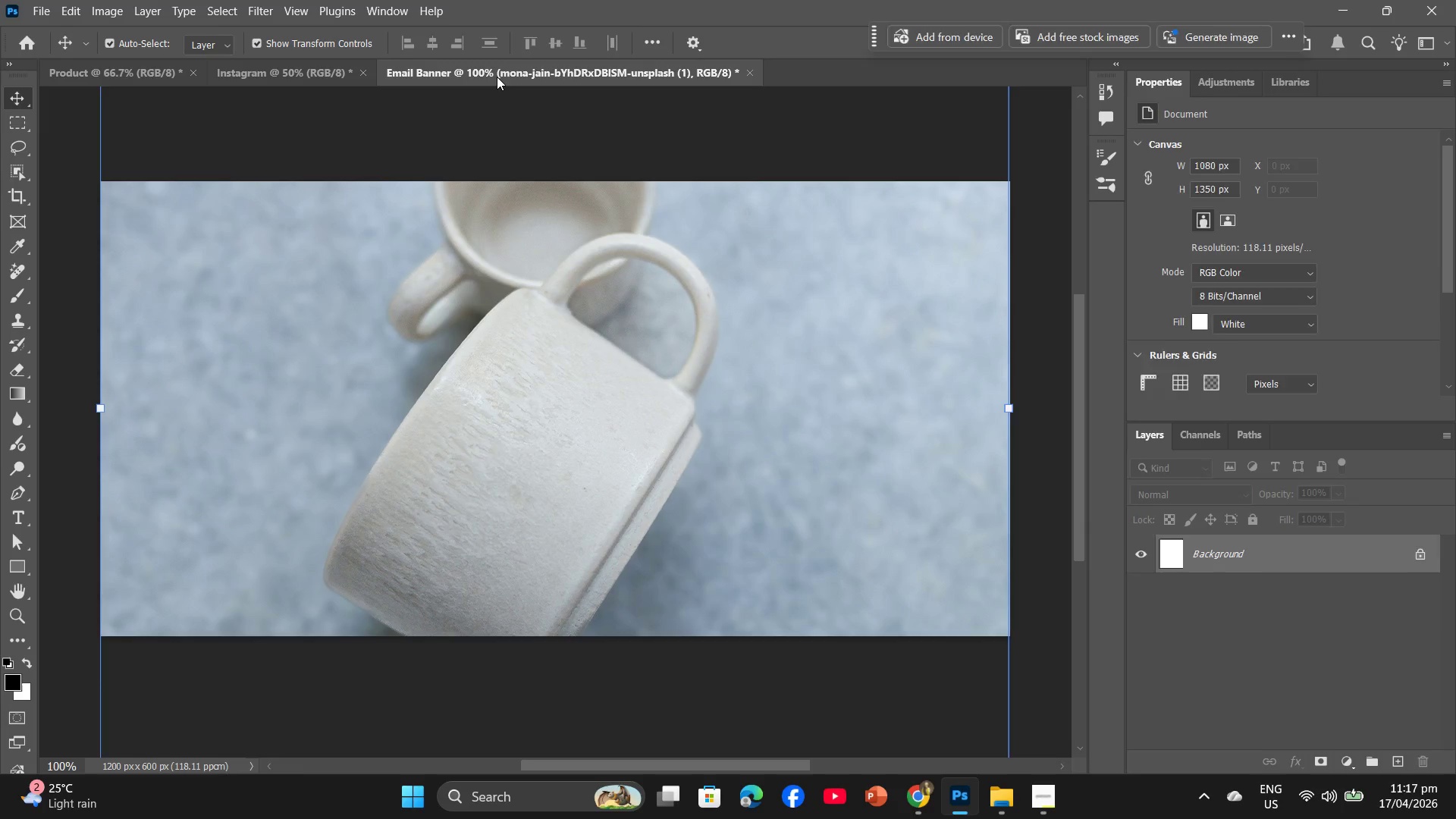 
key(Backspace)
 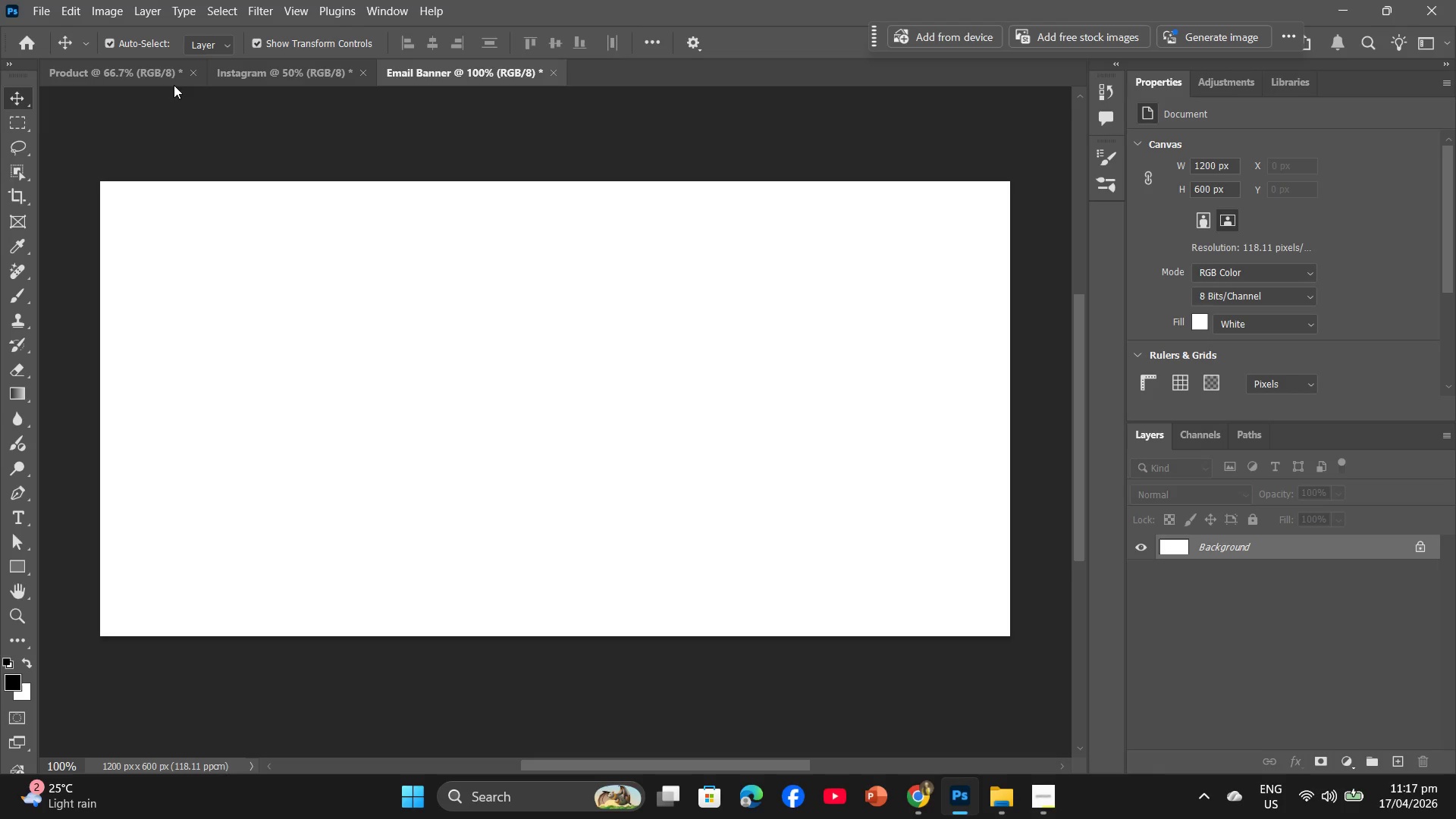 
left_click([172, 83])
 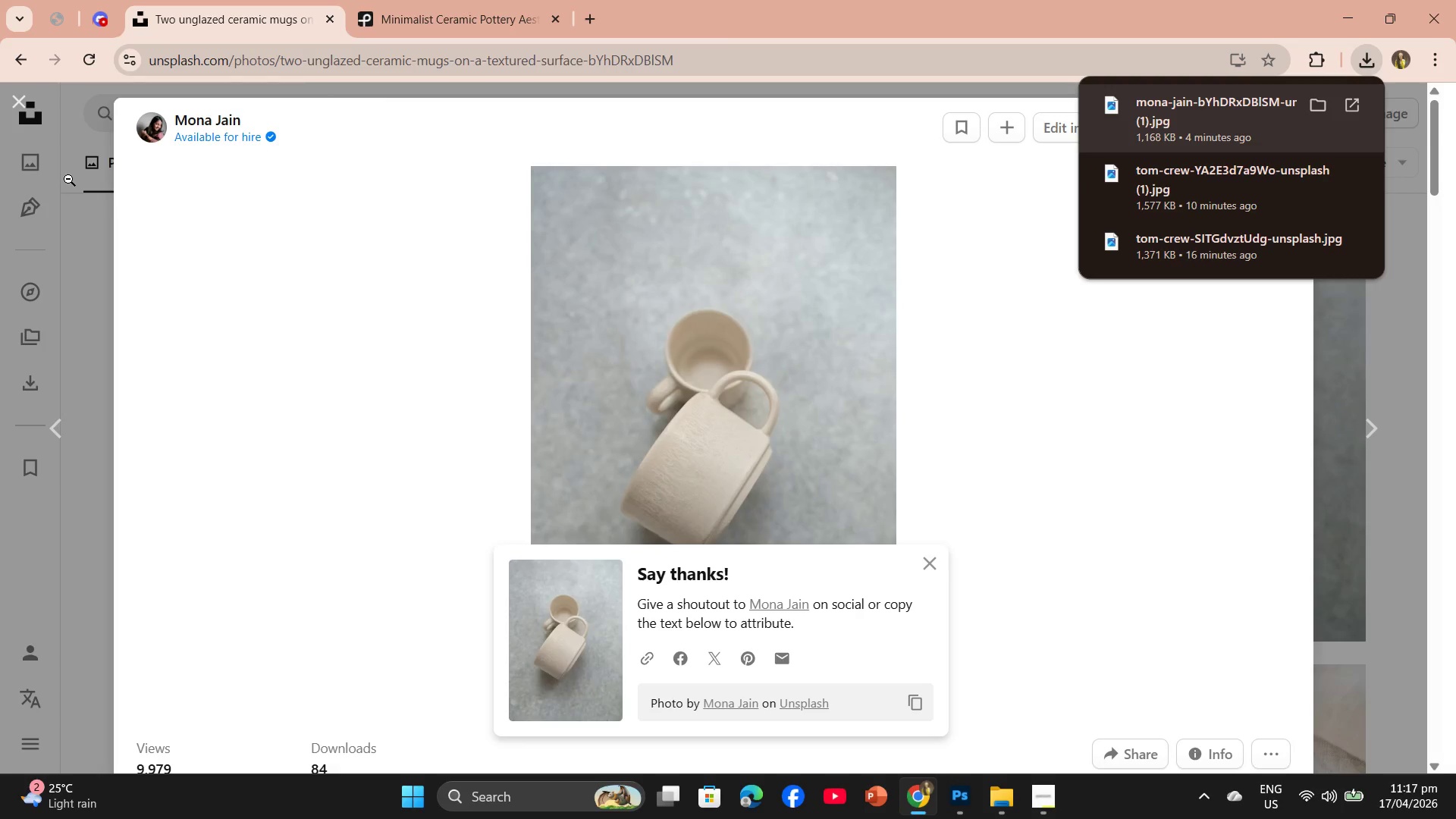 
left_click([24, 99])
 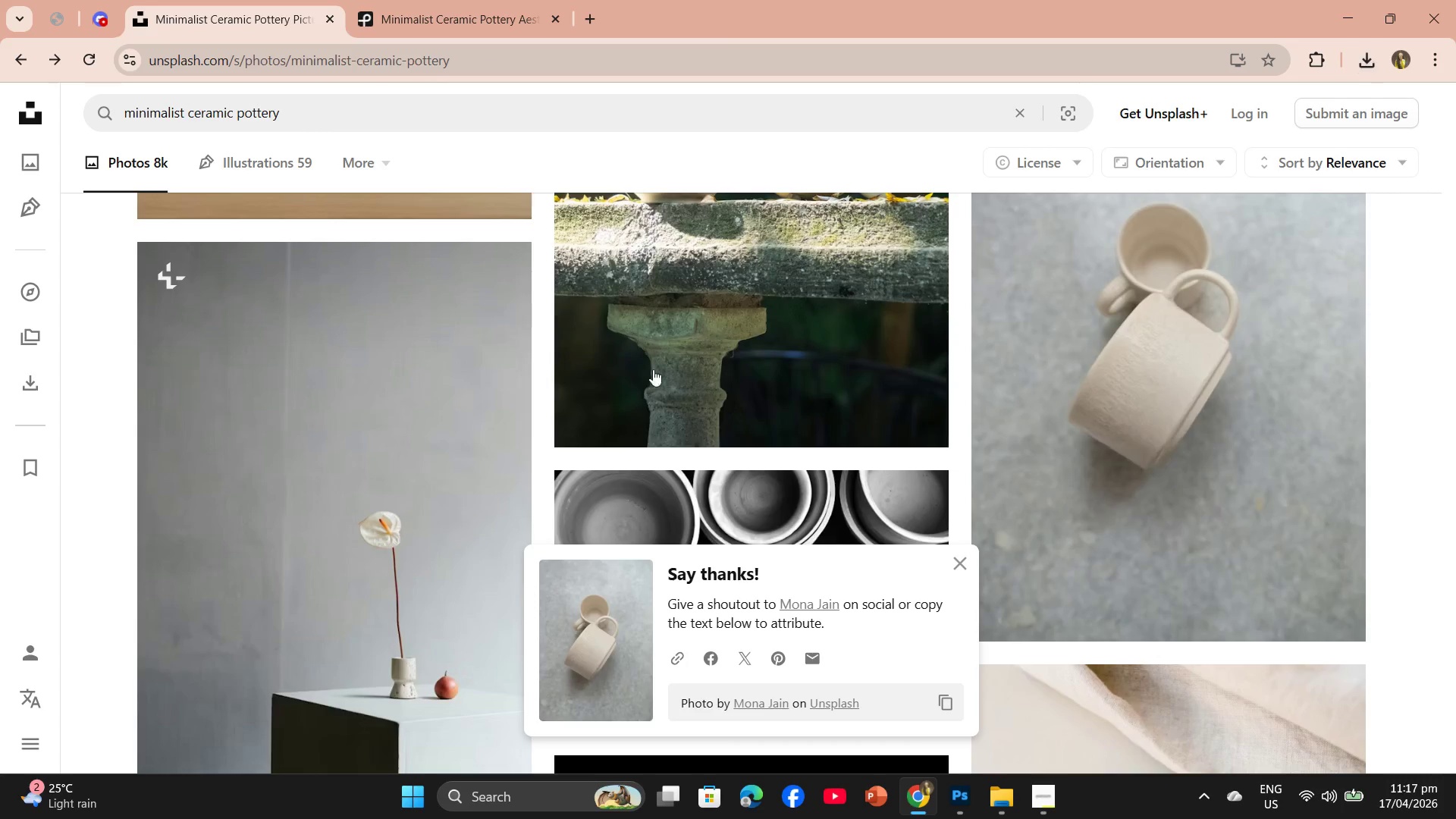 
scroll: coordinate [653, 370], scroll_direction: down, amount: 14.0
 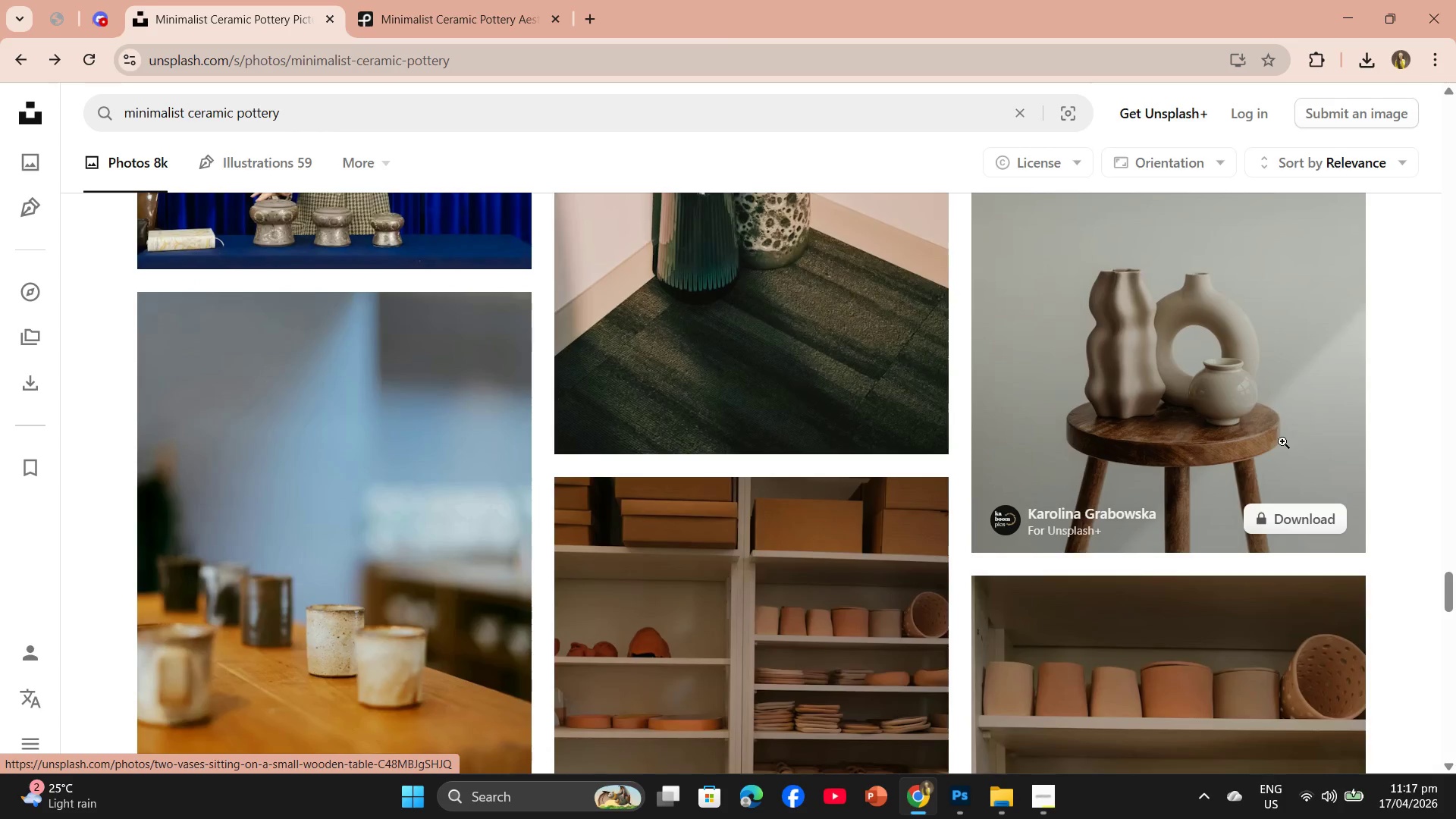 
left_click([1168, 375])
 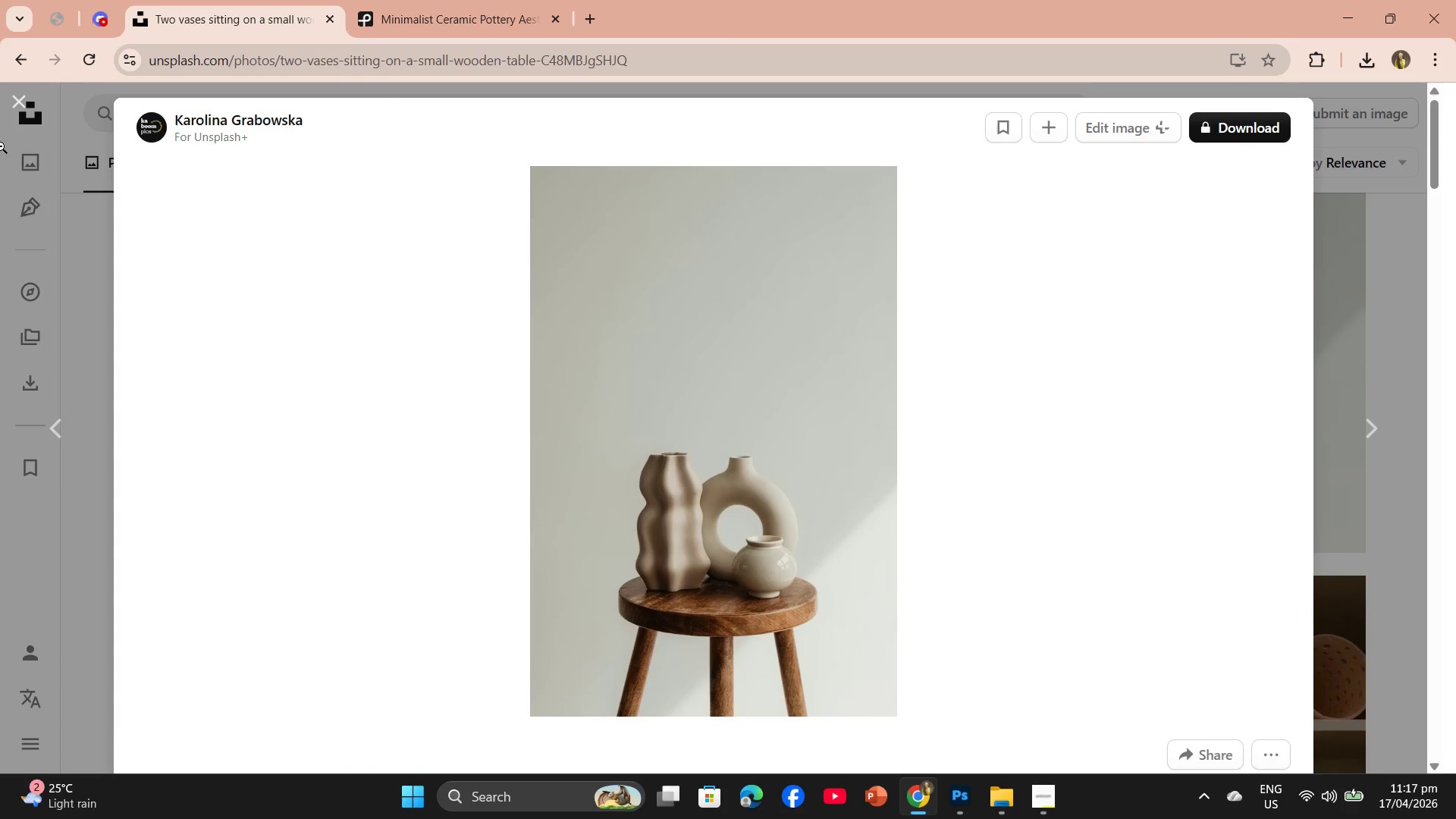 
left_click([13, 104])
 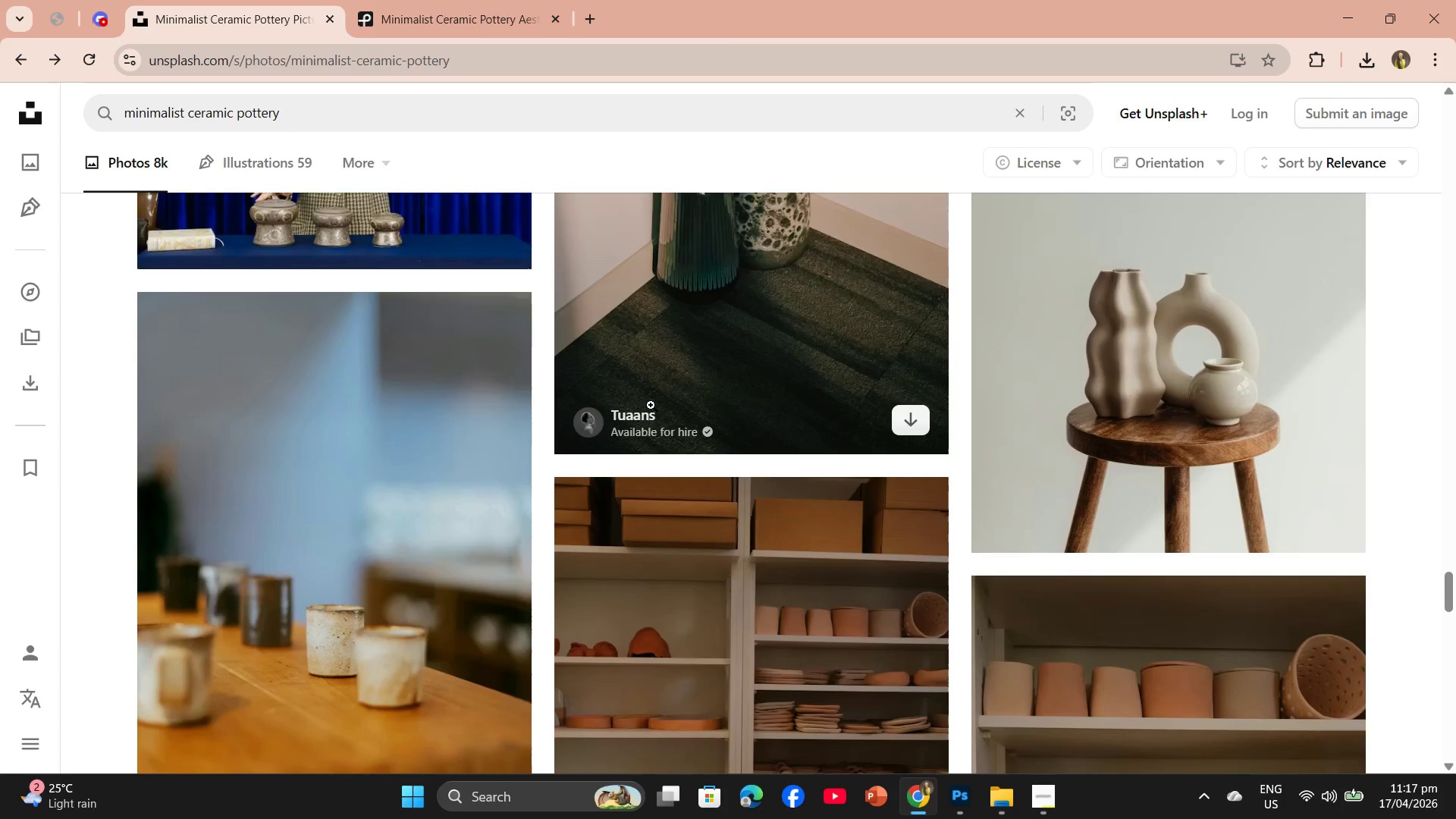 
scroll: coordinate [652, 428], scroll_direction: down, amount: 8.0
 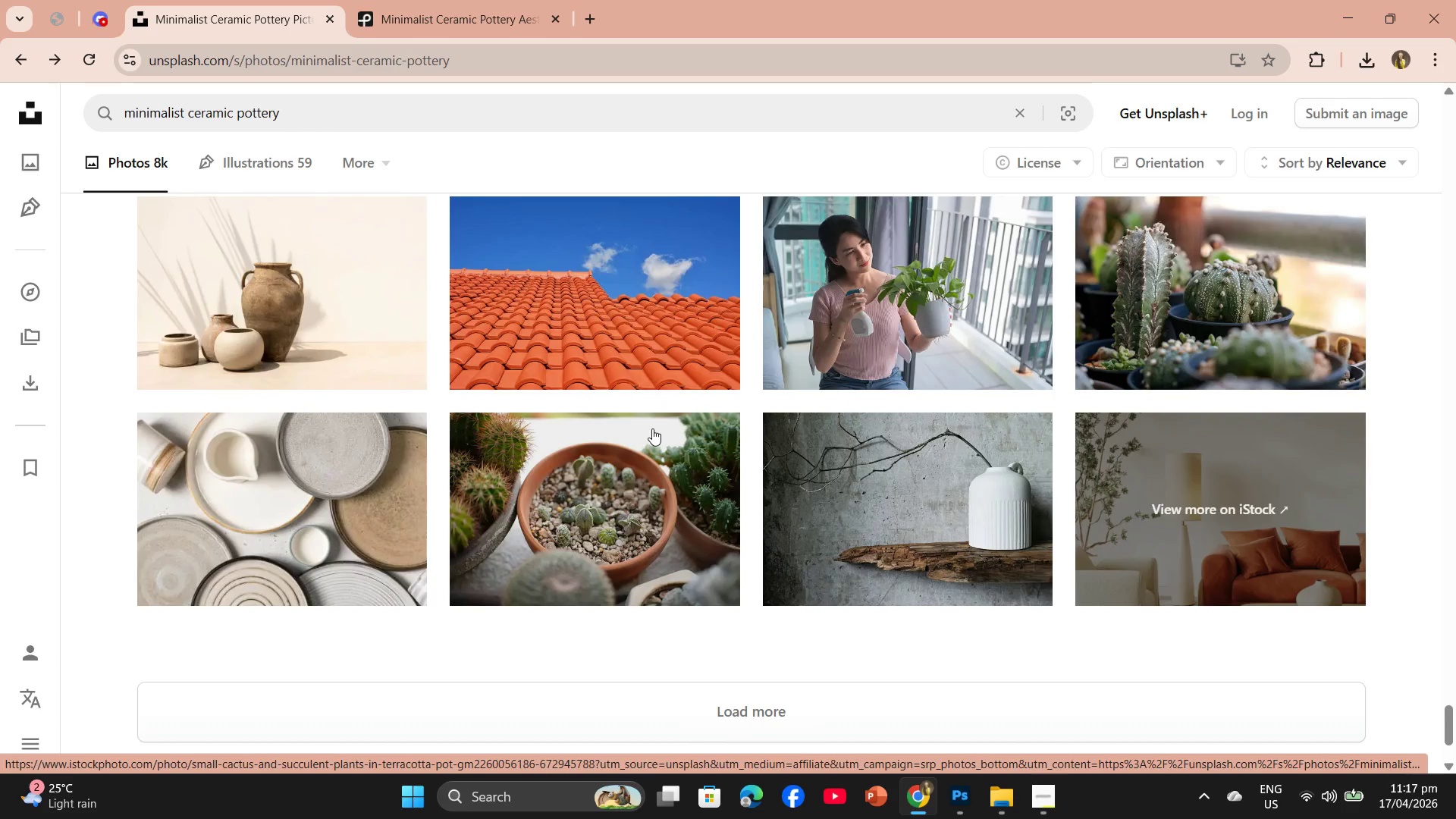 
scroll: coordinate [652, 428], scroll_direction: up, amount: 1.0
 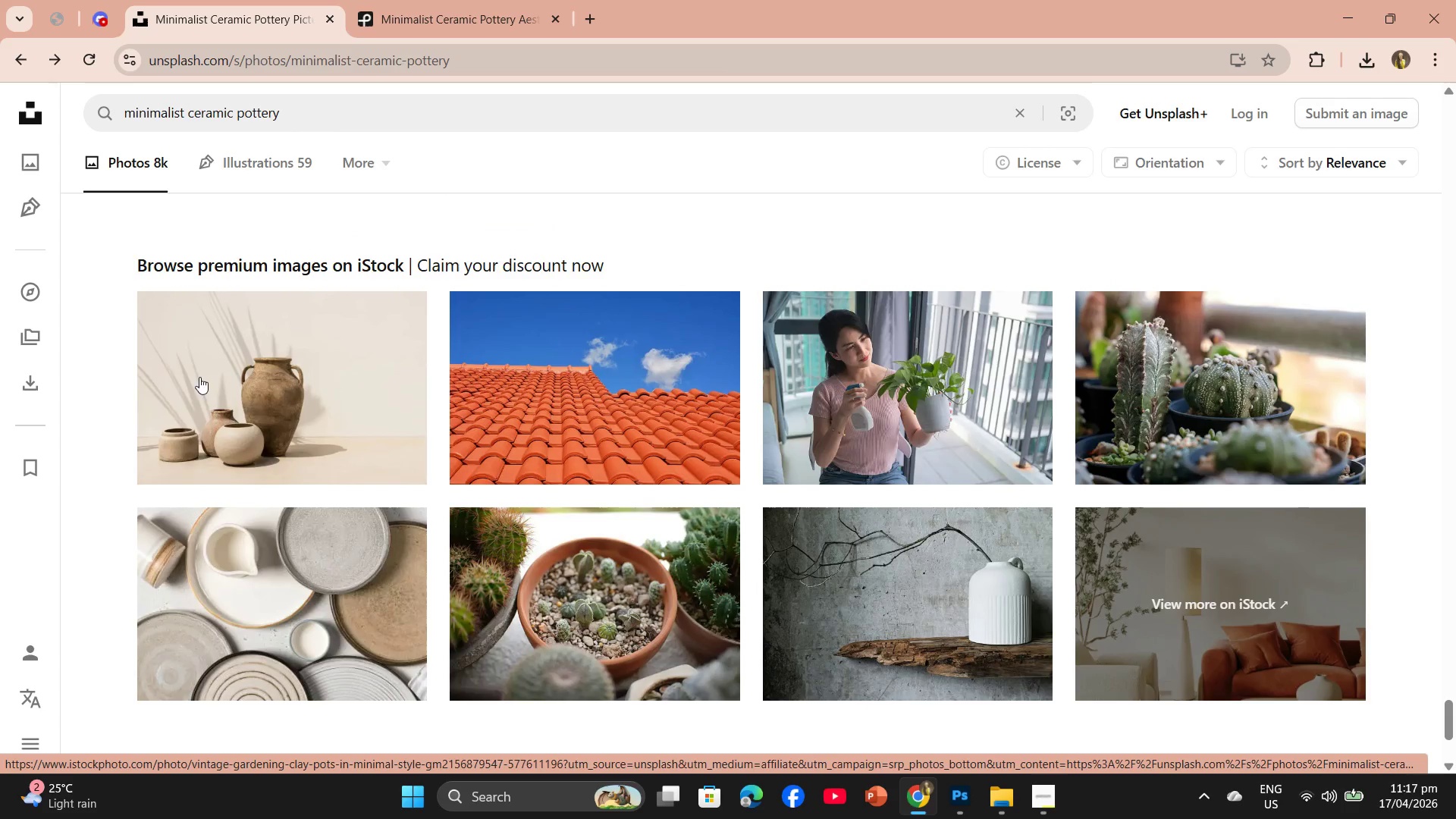 
left_click([254, 402])
 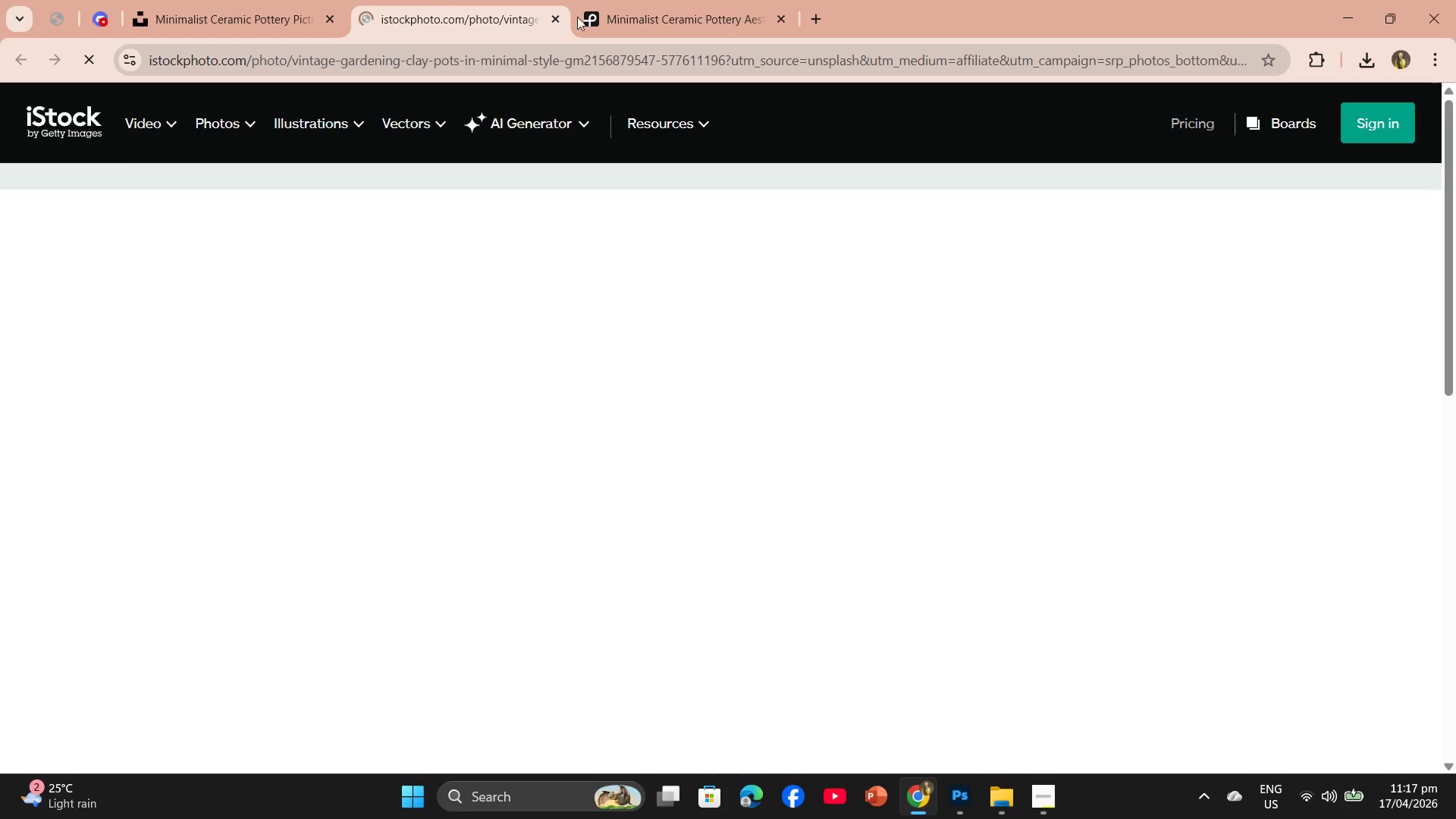 
left_click([559, 15])
 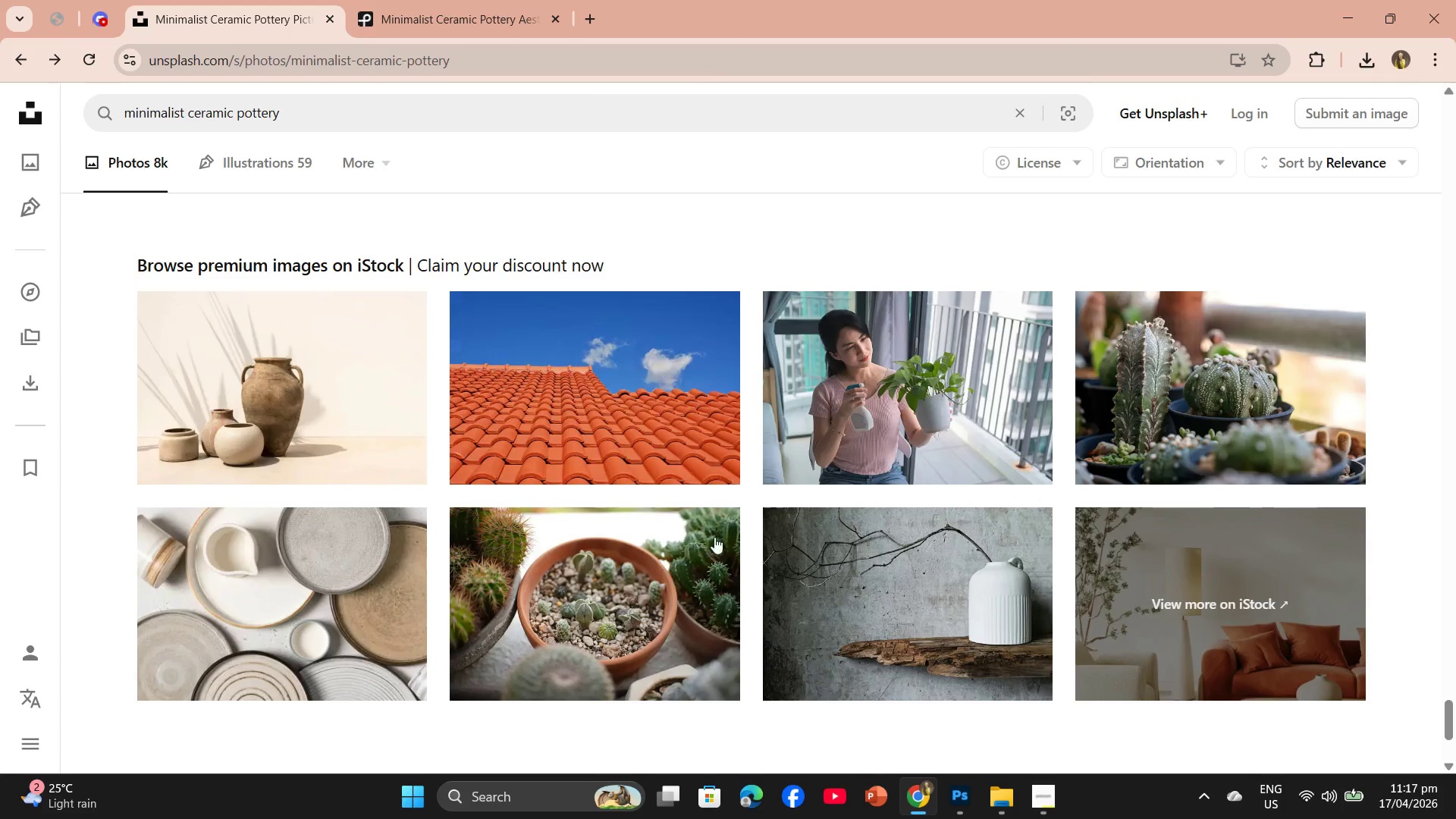 
scroll: coordinate [736, 513], scroll_direction: up, amount: 24.0
 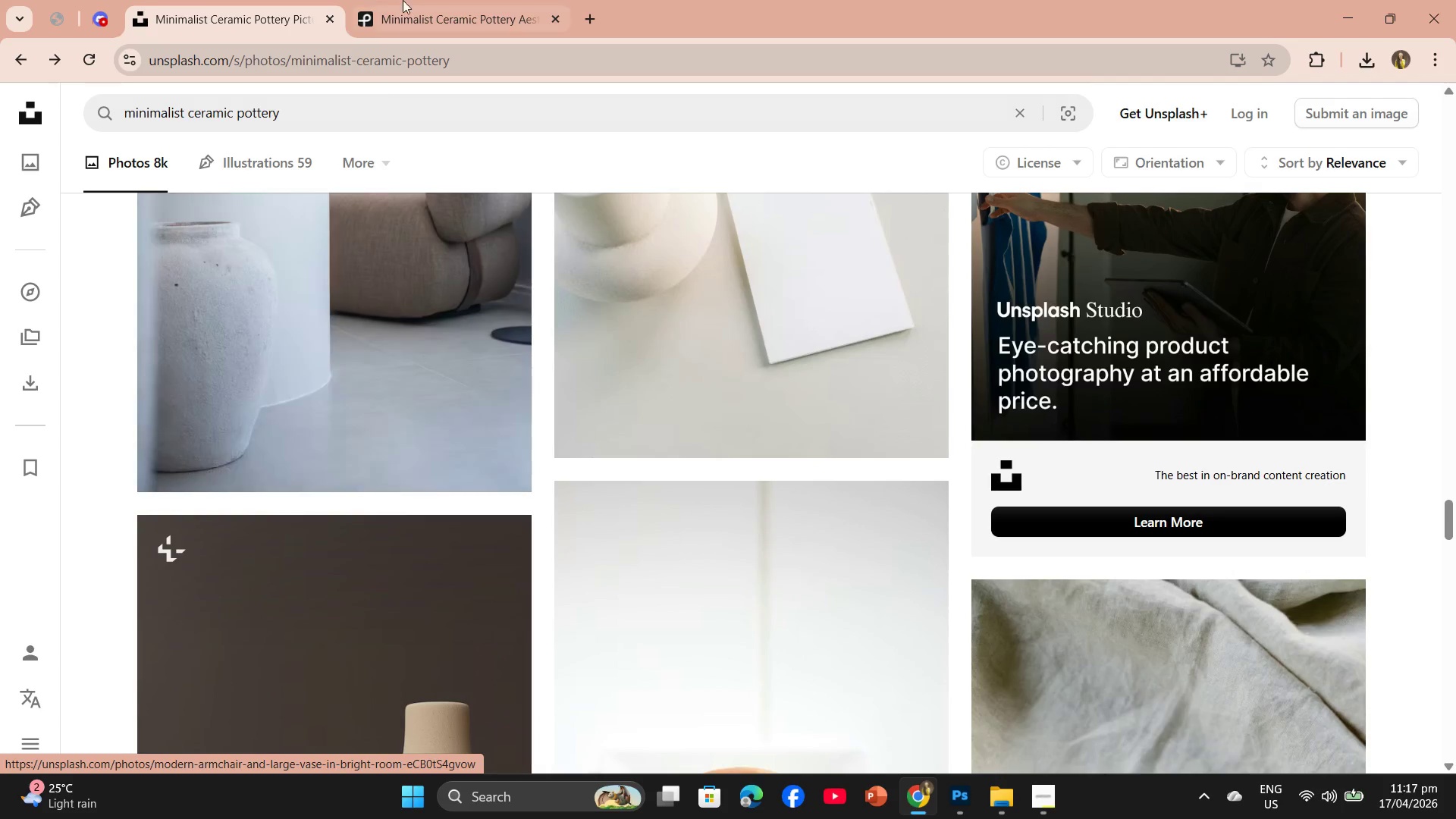 
left_click([417, 10])
 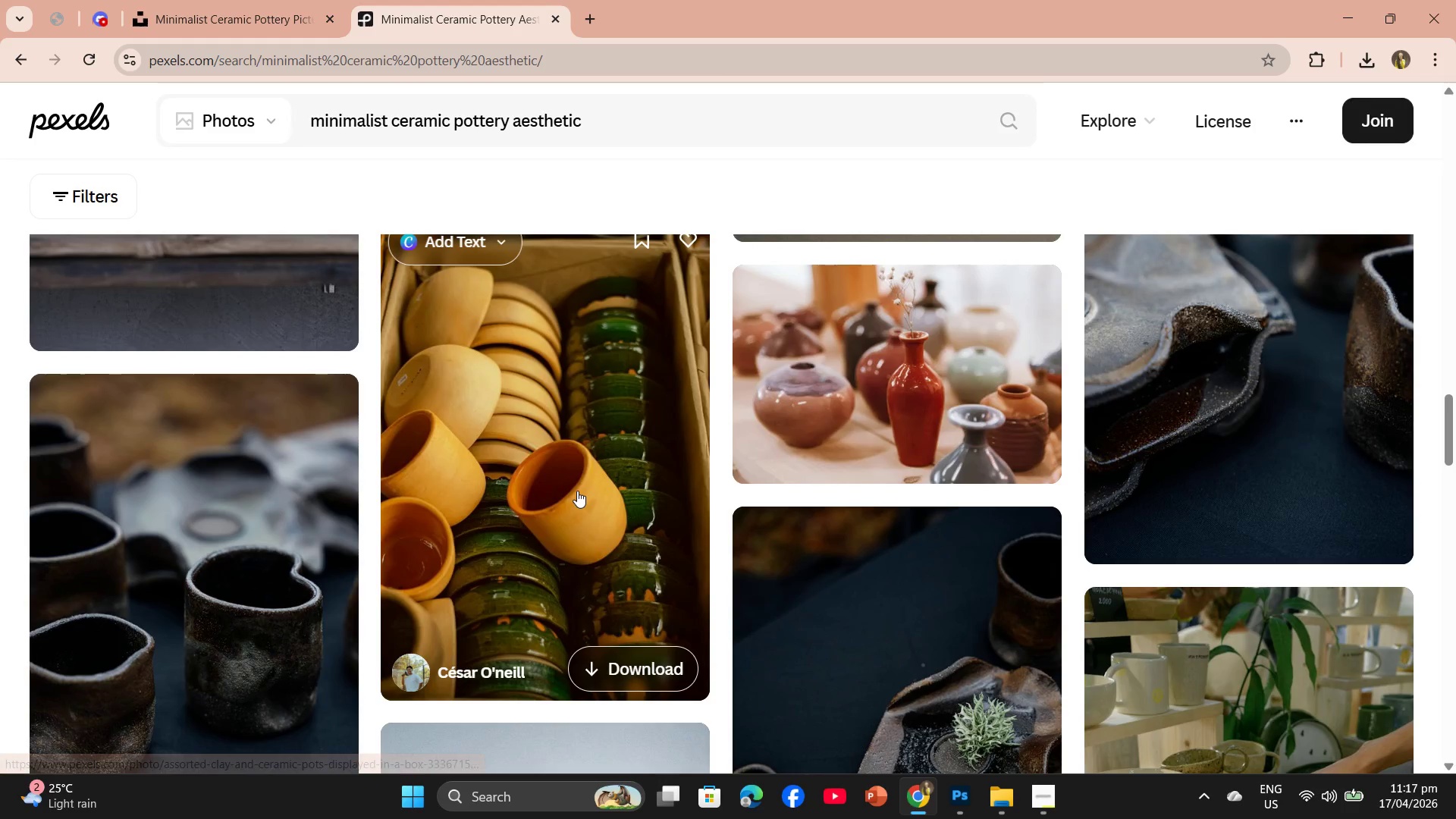 
scroll: coordinate [579, 491], scroll_direction: down, amount: 2.0
 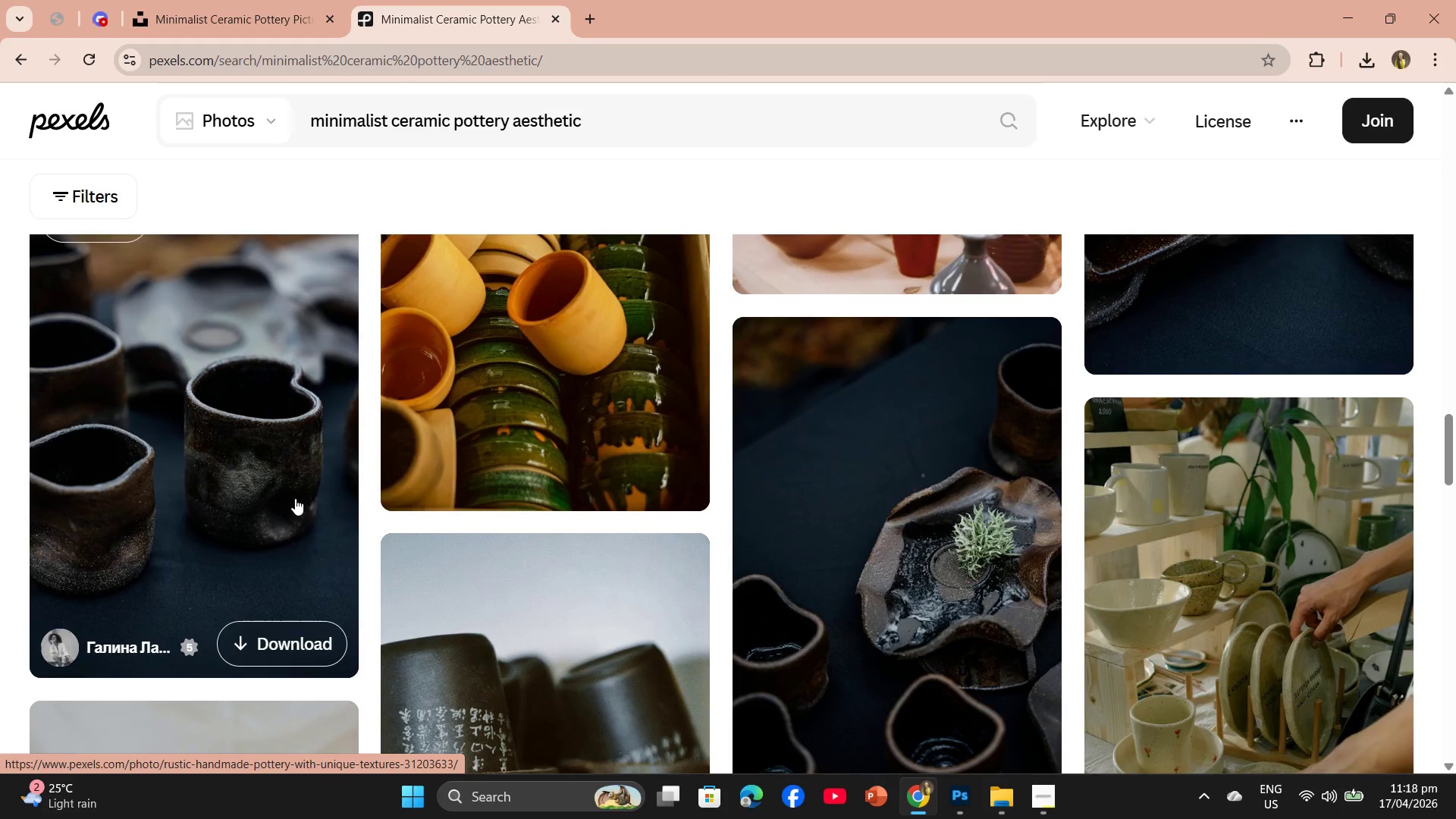 
left_click([285, 507])
 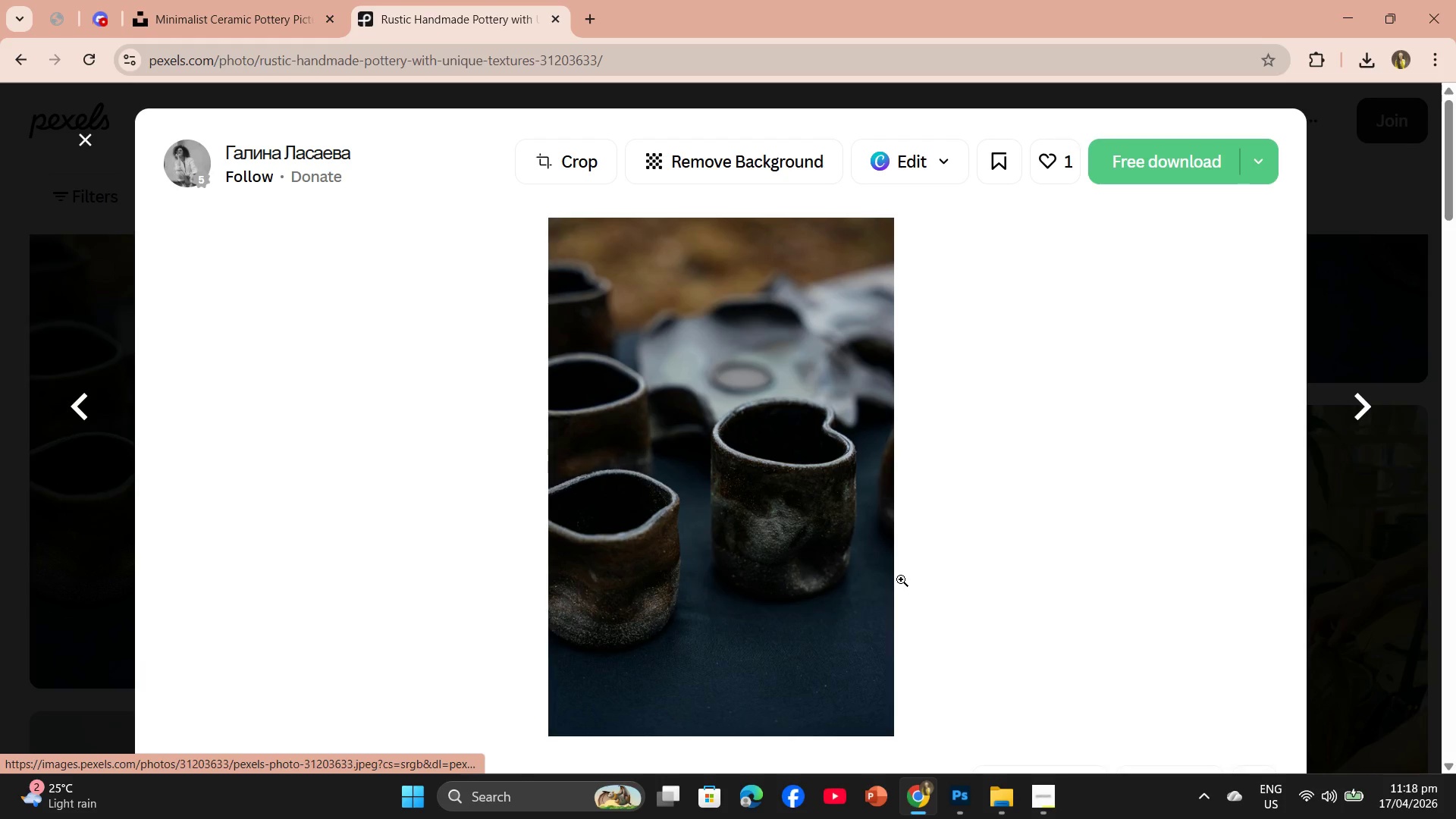 
scroll: coordinate [901, 579], scroll_direction: down, amount: 7.0
 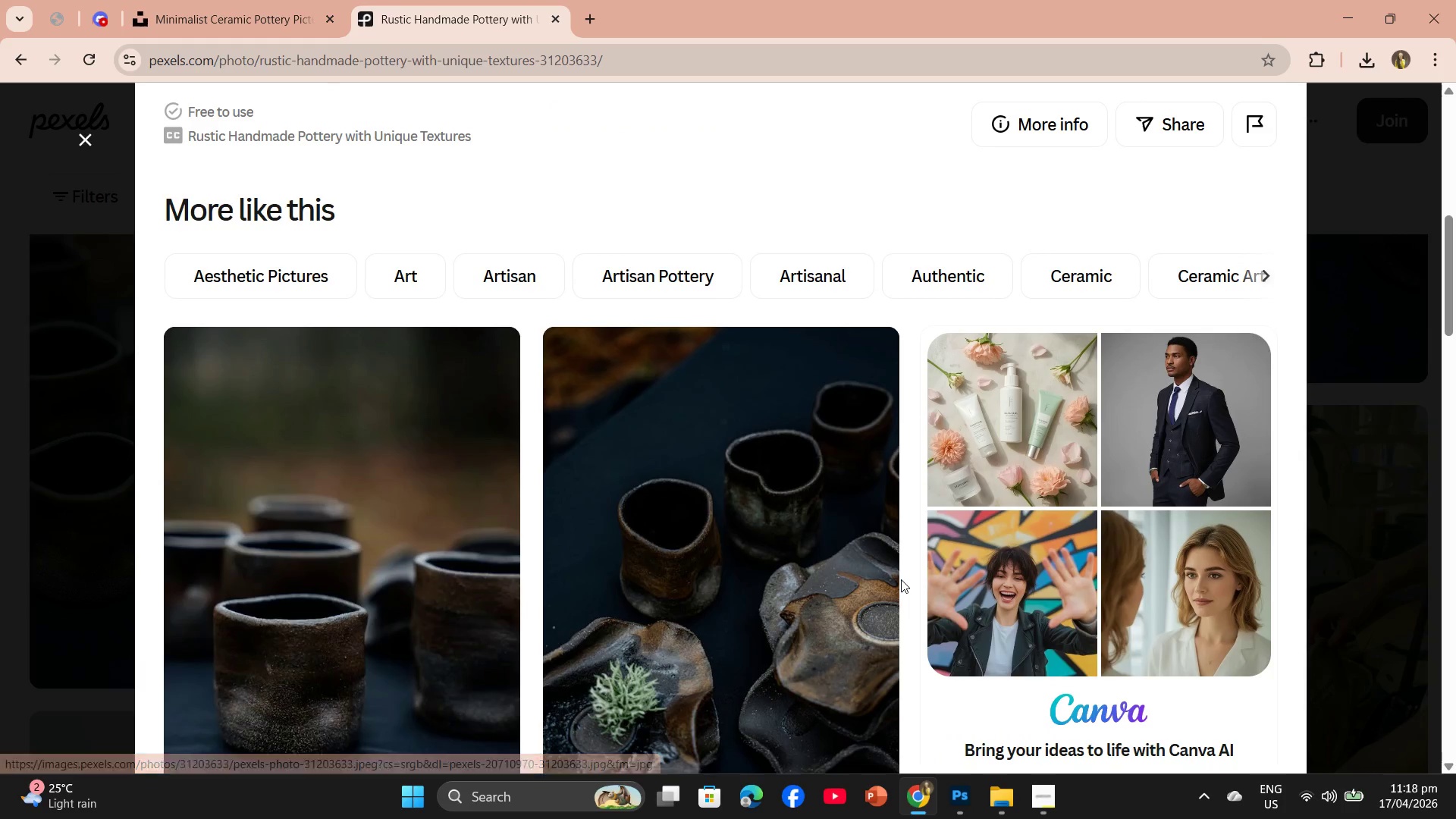 
scroll: coordinate [901, 579], scroll_direction: up, amount: 6.0
 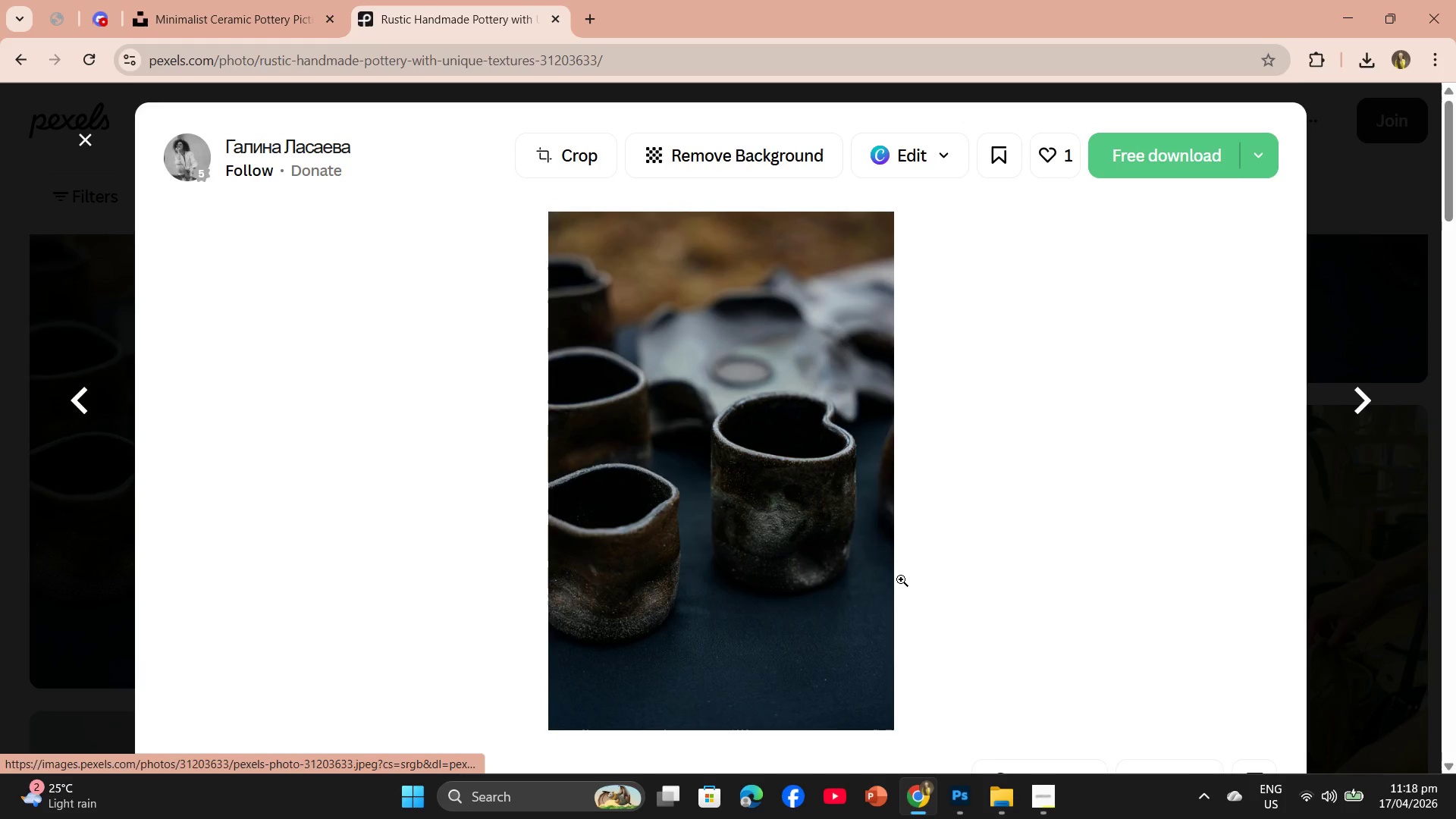 
scroll: coordinate [901, 579], scroll_direction: down, amount: 2.0
 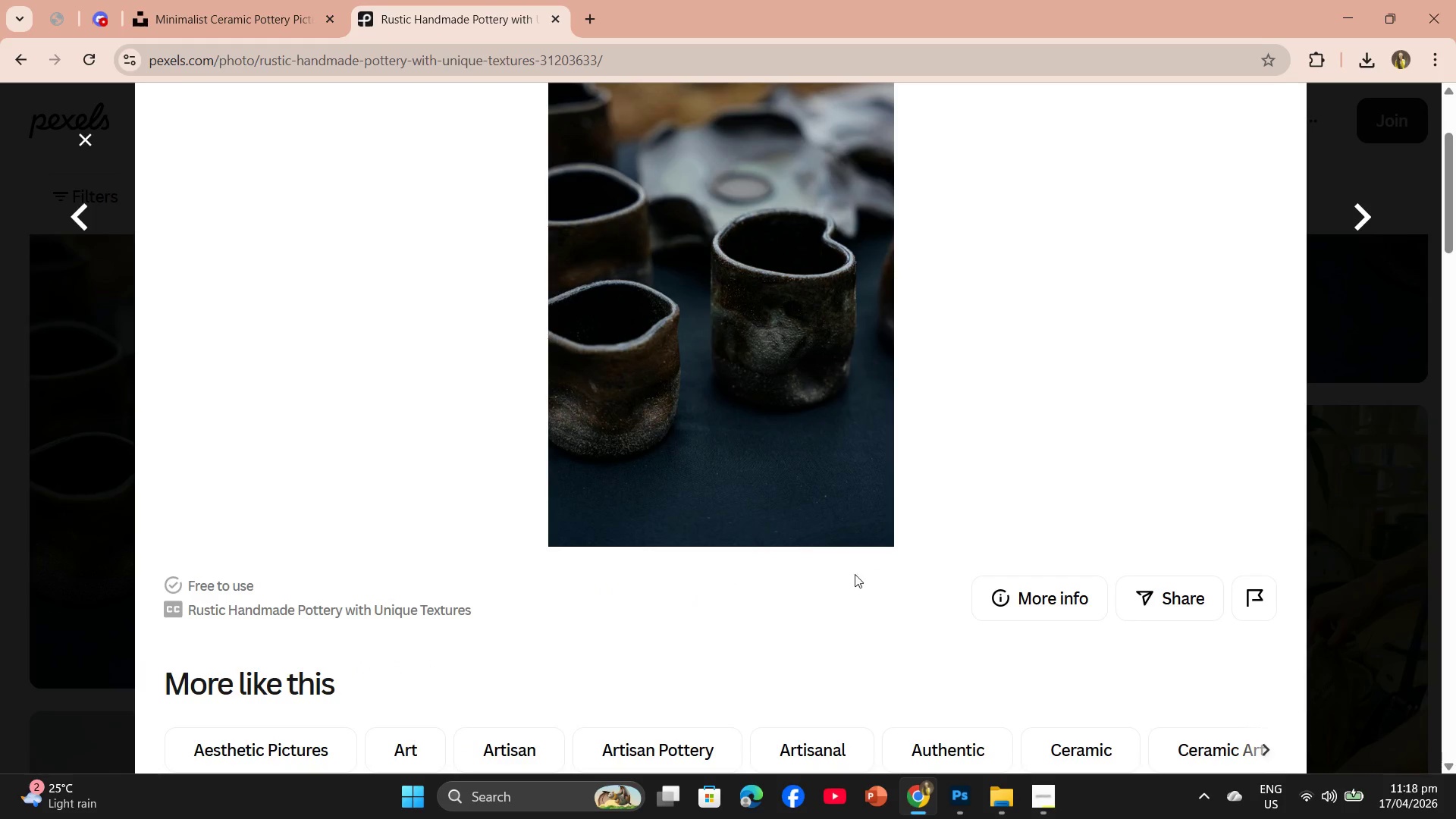 
scroll: coordinate [833, 576], scroll_direction: up, amount: 4.0
 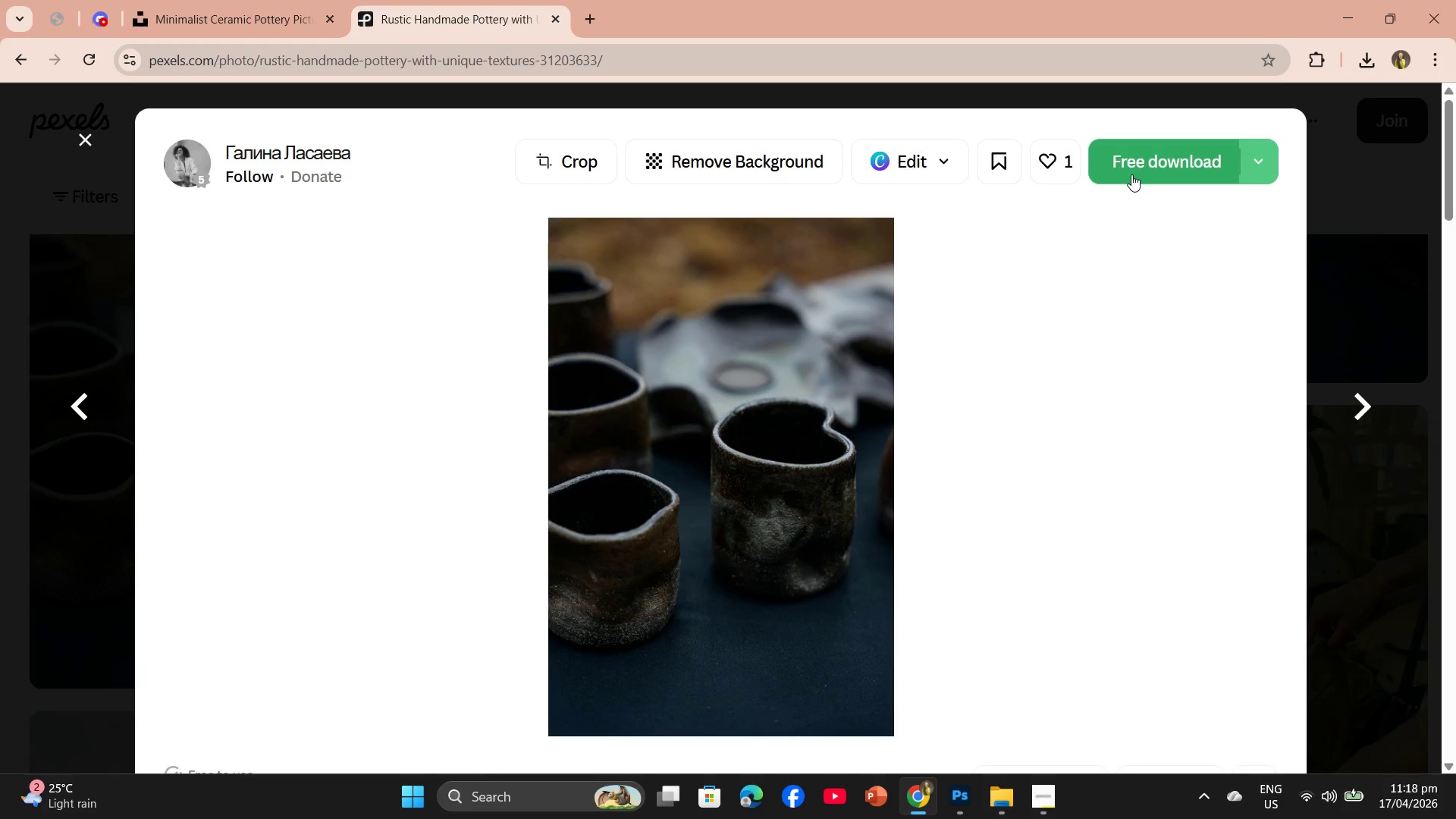 
left_click([1131, 174])
 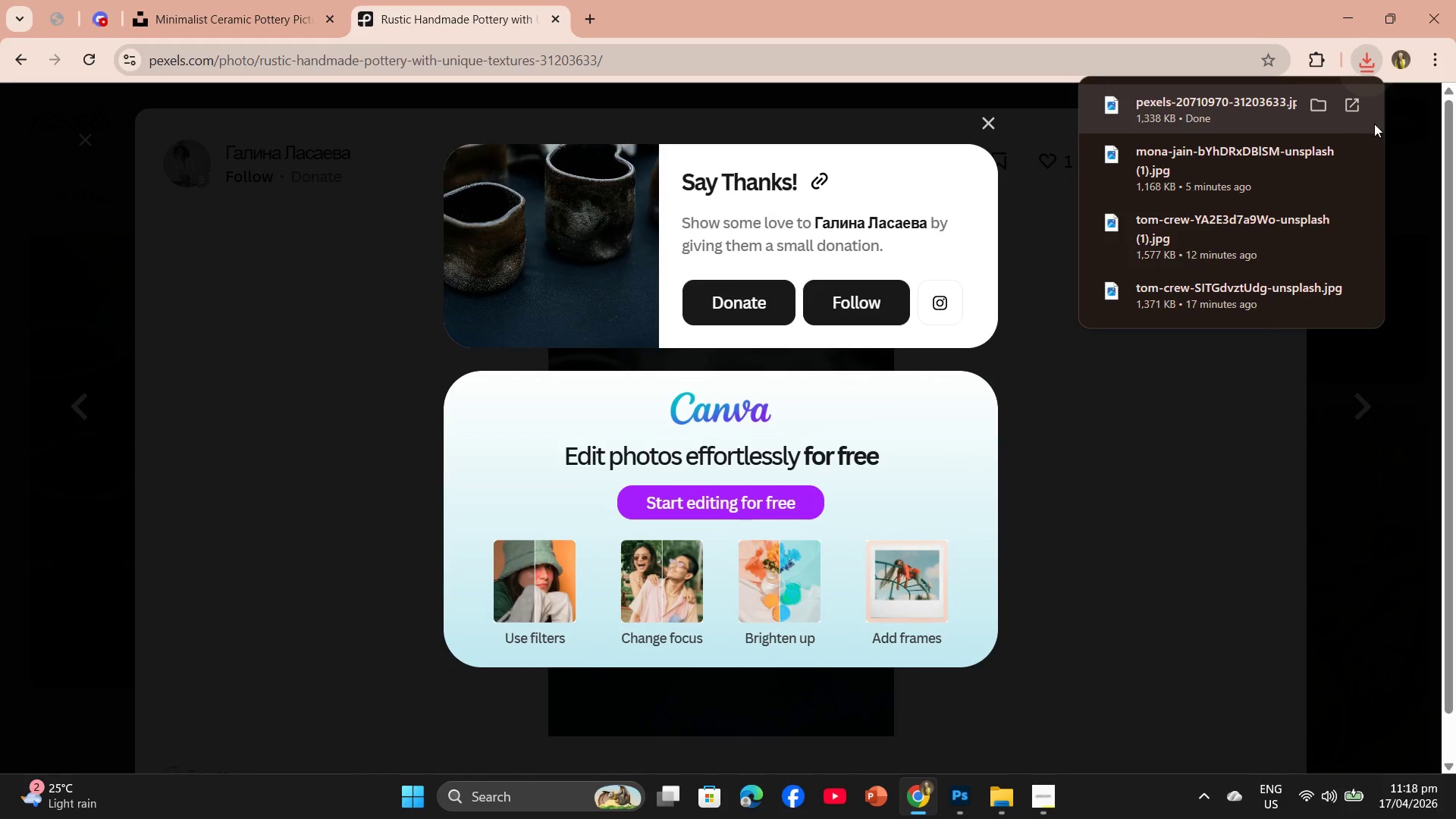 
left_click_drag(start_coordinate=[1227, 105], to_coordinate=[534, 419])
 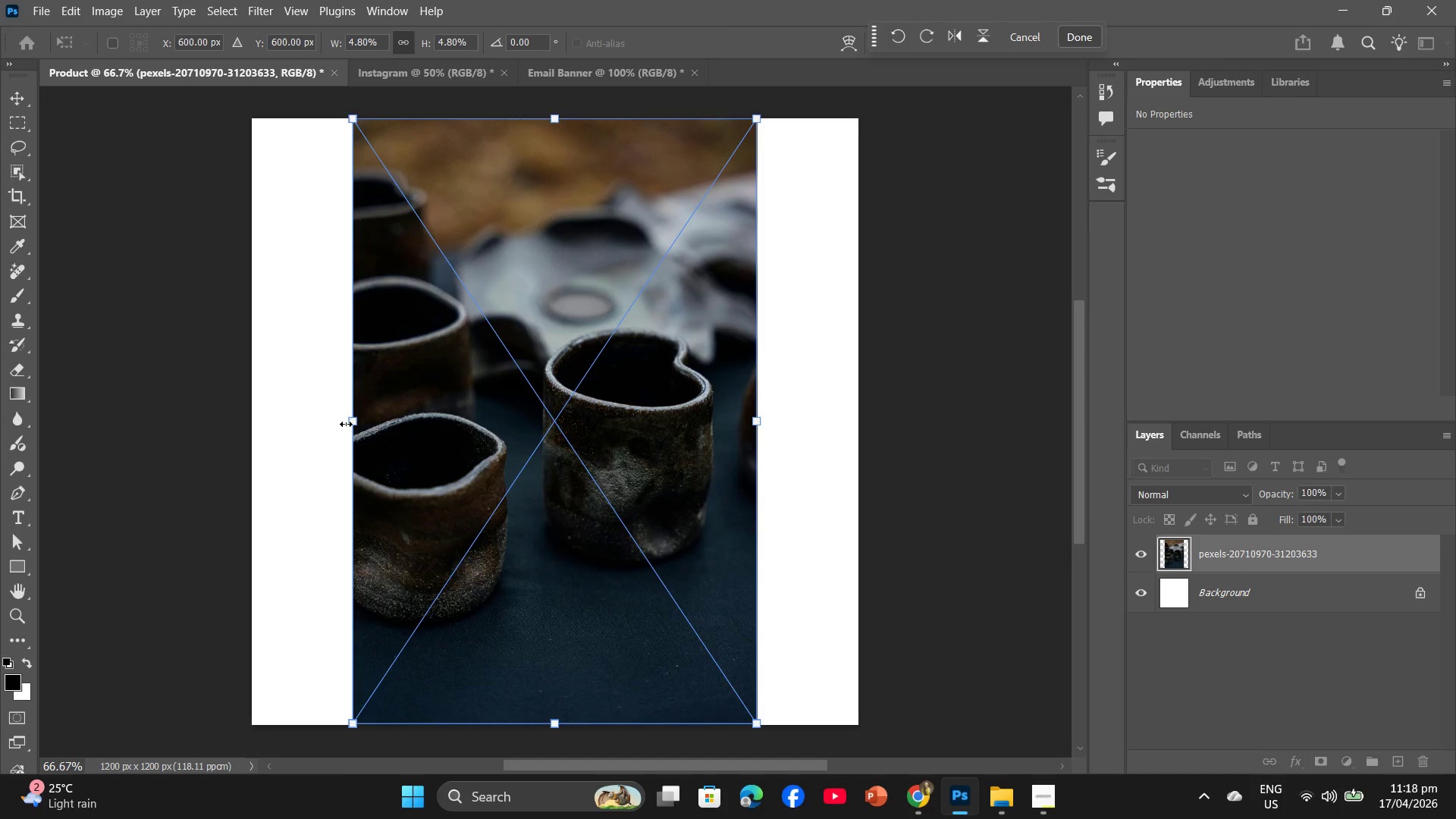 
left_click_drag(start_coordinate=[355, 422], to_coordinate=[261, 411])
 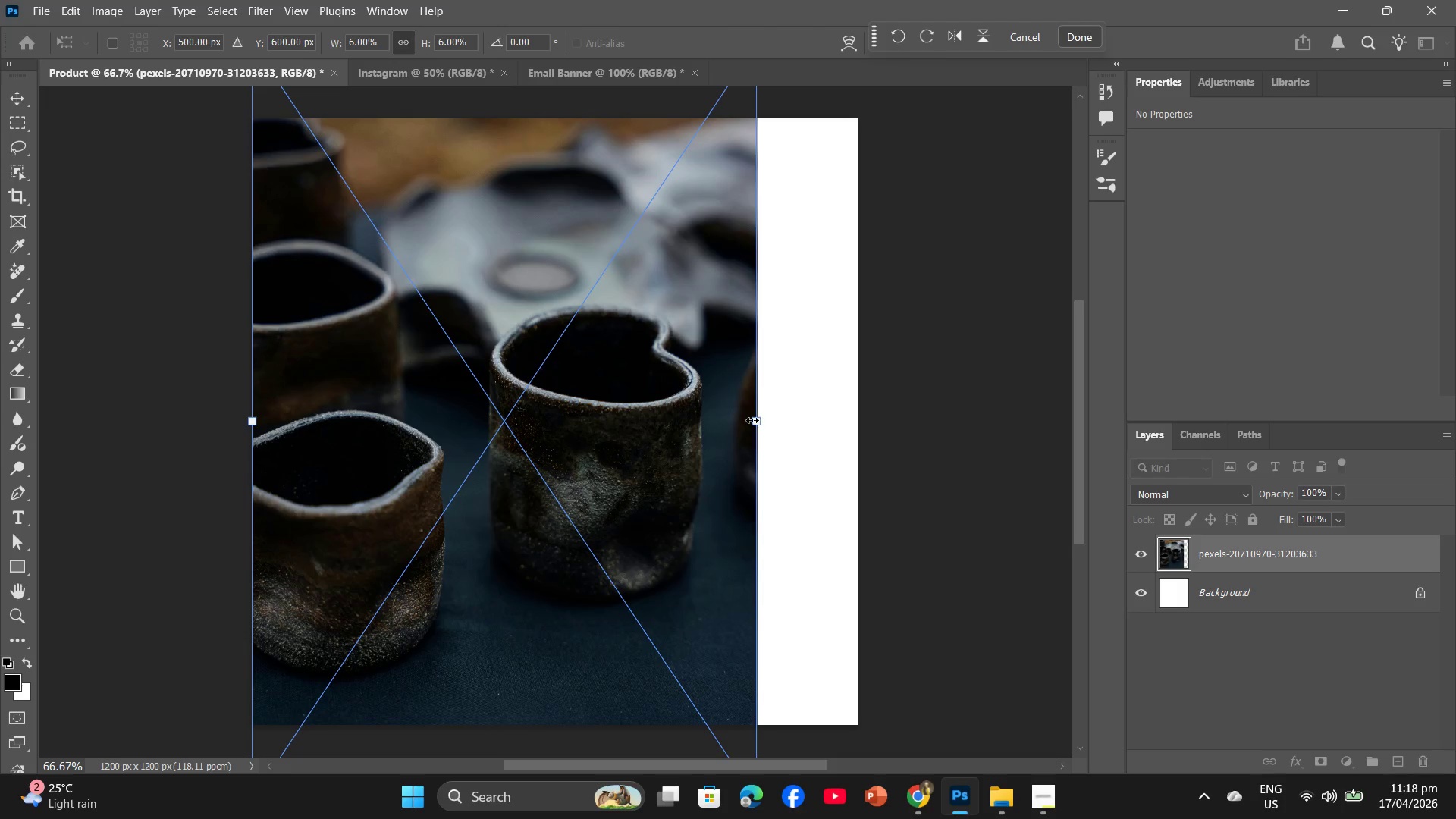 
left_click_drag(start_coordinate=[752, 420], to_coordinate=[852, 426])
 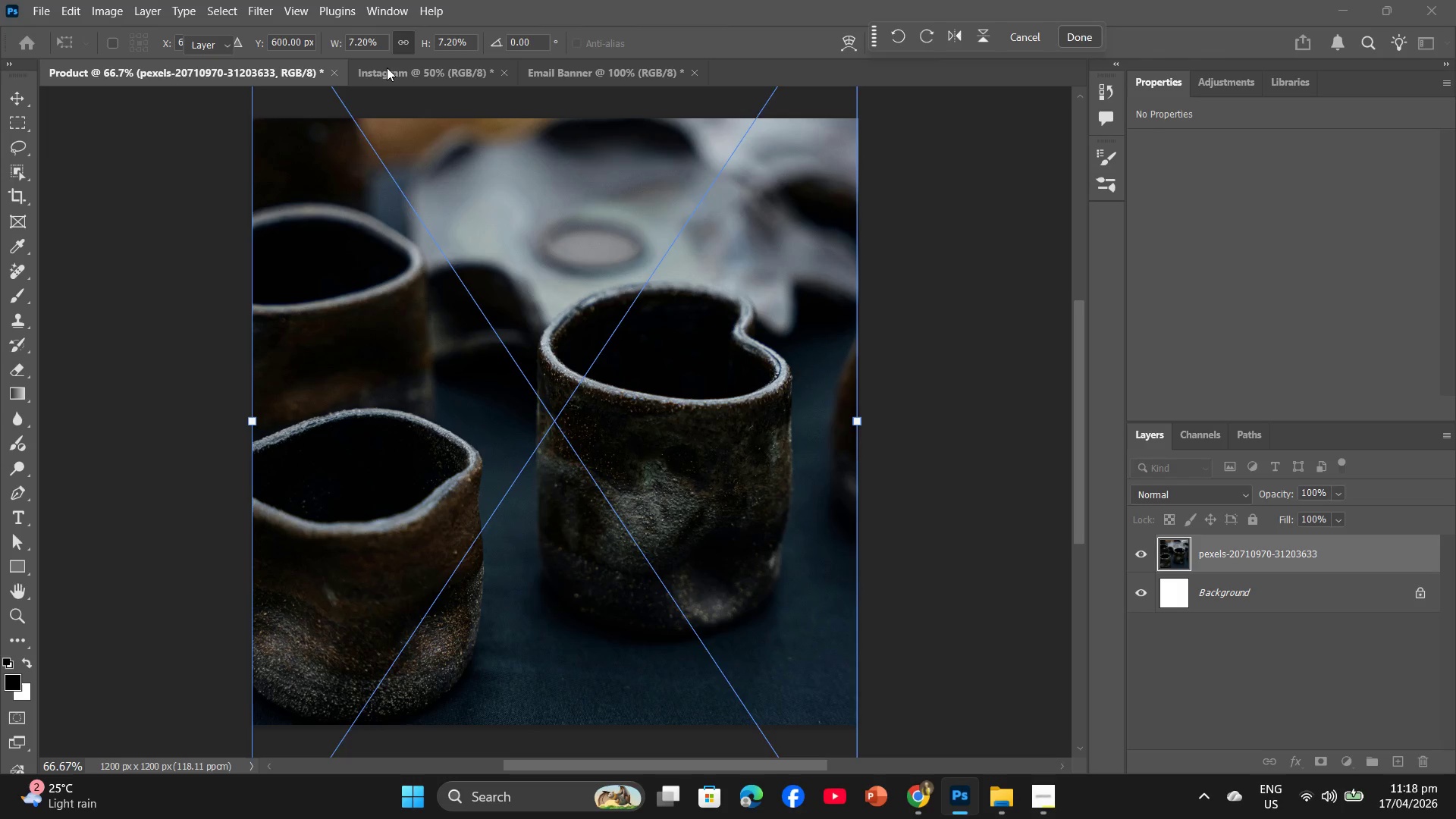 
left_click([412, 70])
 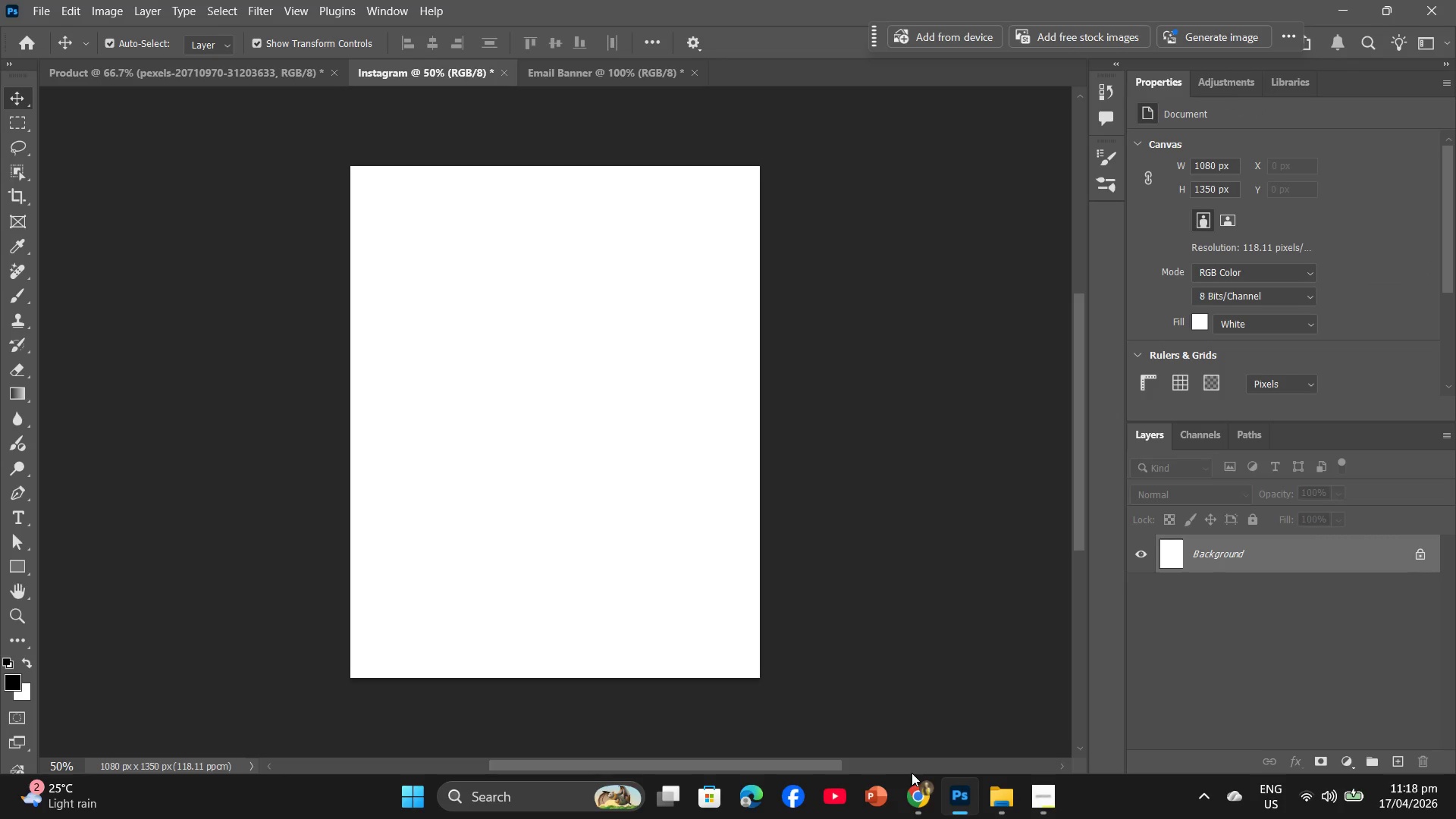 
key(Alt+AltLeft)
 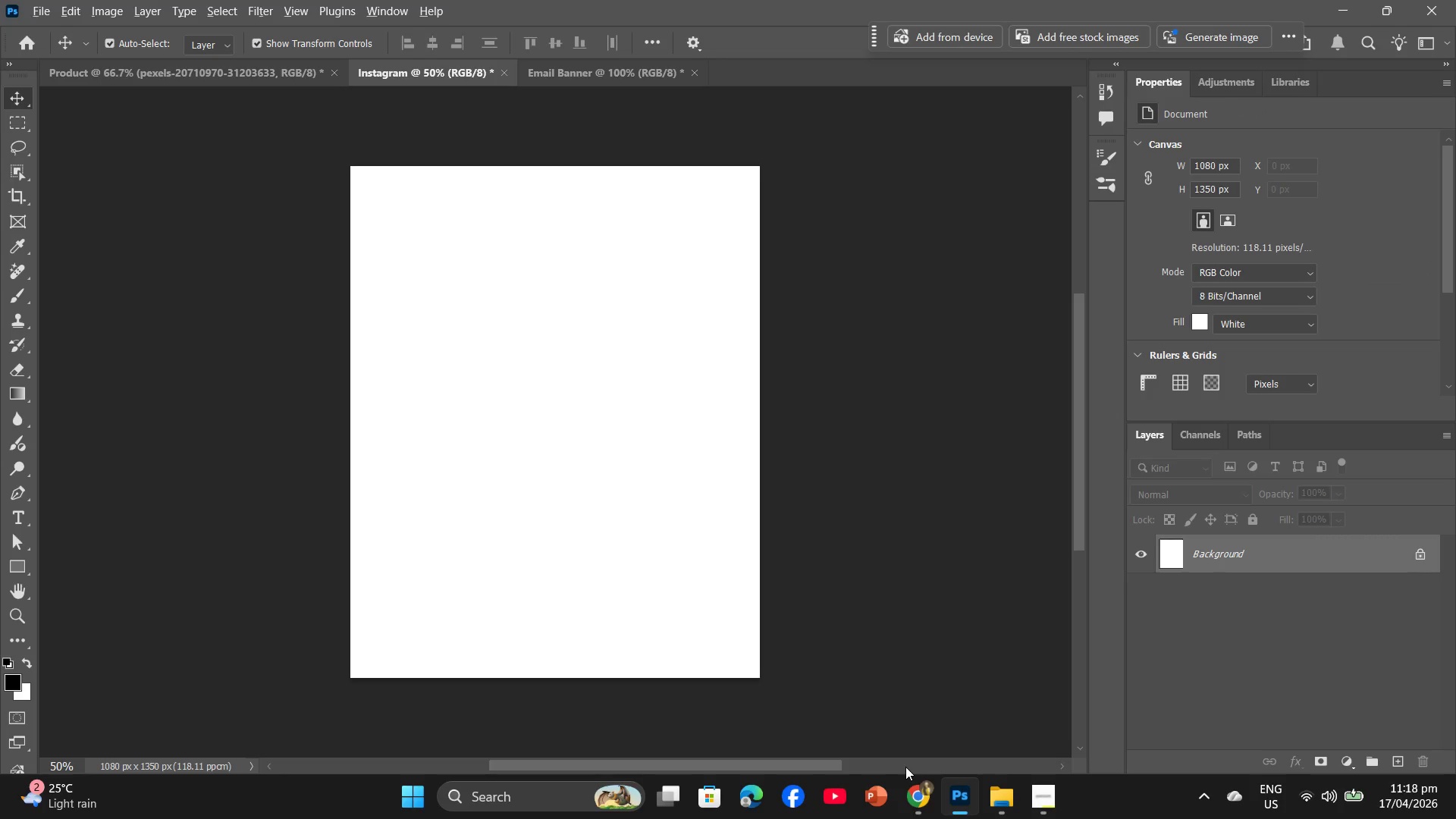 
key(Alt+Tab)
 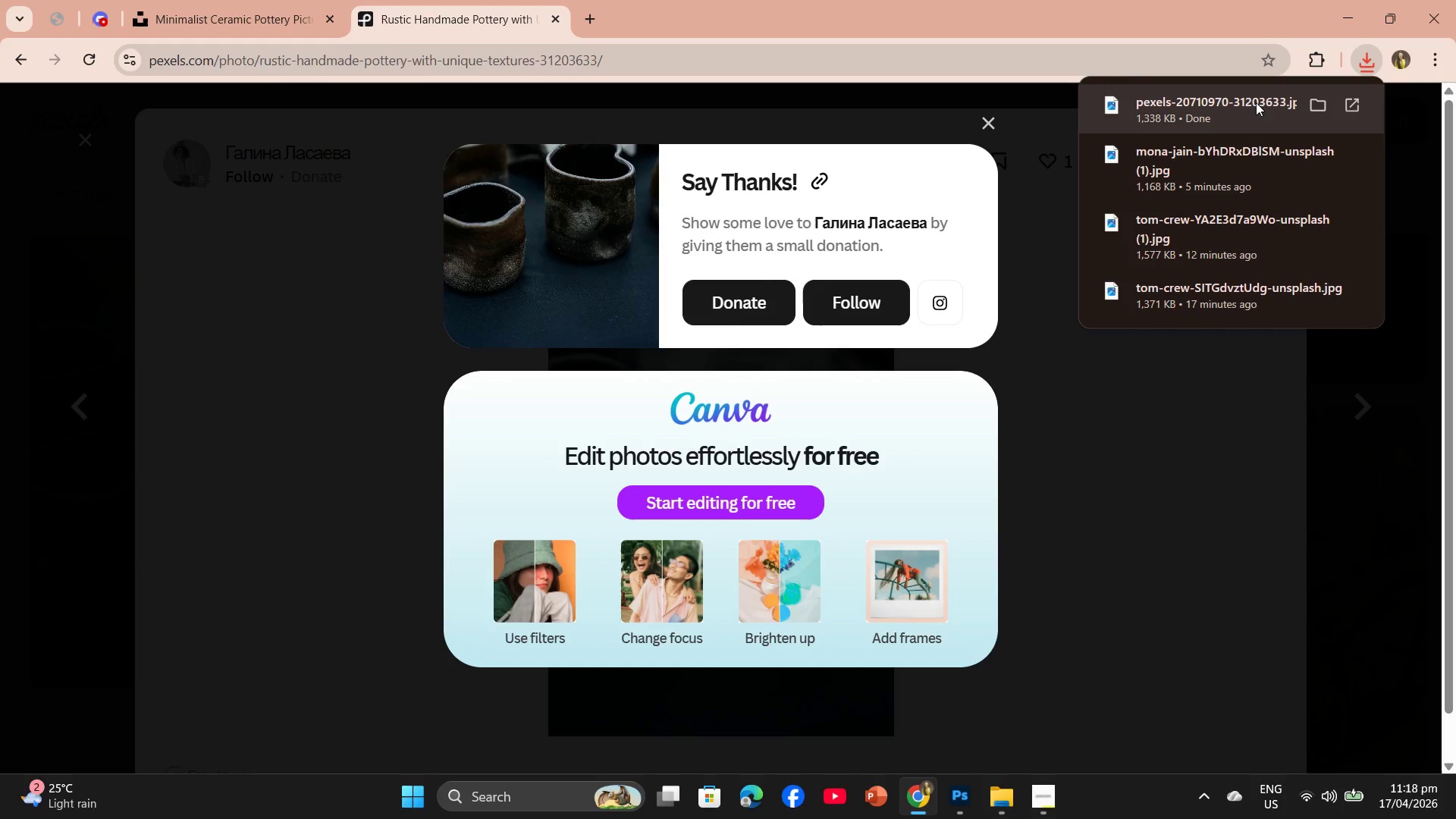 
left_click_drag(start_coordinate=[1250, 115], to_coordinate=[583, 325])
 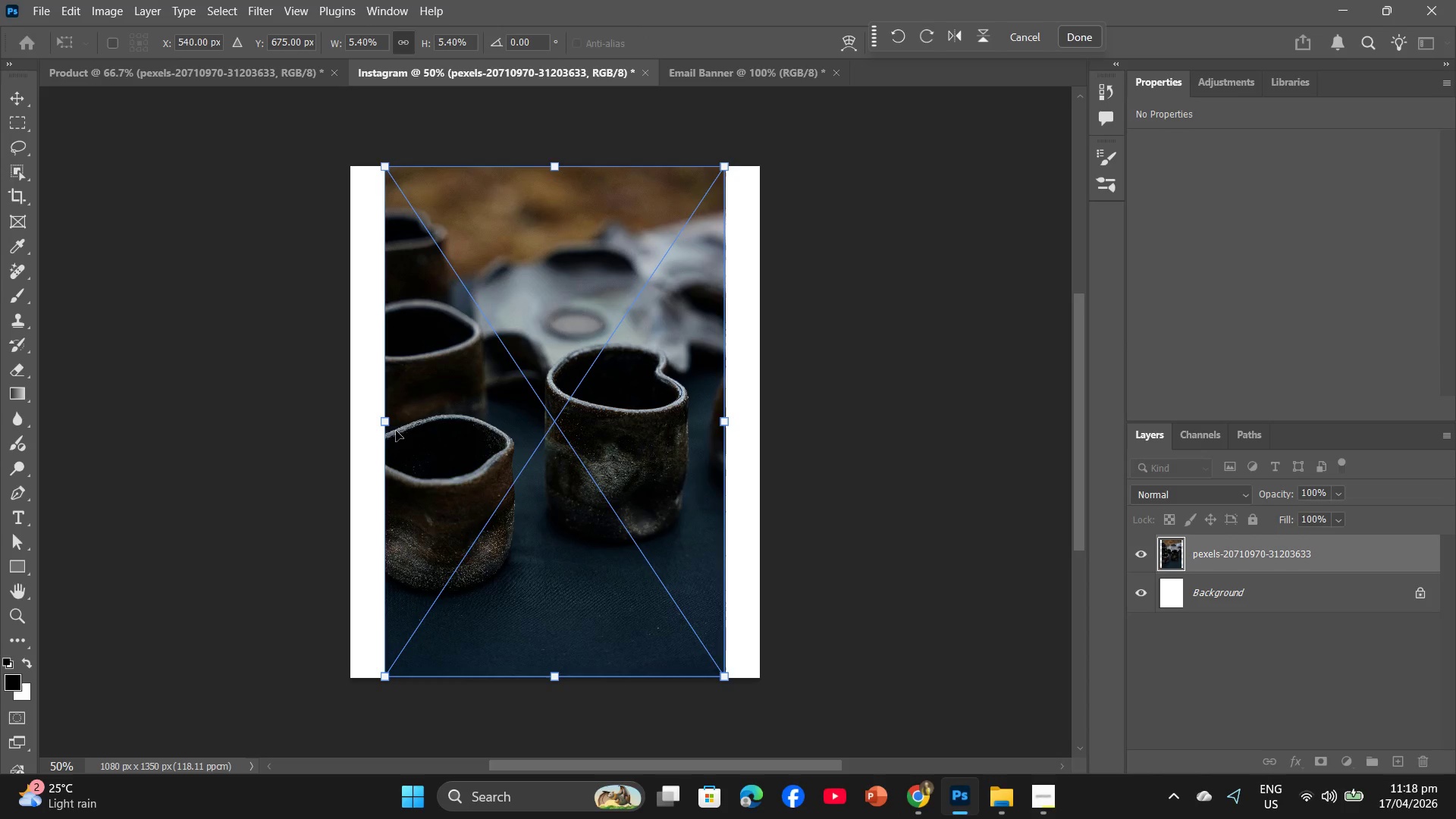 
left_click_drag(start_coordinate=[384, 421], to_coordinate=[353, 418])
 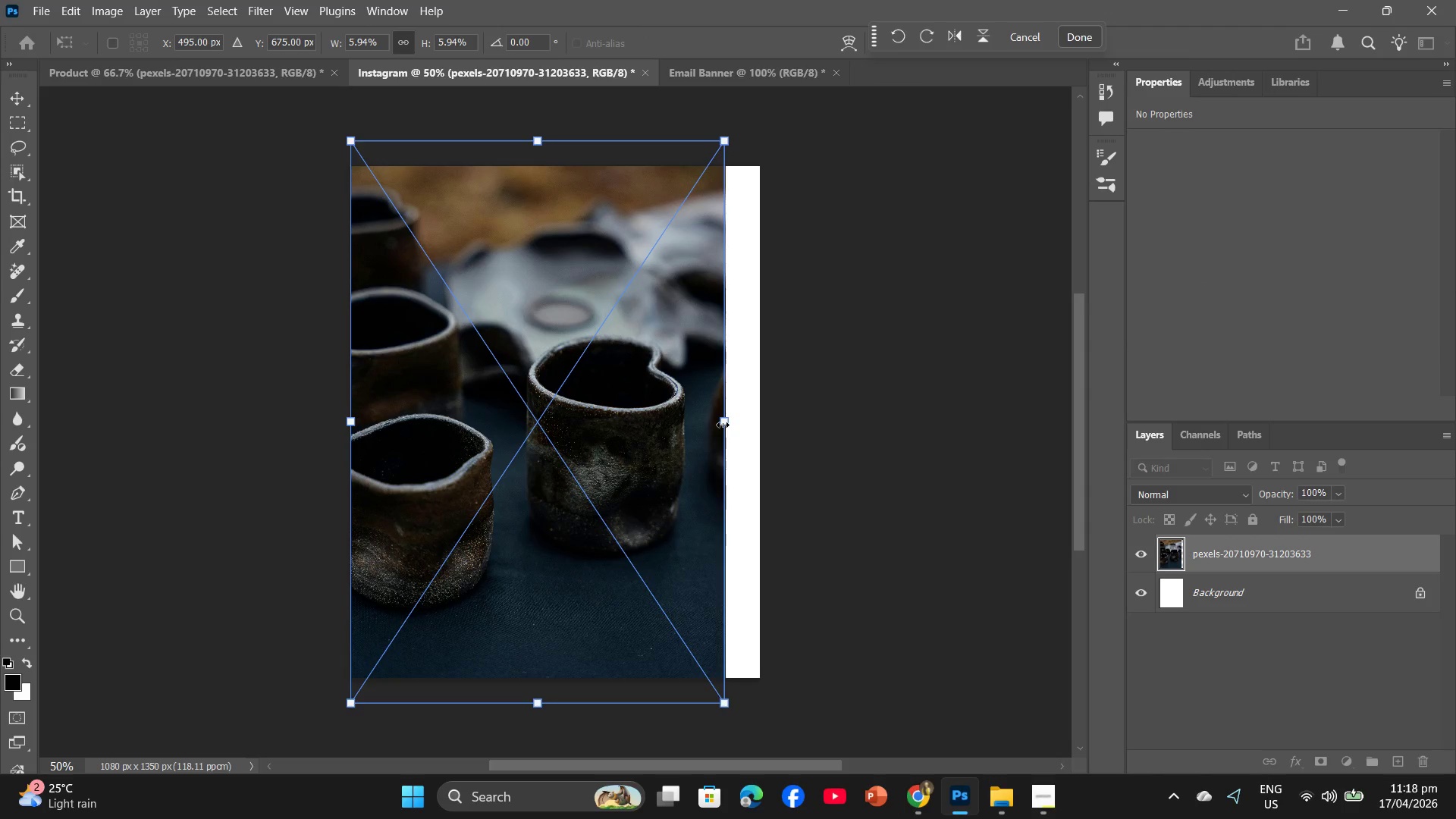 
left_click_drag(start_coordinate=[723, 423], to_coordinate=[752, 426])
 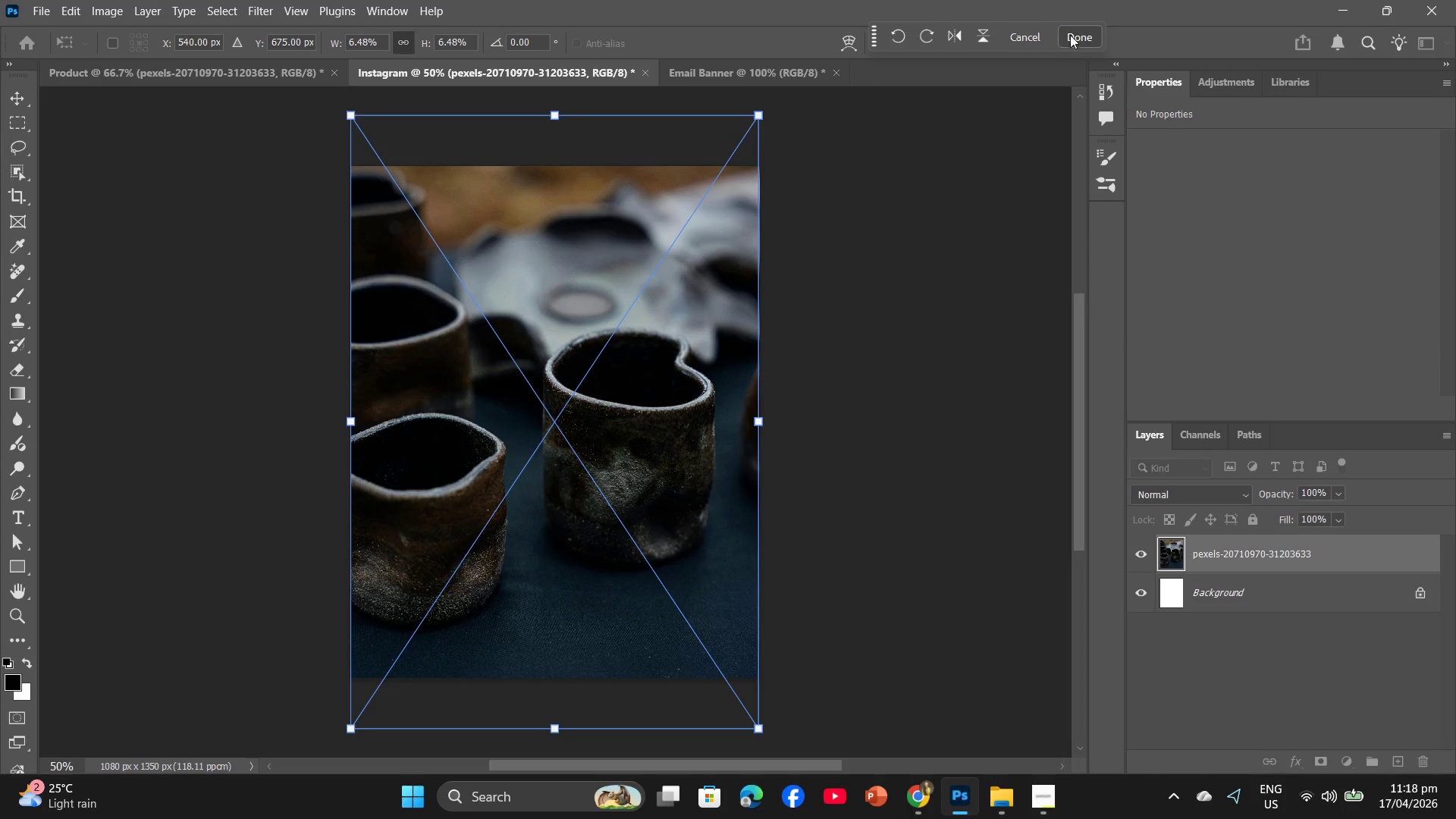 
left_click([1075, 34])
 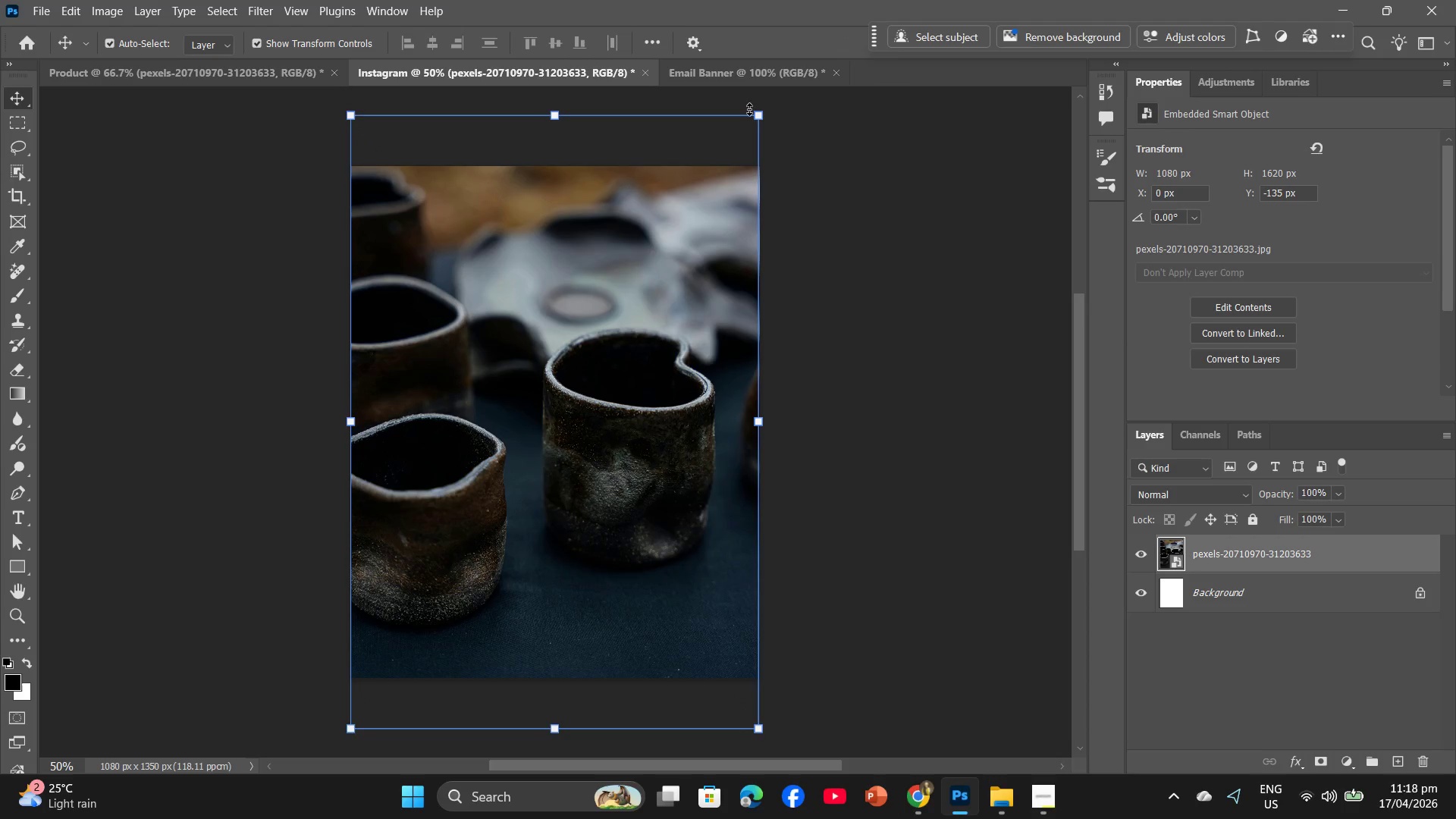 
left_click([755, 80])
 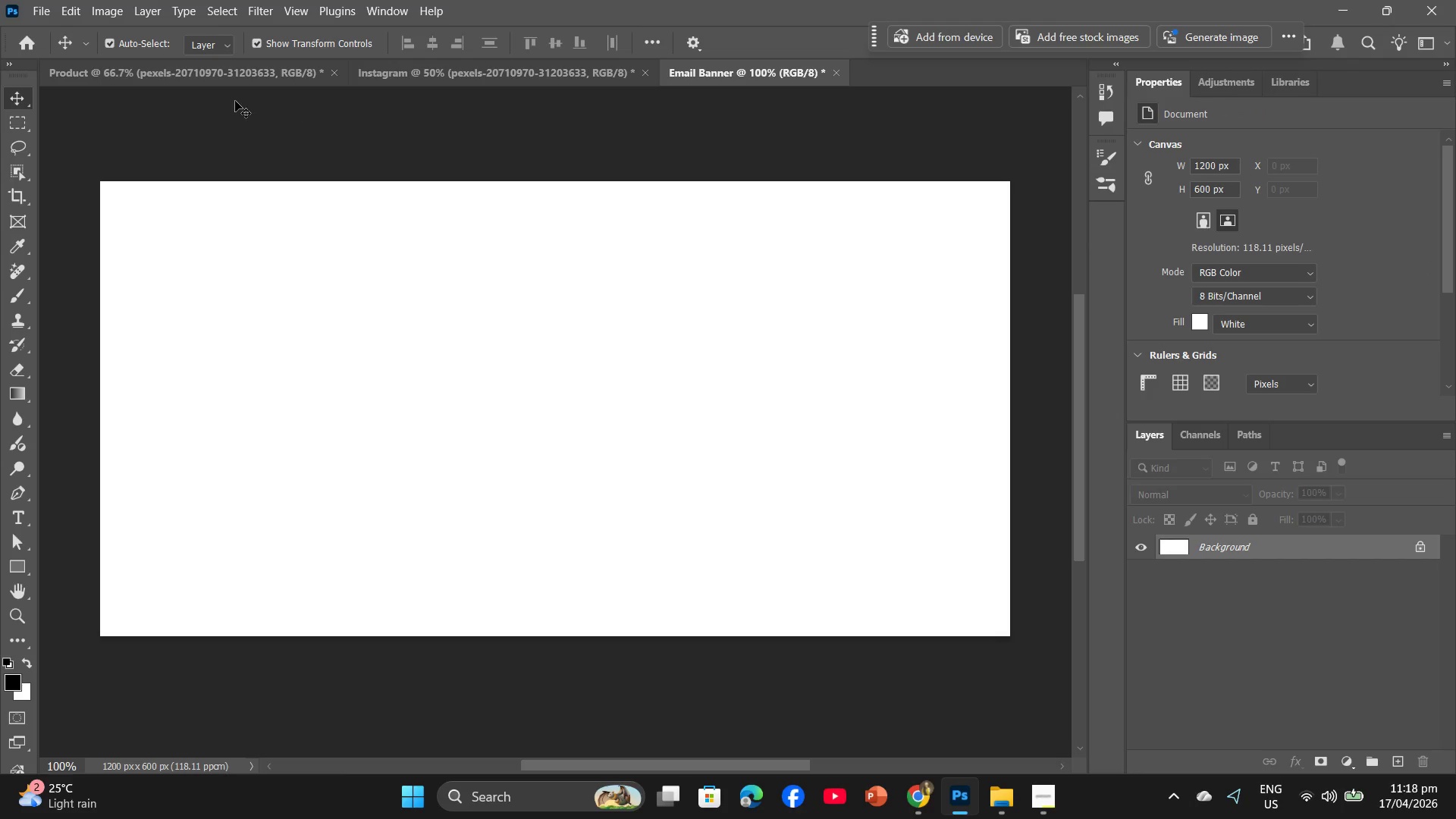 
key(Alt+AltLeft)
 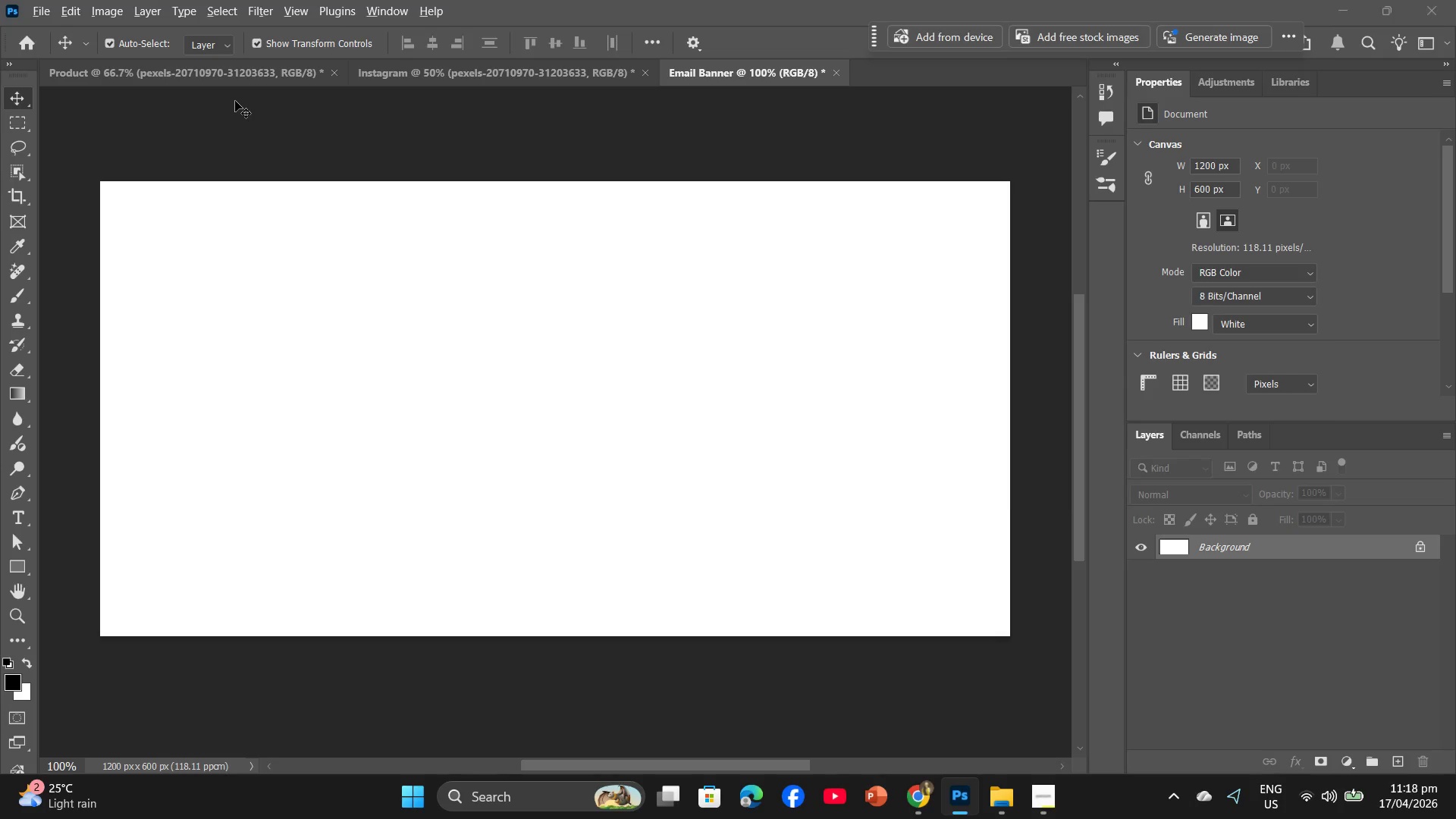 
key(Alt+Tab)
 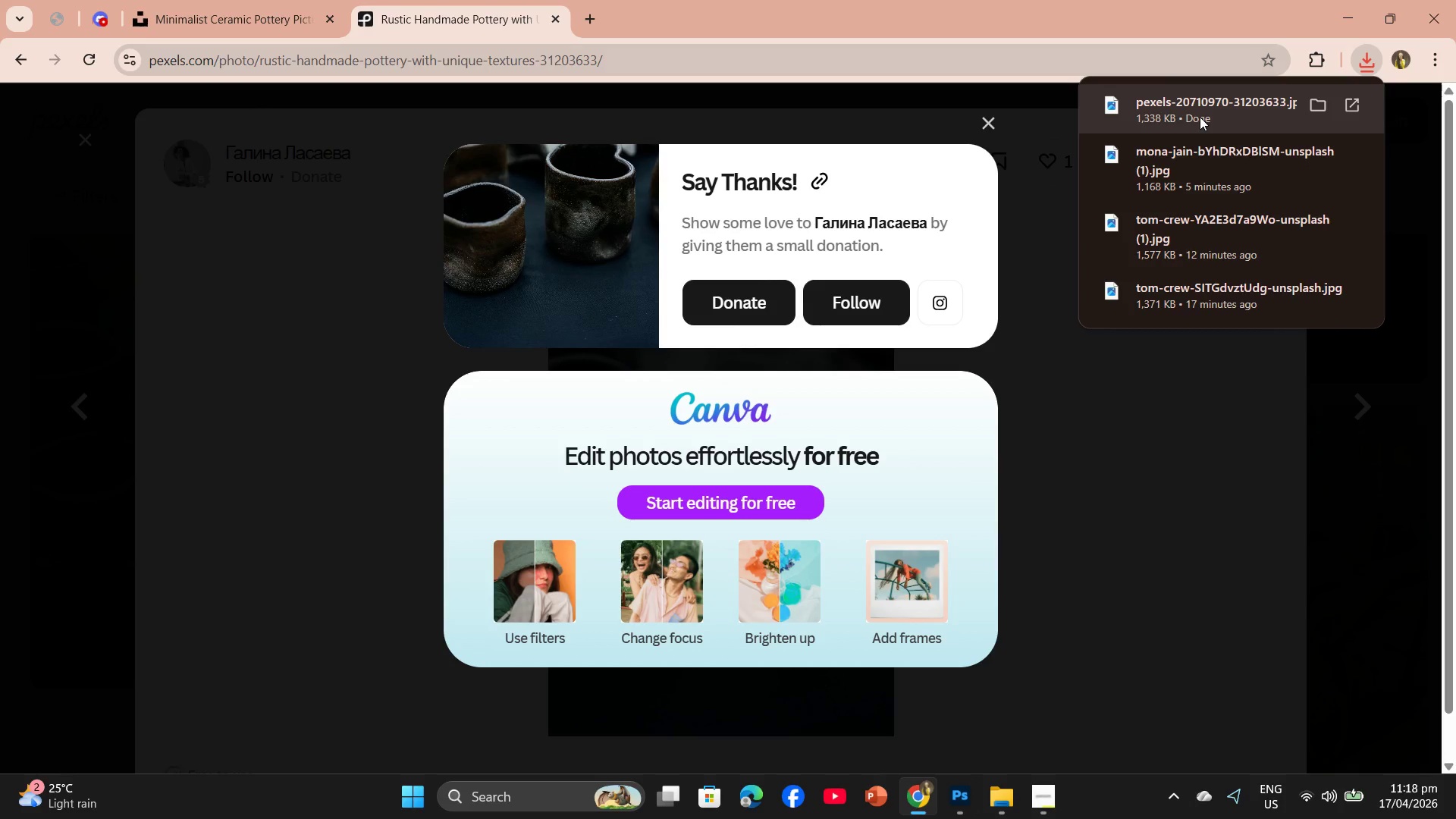 
left_click_drag(start_coordinate=[1200, 115], to_coordinate=[625, 405])
 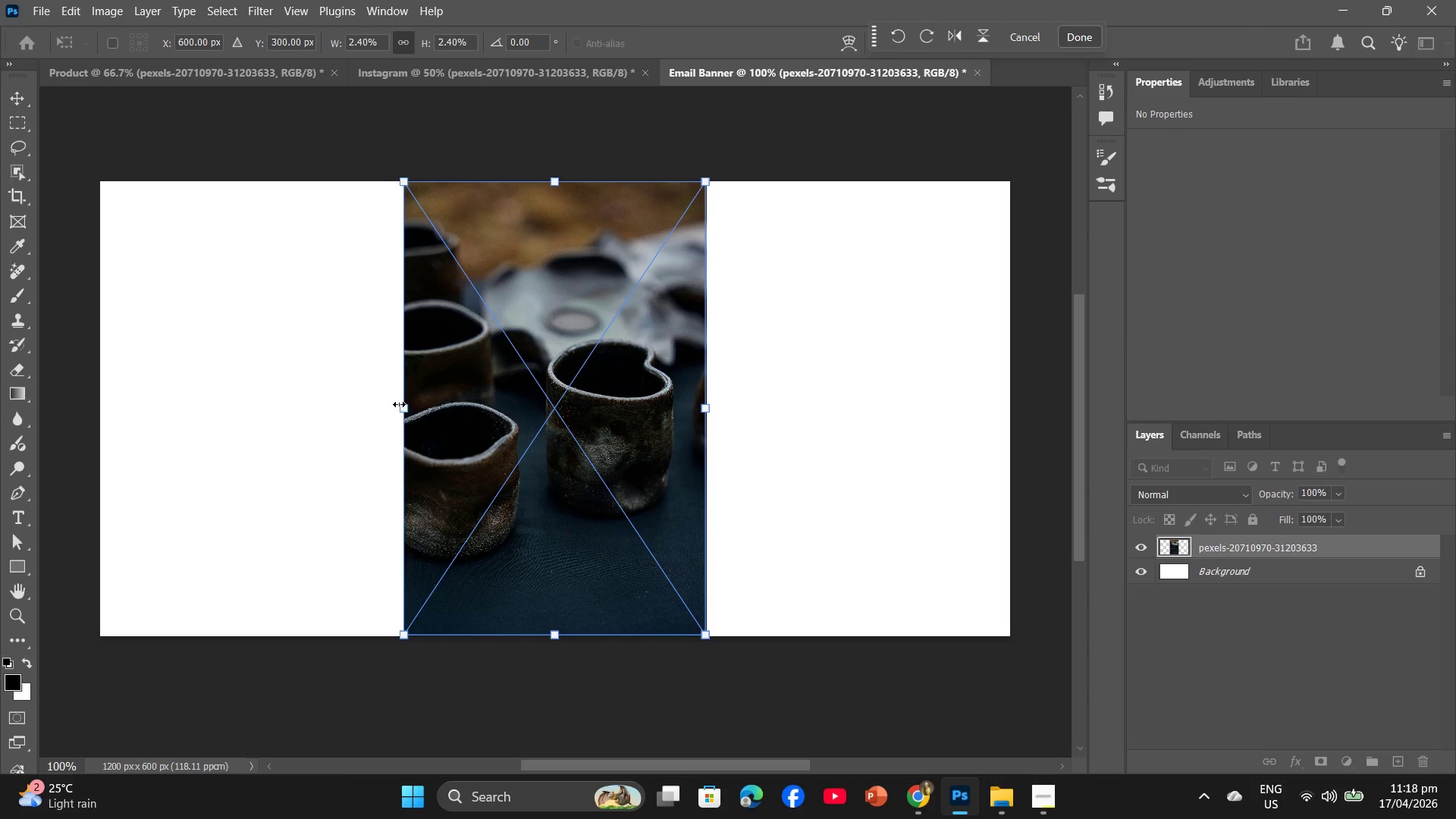 
left_click_drag(start_coordinate=[400, 408], to_coordinate=[103, 399])
 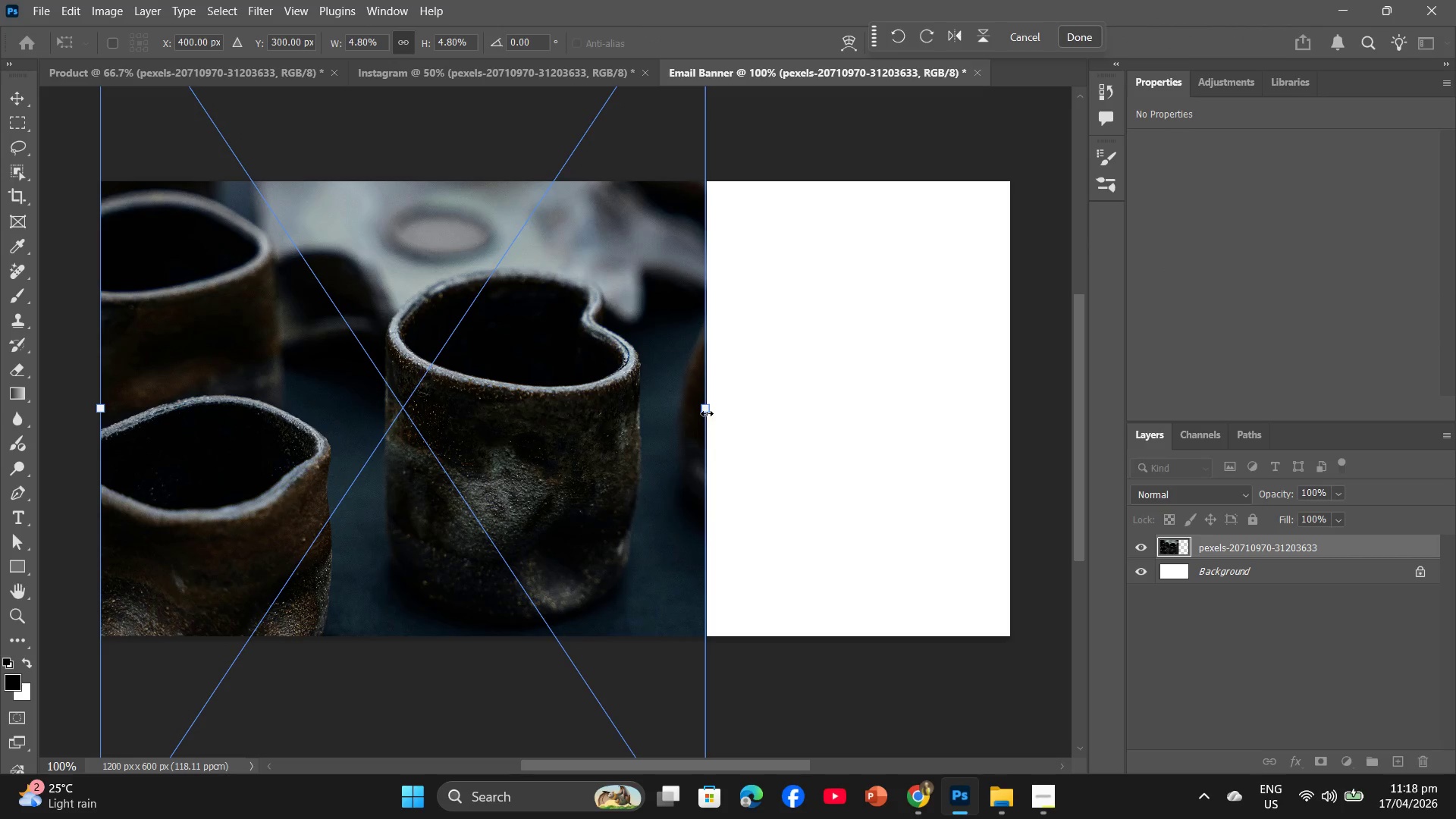 
left_click_drag(start_coordinate=[708, 410], to_coordinate=[1010, 396])
 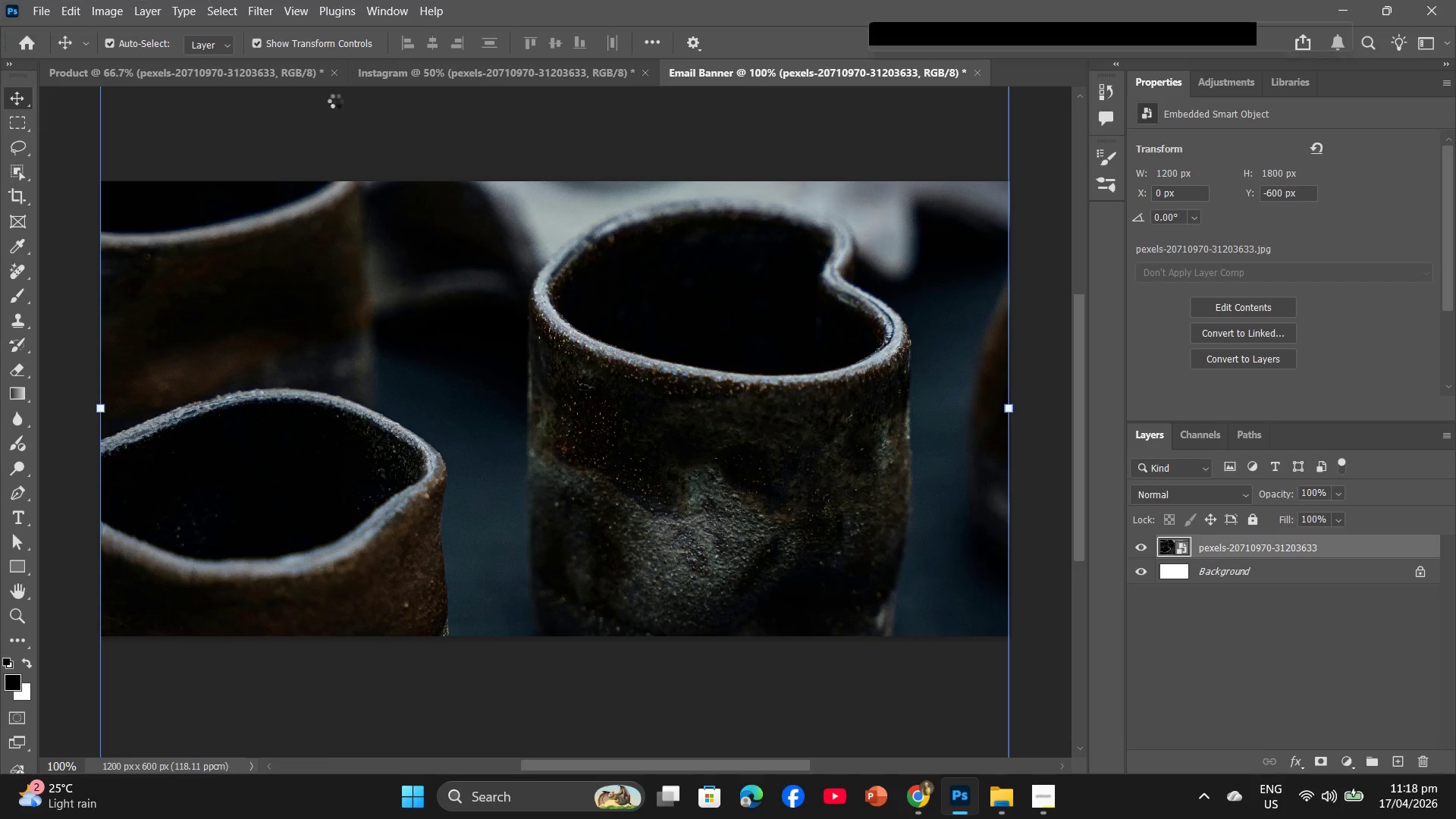 
left_click([271, 75])
 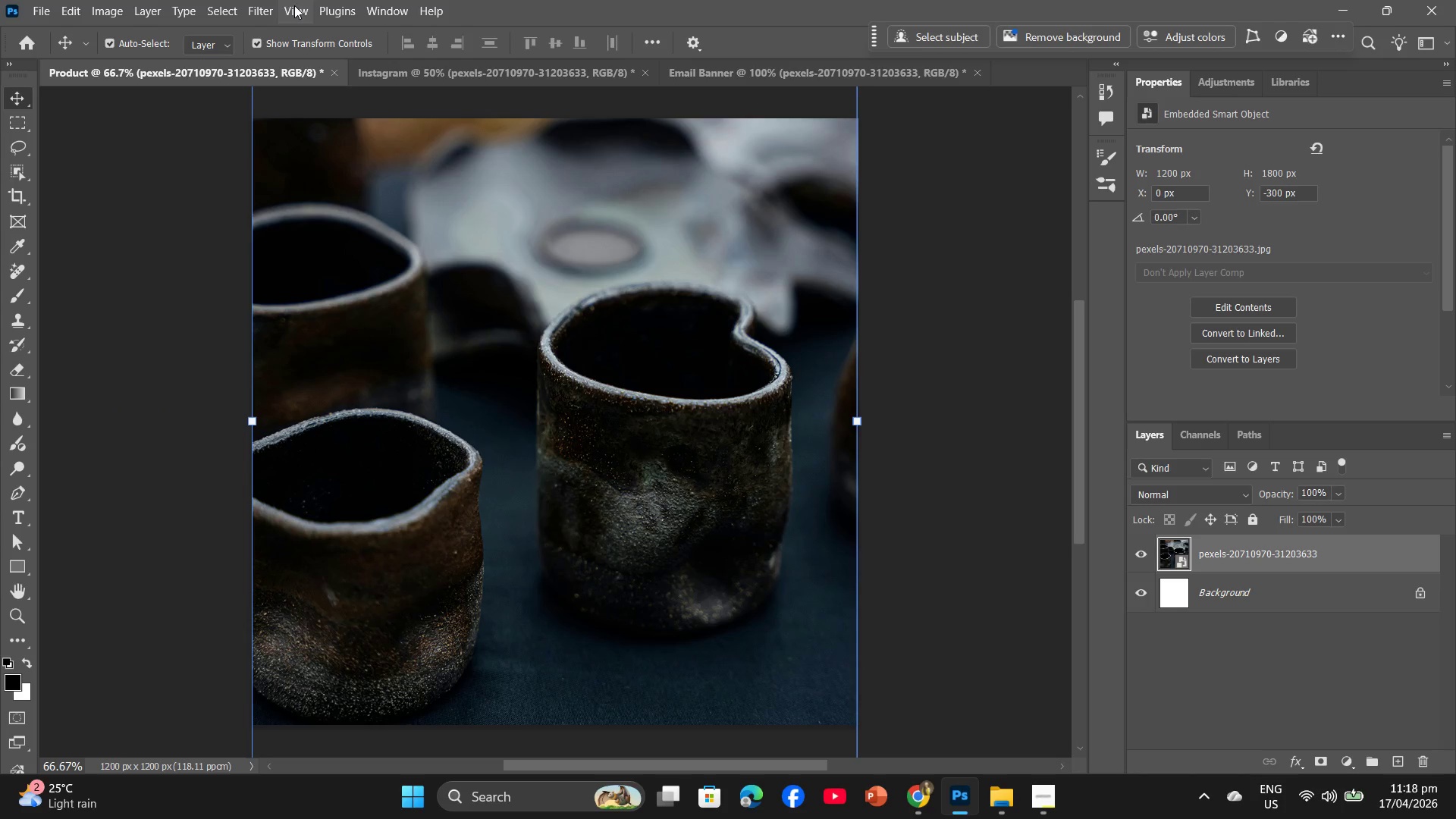 
left_click([265, 9])
 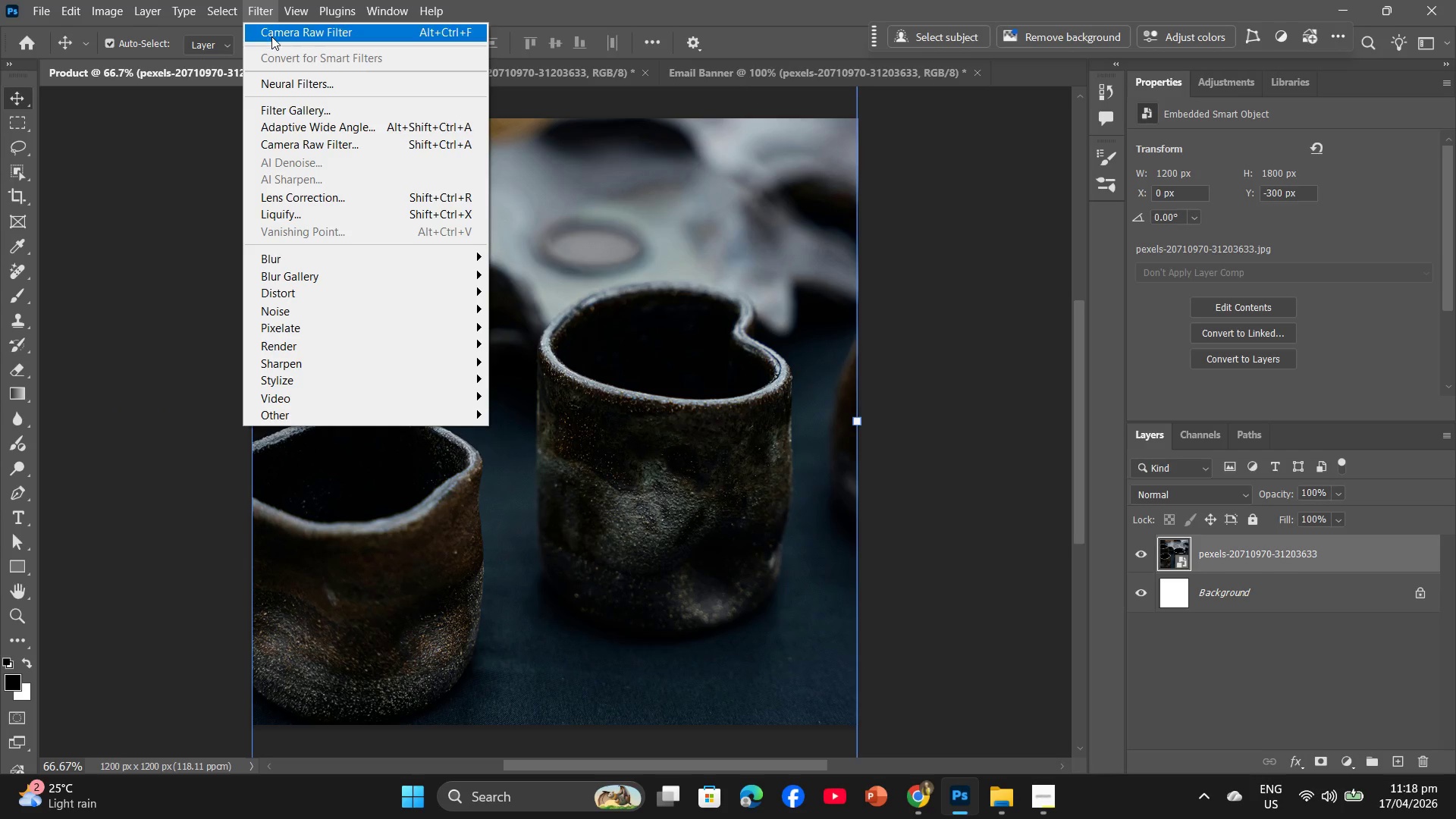 
left_click([271, 36])
 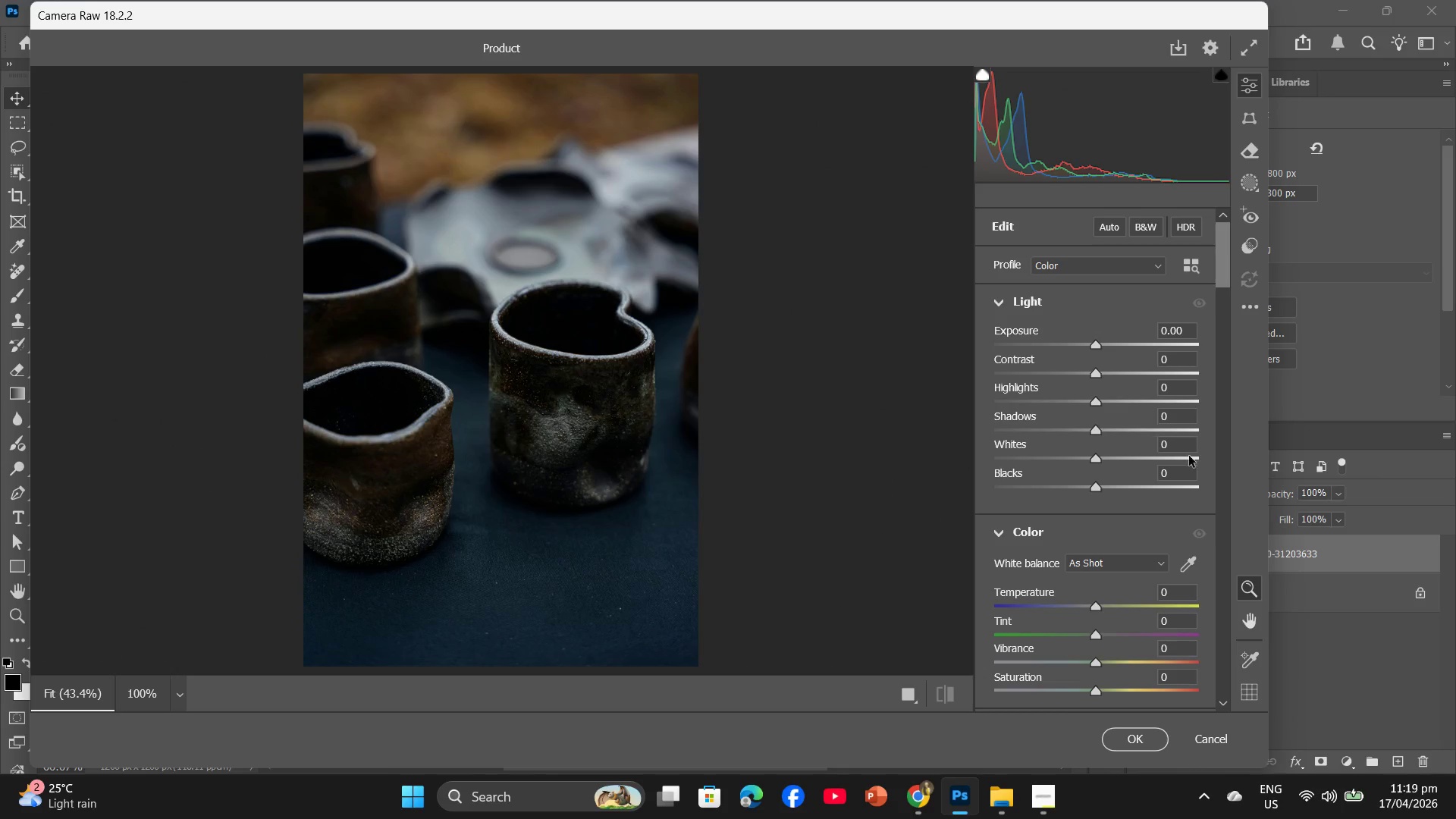 
wait(6.09)
 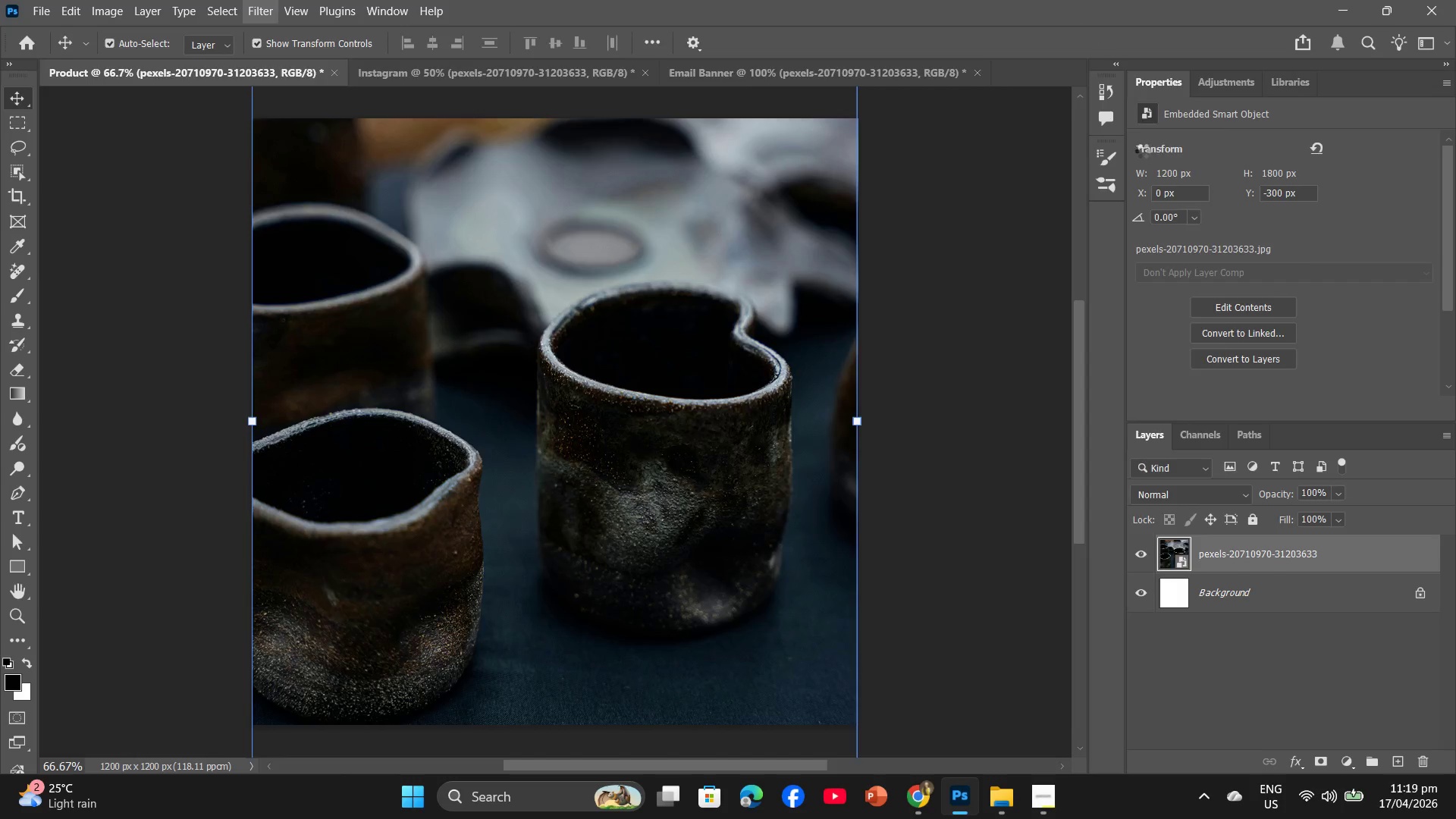 
left_click([1167, 362])
 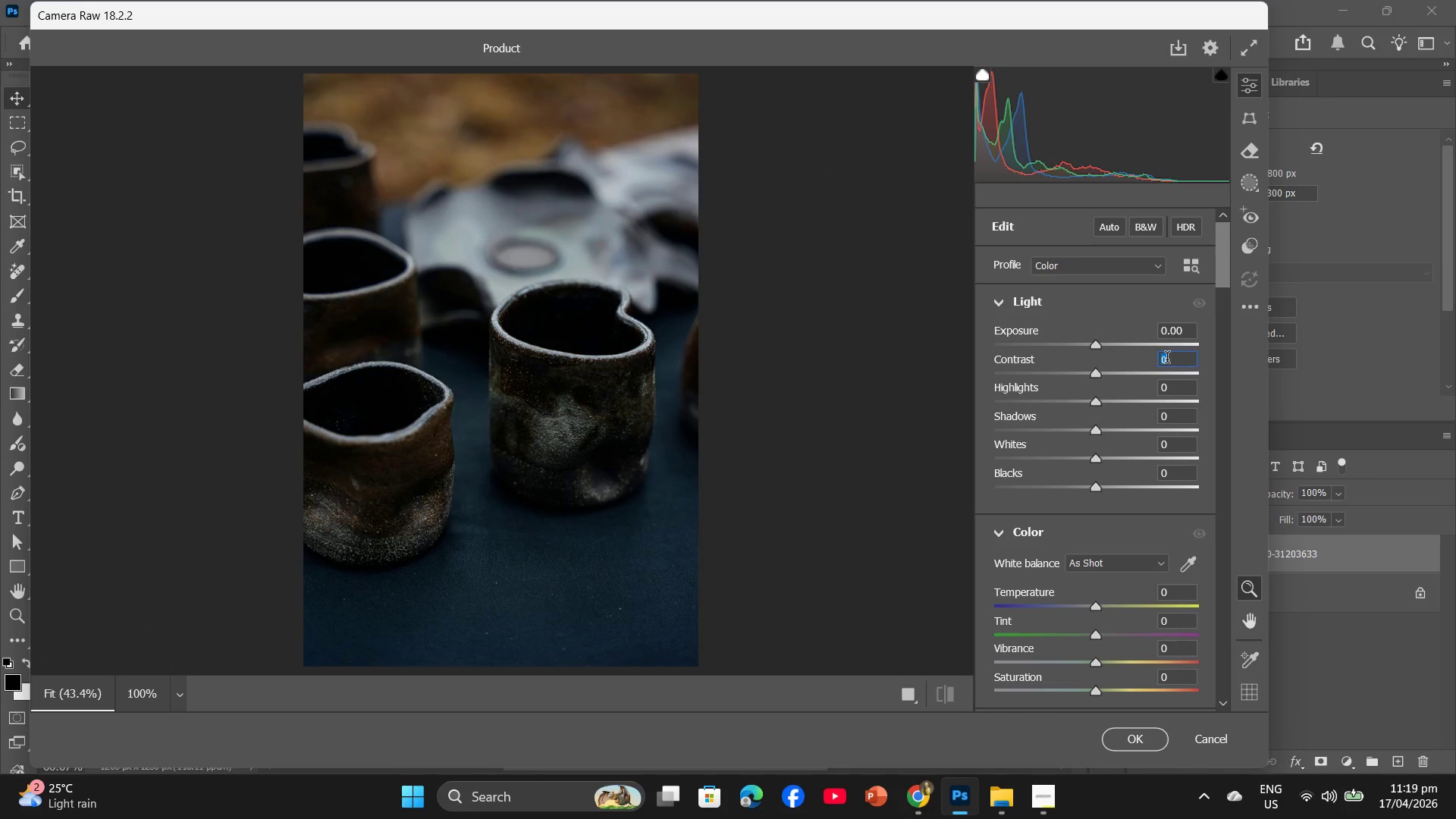 
key(Numpad1)
 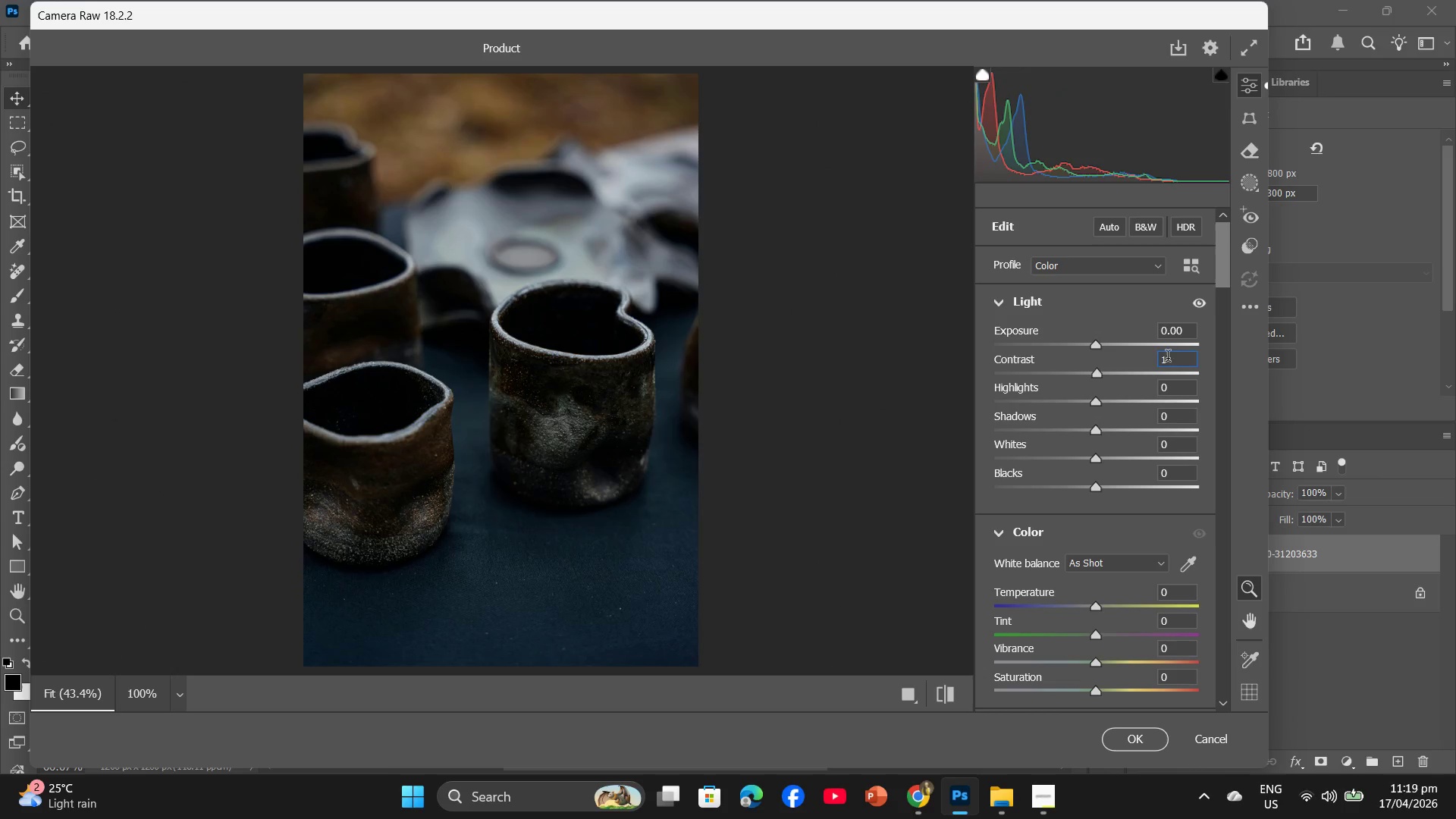 
key(Numpad0)
 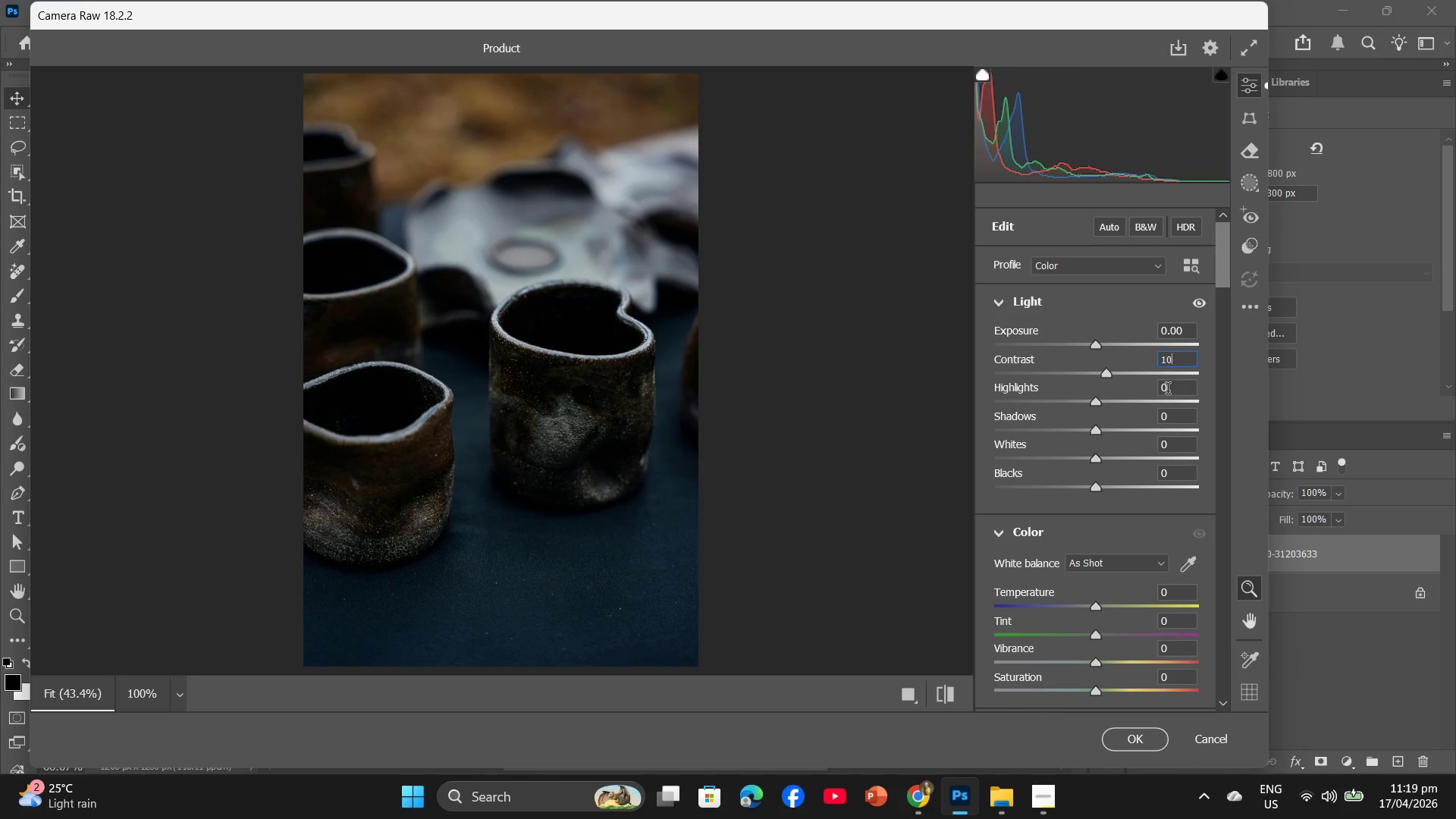 
left_click([1168, 391])
 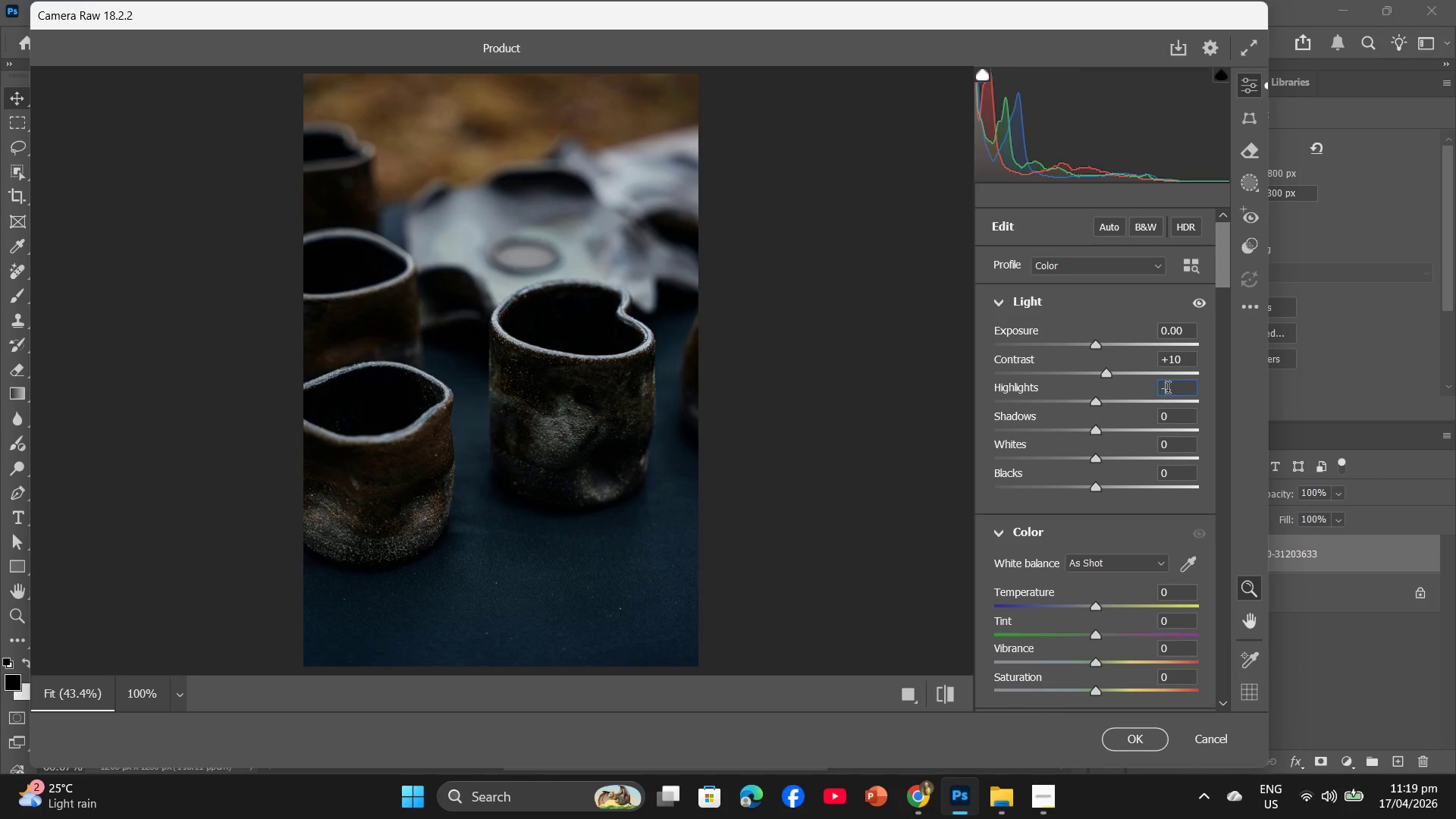 
key(Minus)
 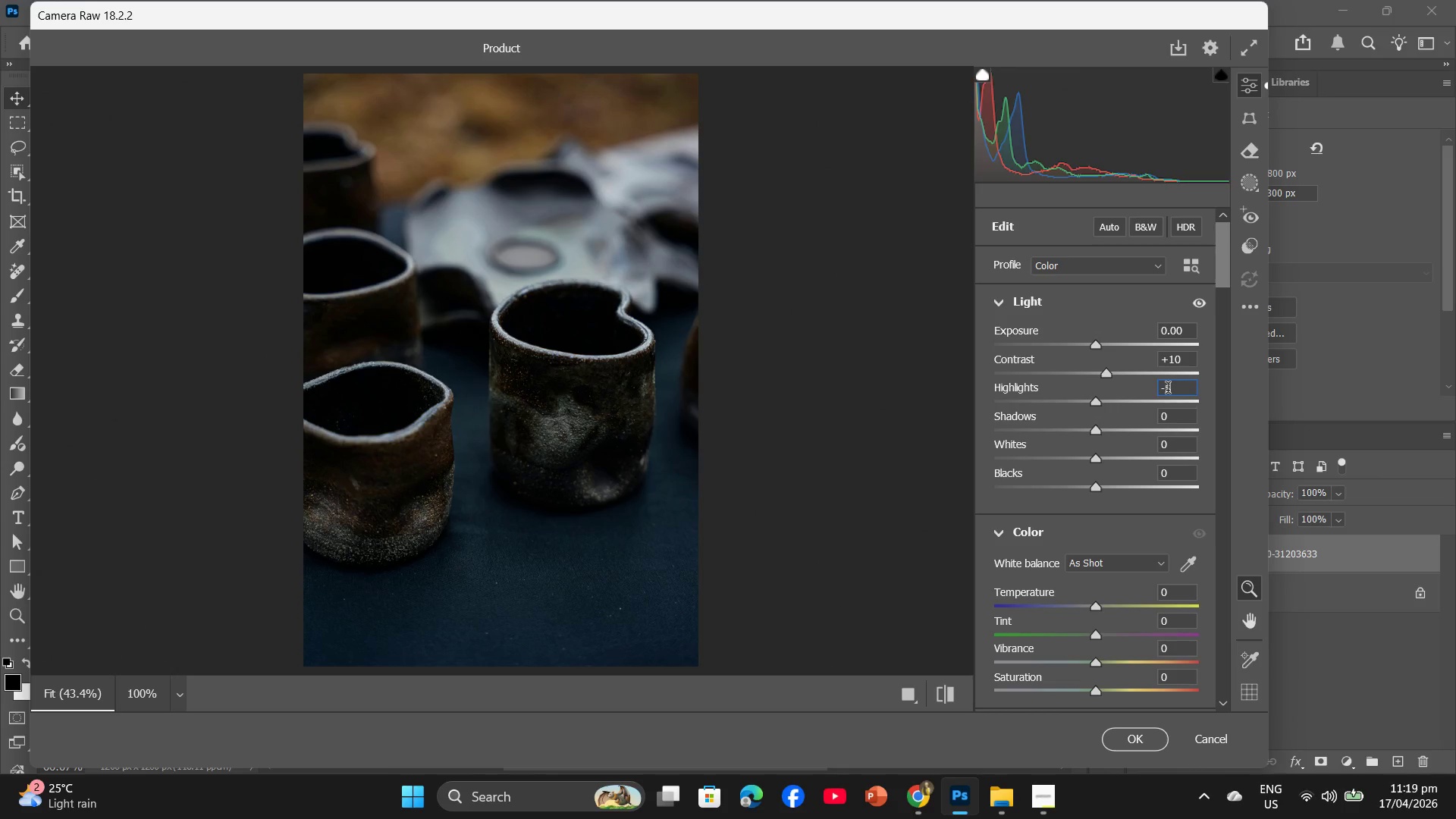 
key(Numpad5)
 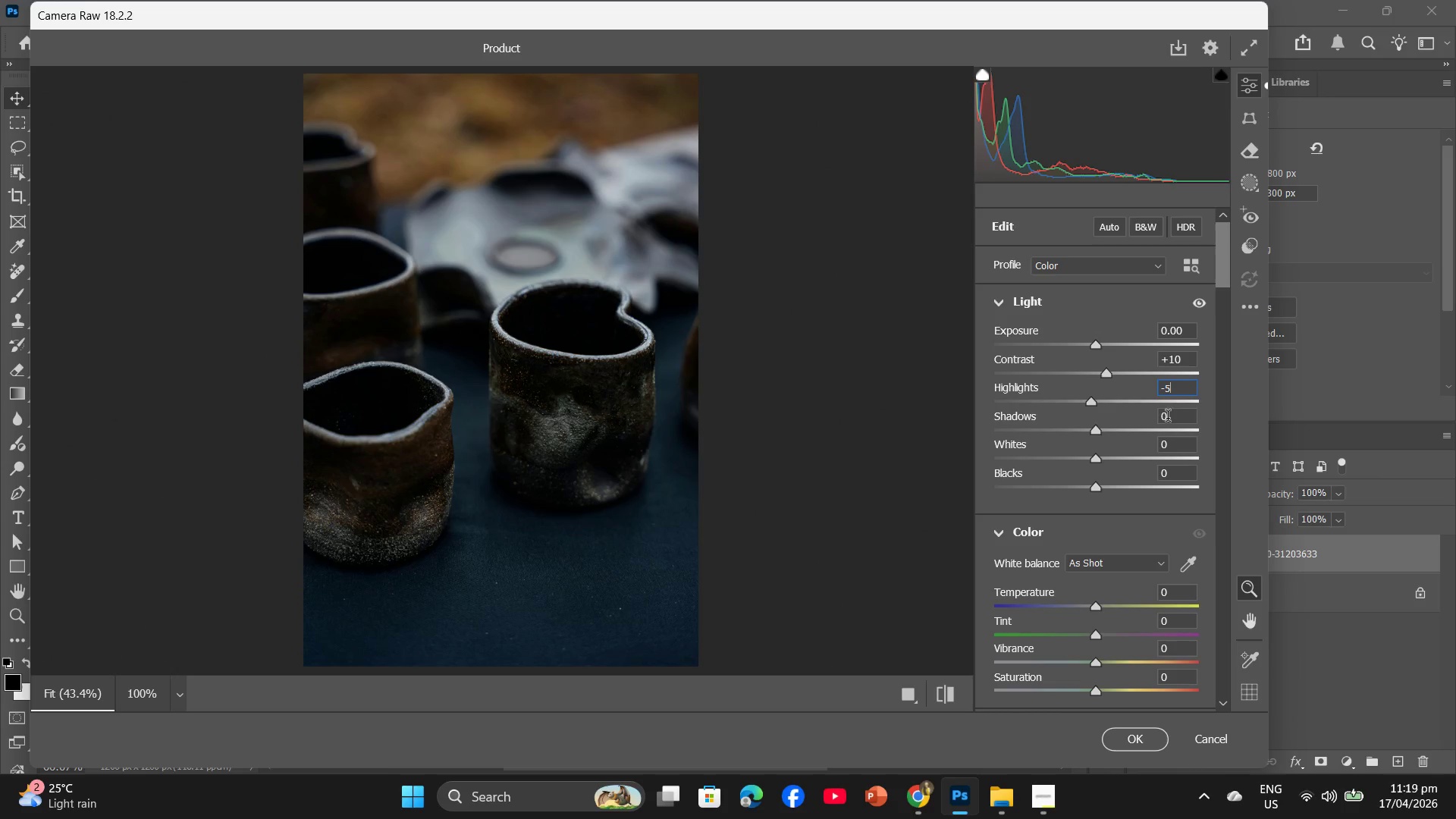 
left_click([1167, 419])
 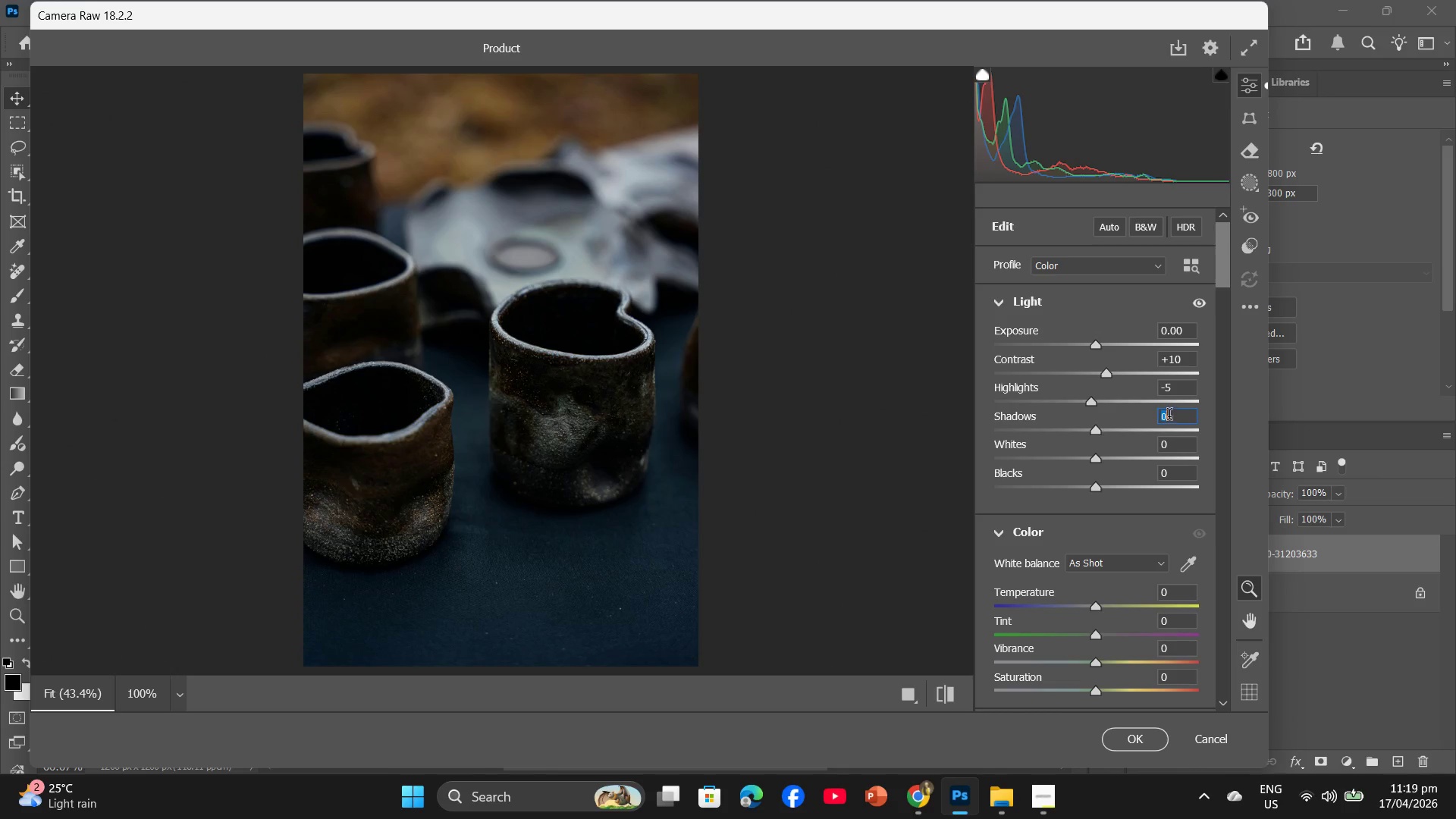 
key(Numpad5)
 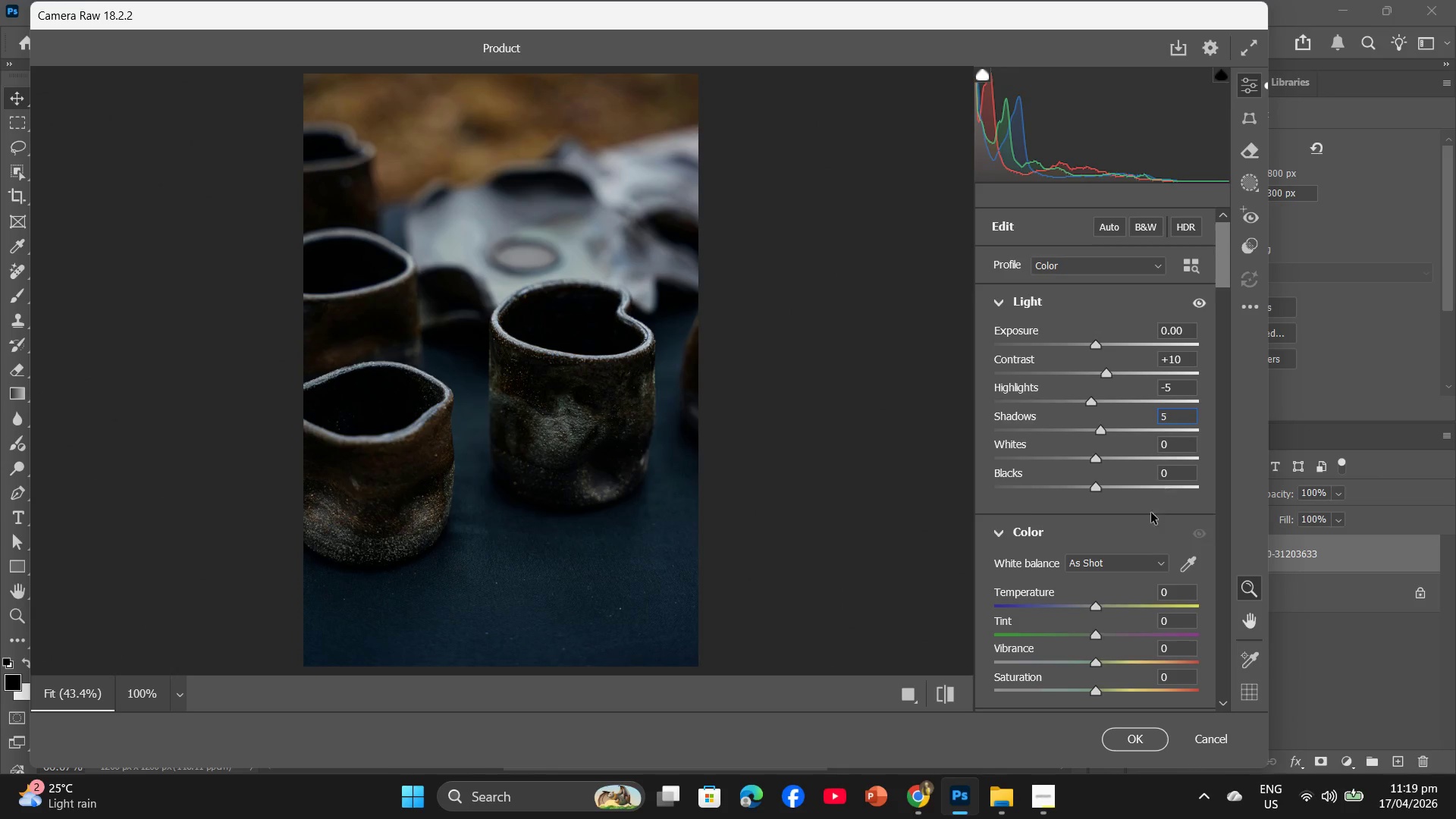 
scroll: coordinate [1150, 526], scroll_direction: down, amount: 1.0
 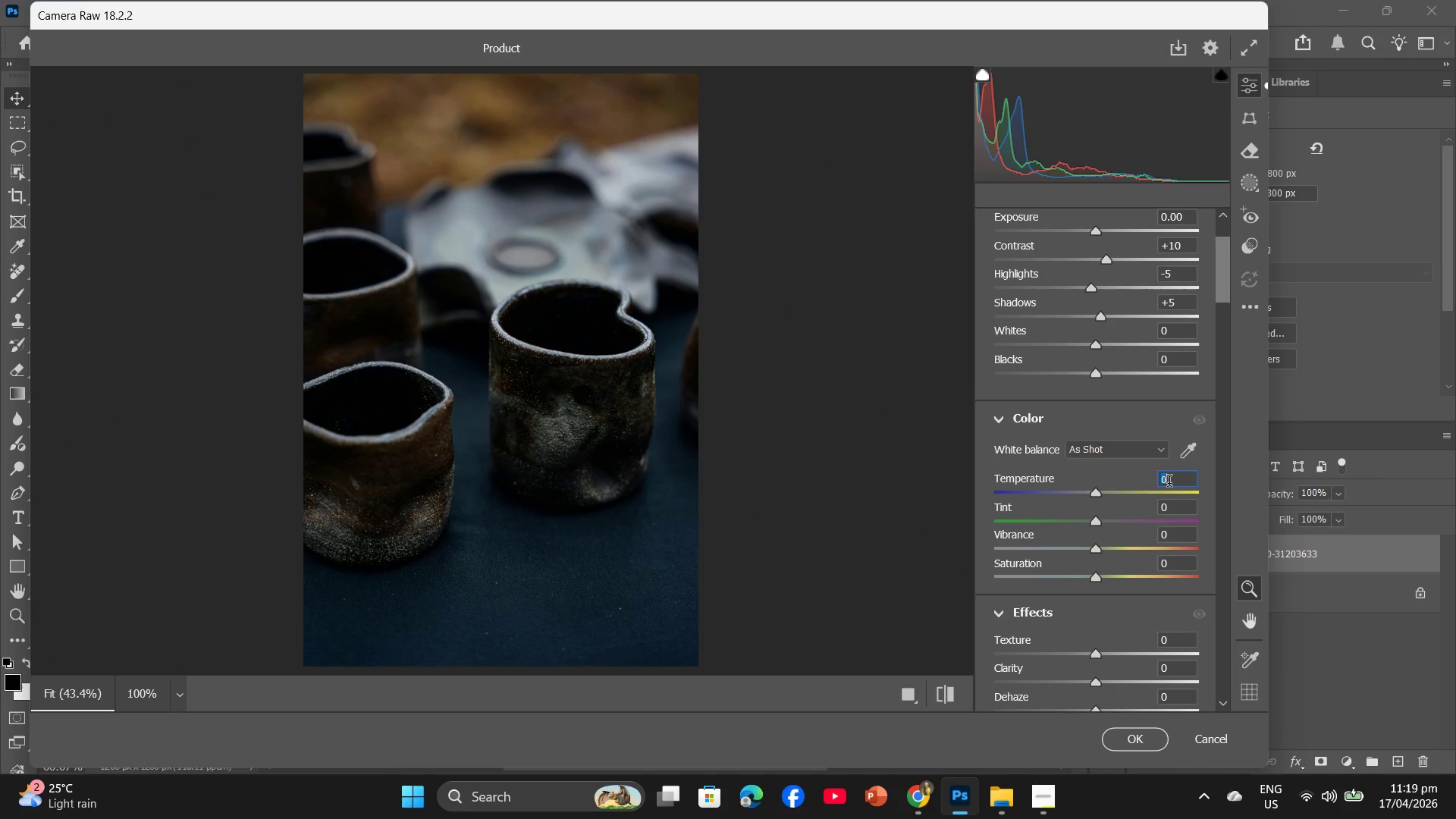 
key(Minus)
 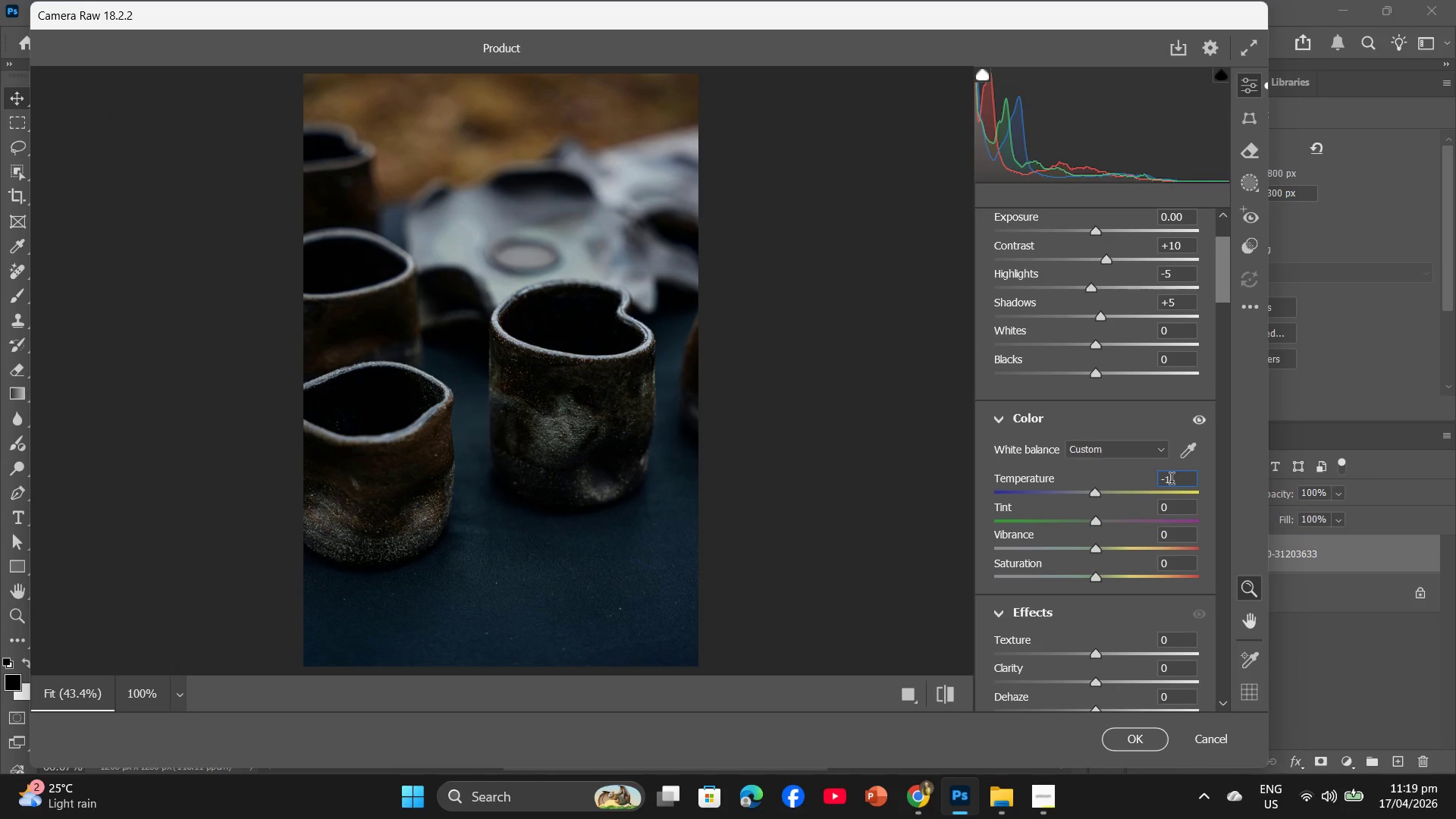 
key(Numpad1)
 